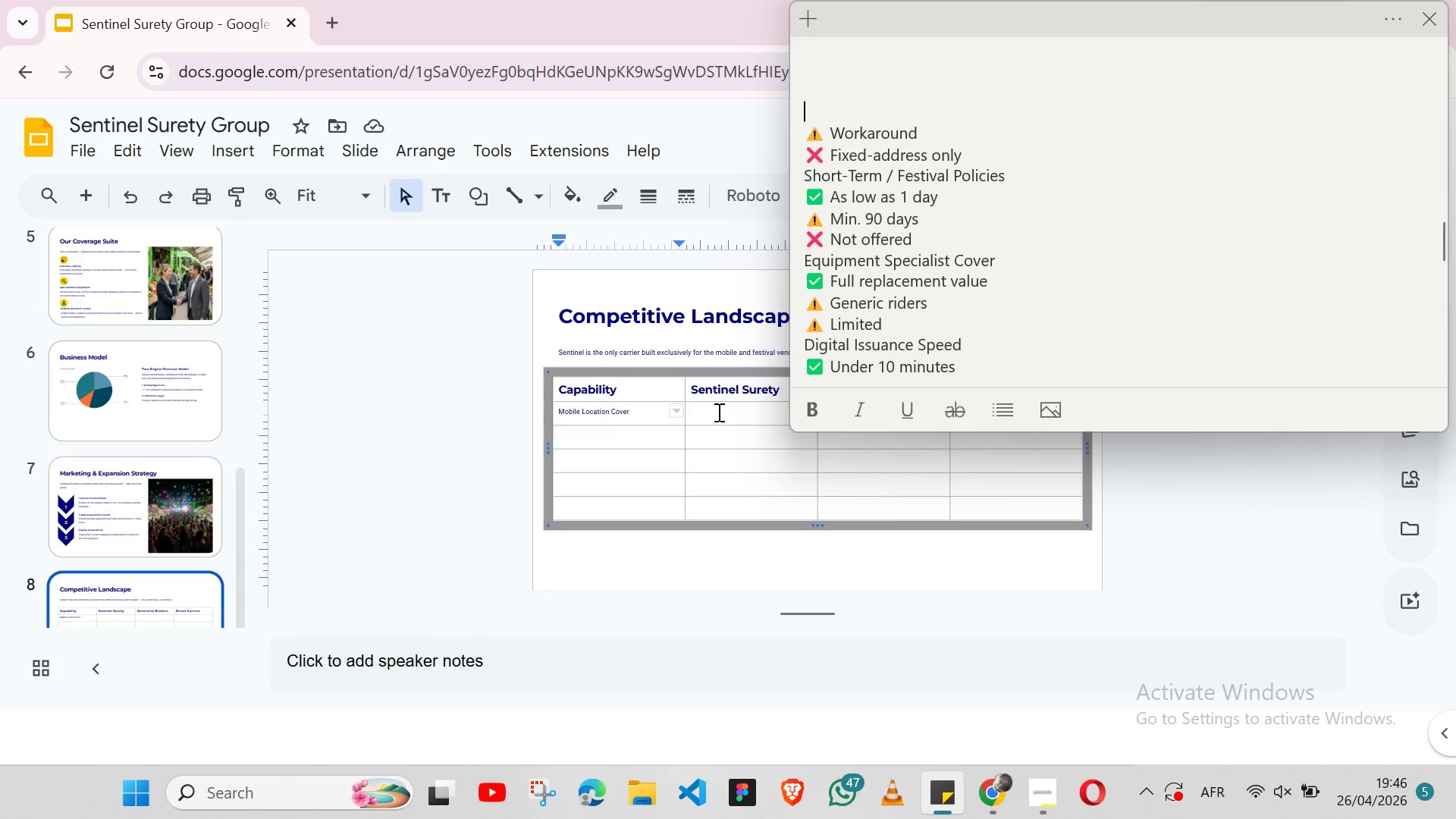 
left_click([717, 408])
 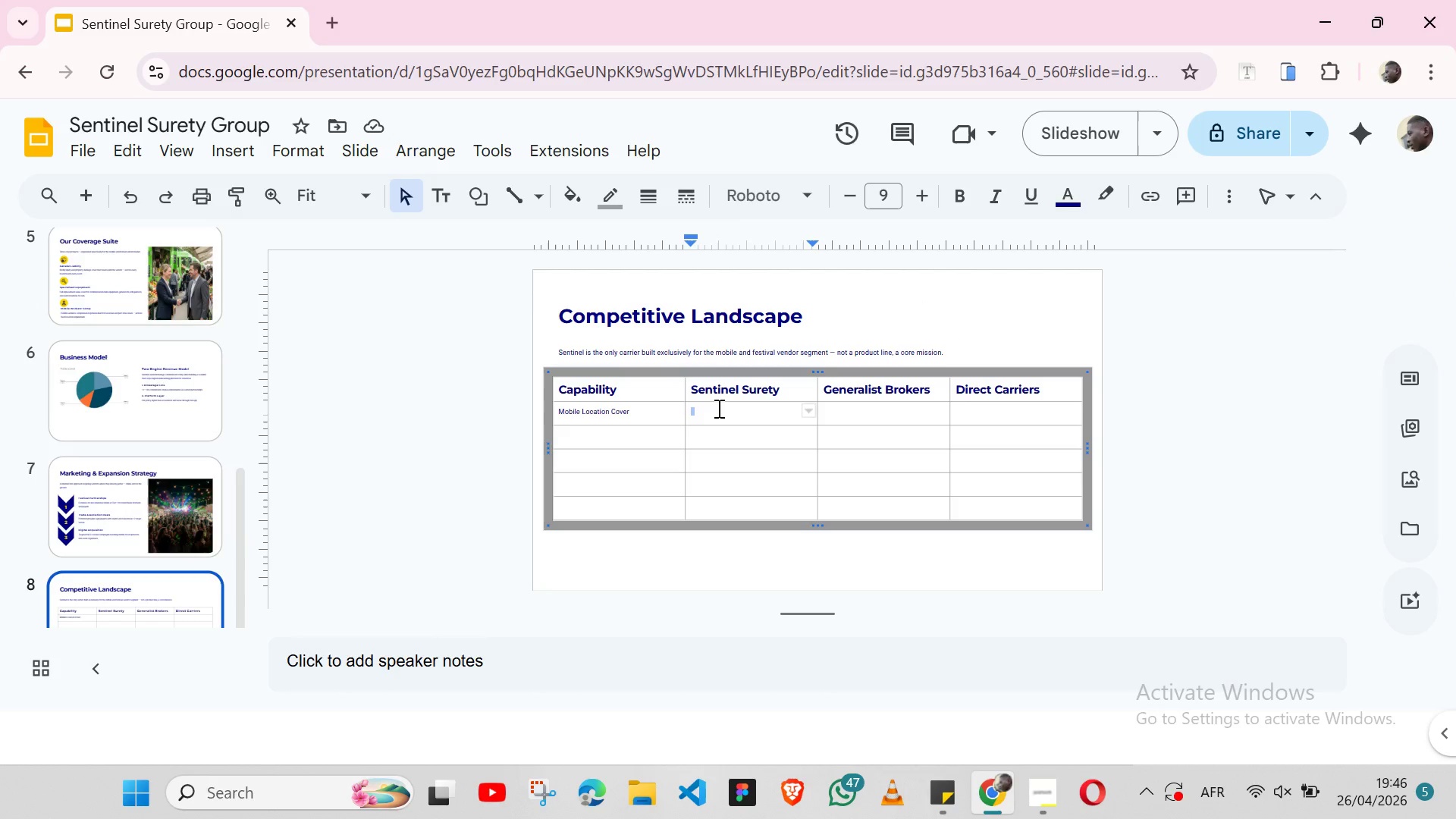 
key(Control+ControlLeft)
 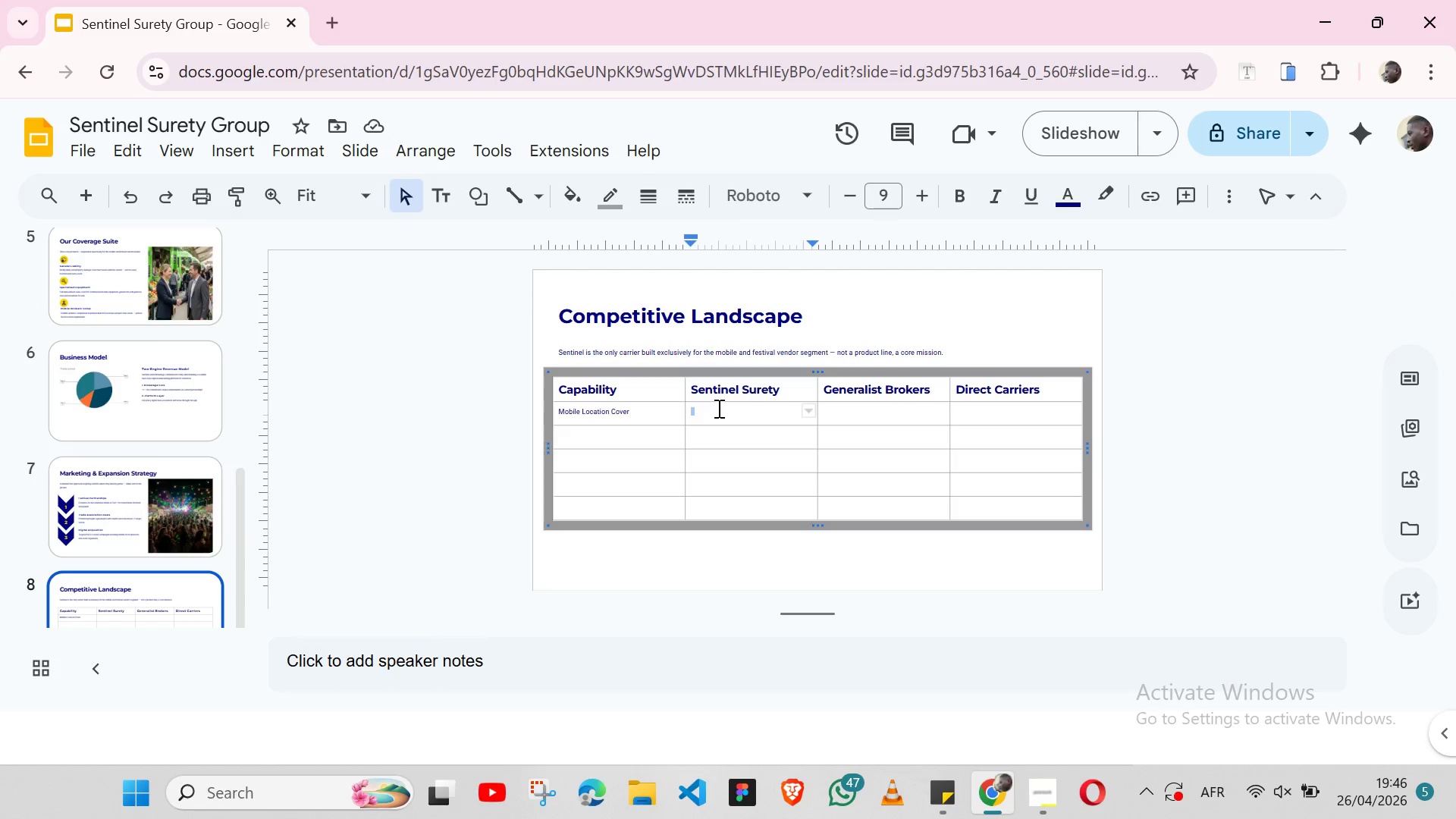 
key(Control+V)
 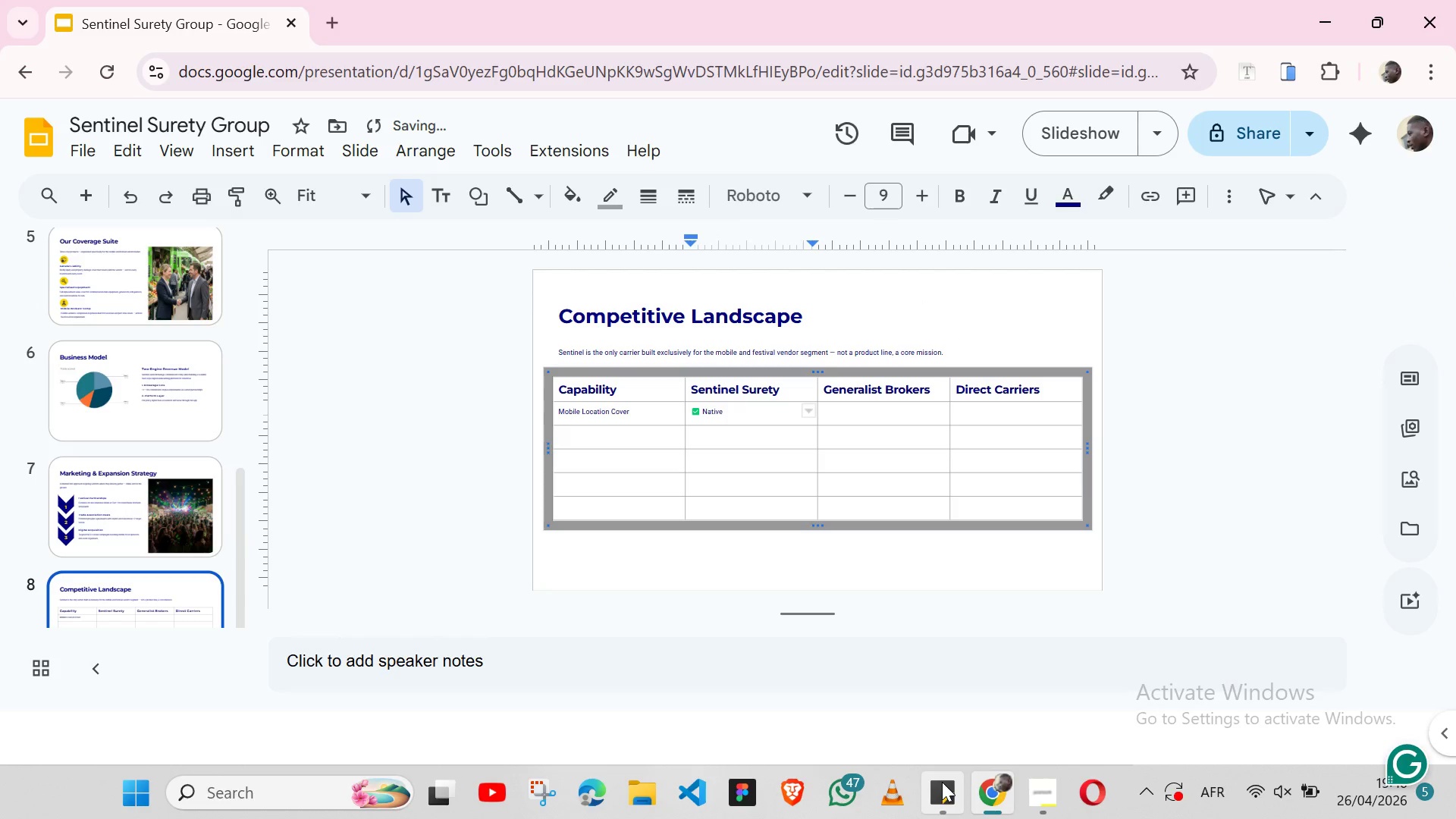 
left_click([942, 782])
 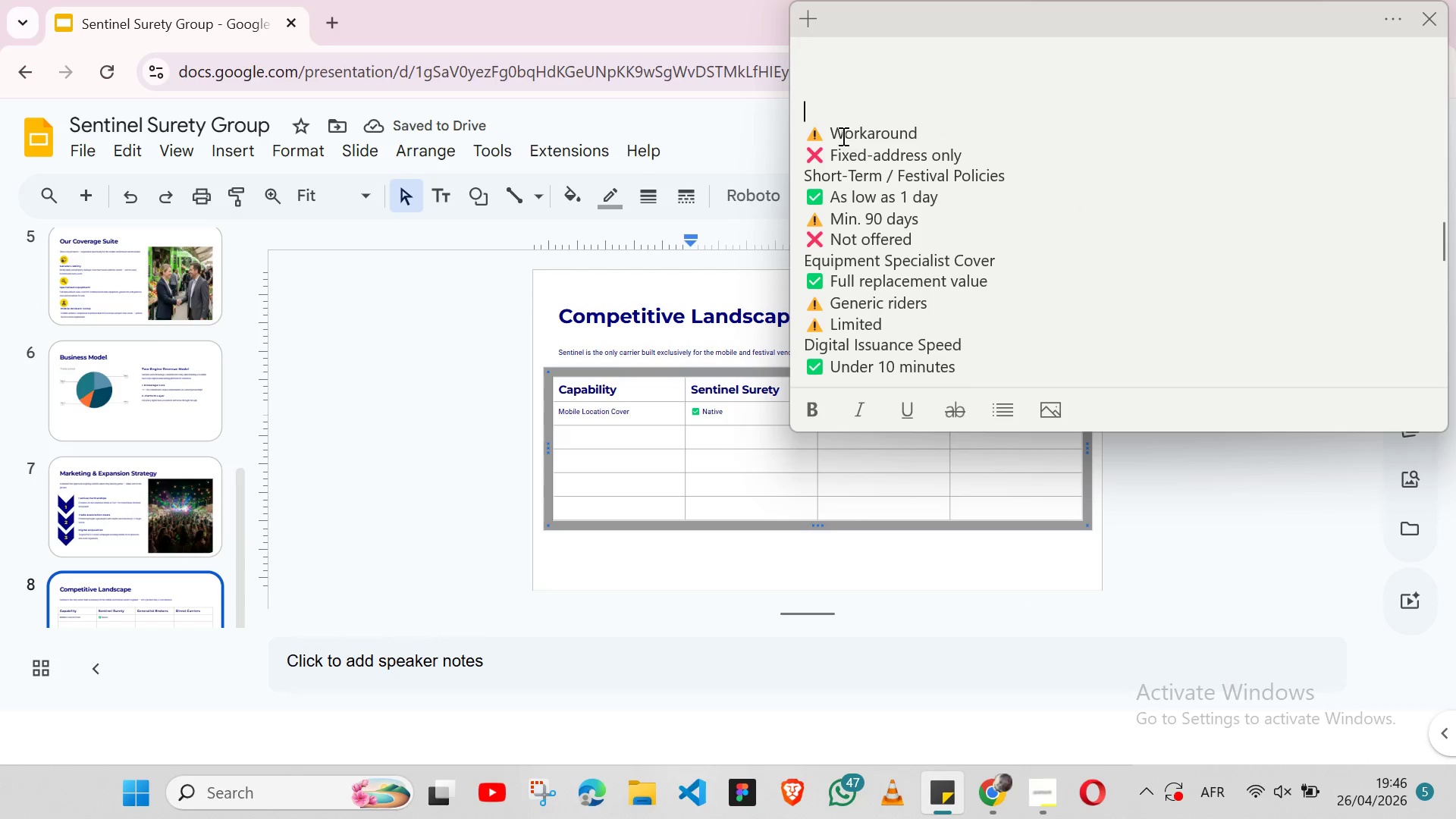 
double_click([842, 136])
 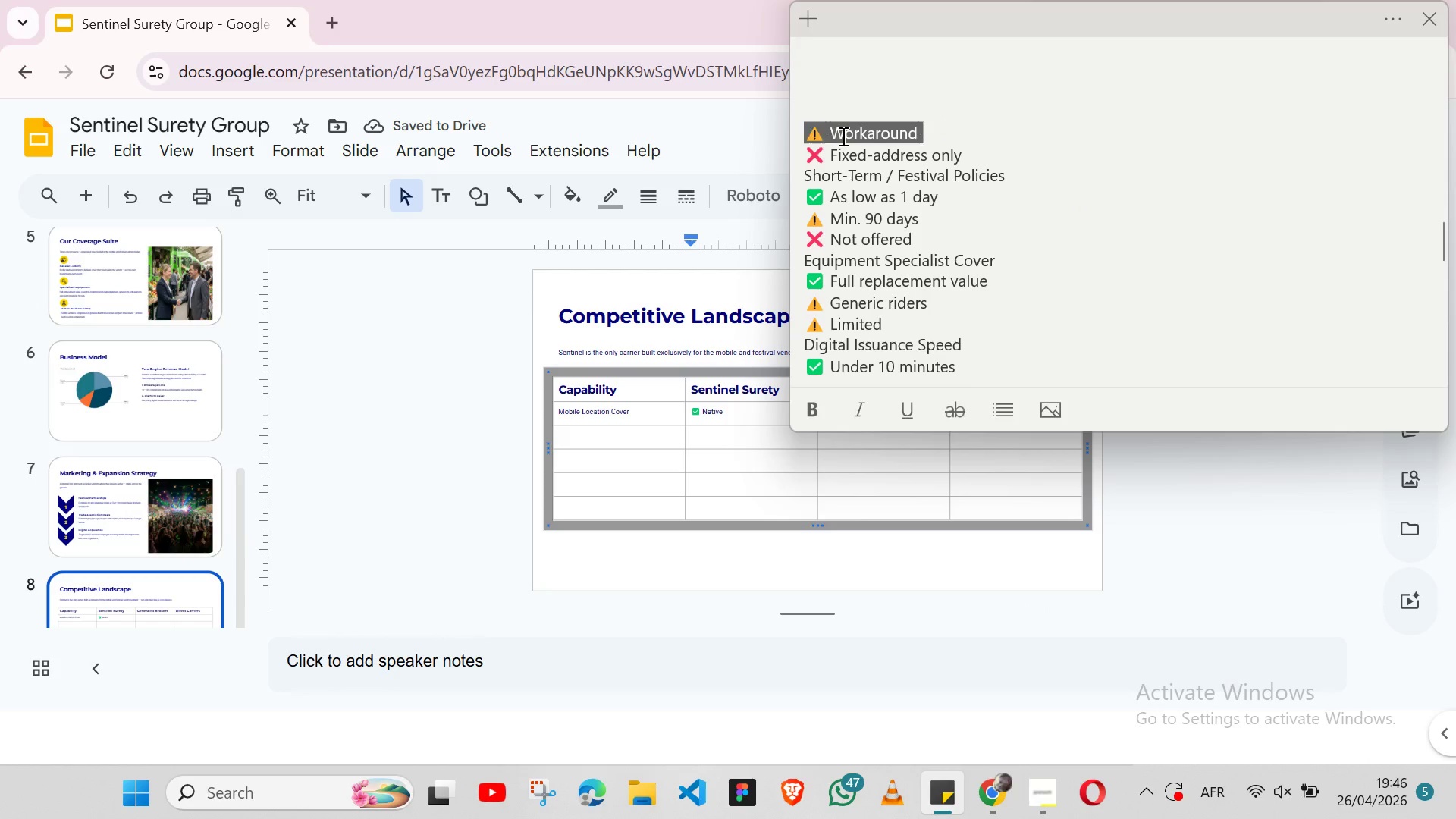 
triple_click([842, 136])
 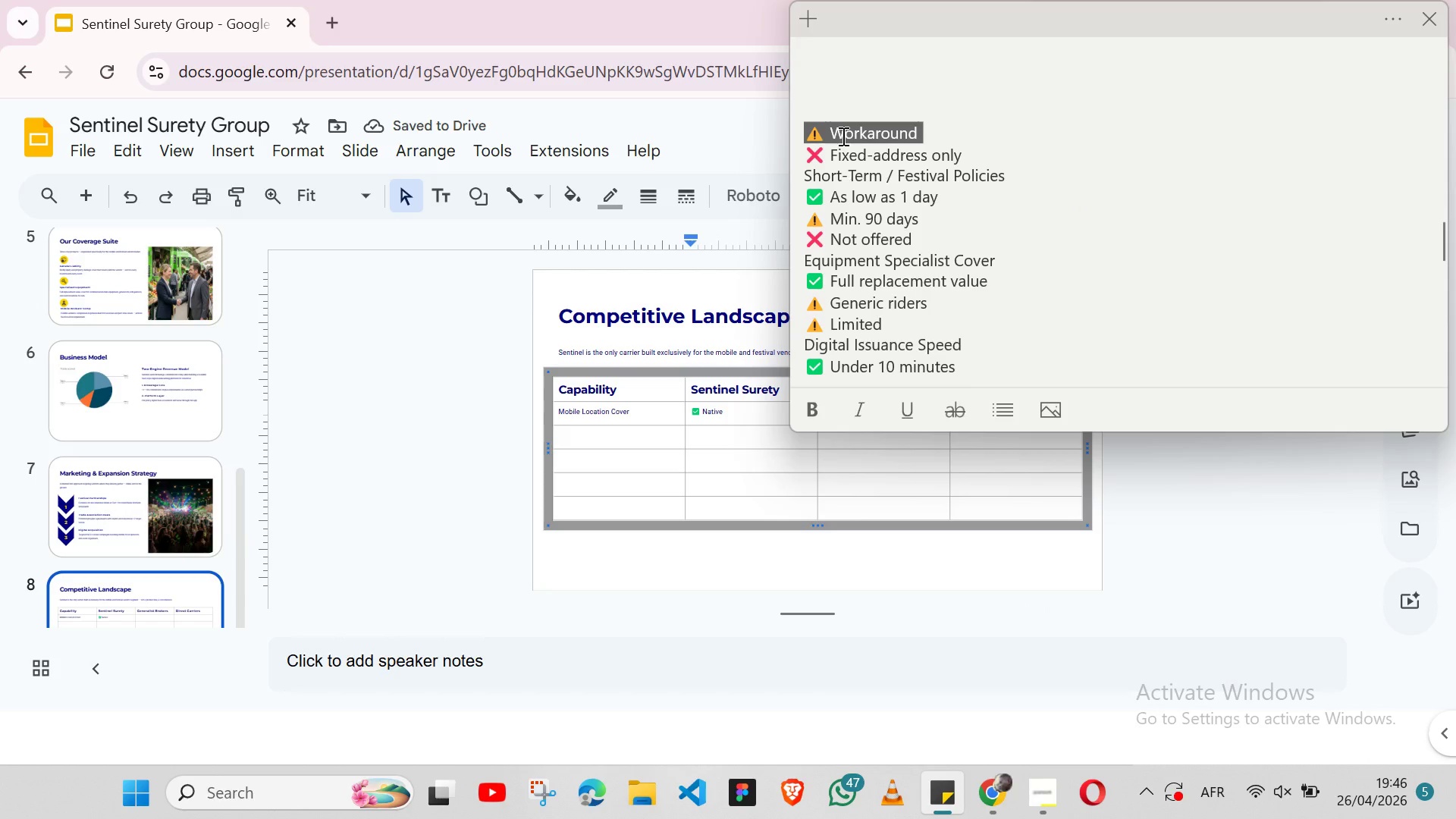 
key(Shift+ArrowLeft)
 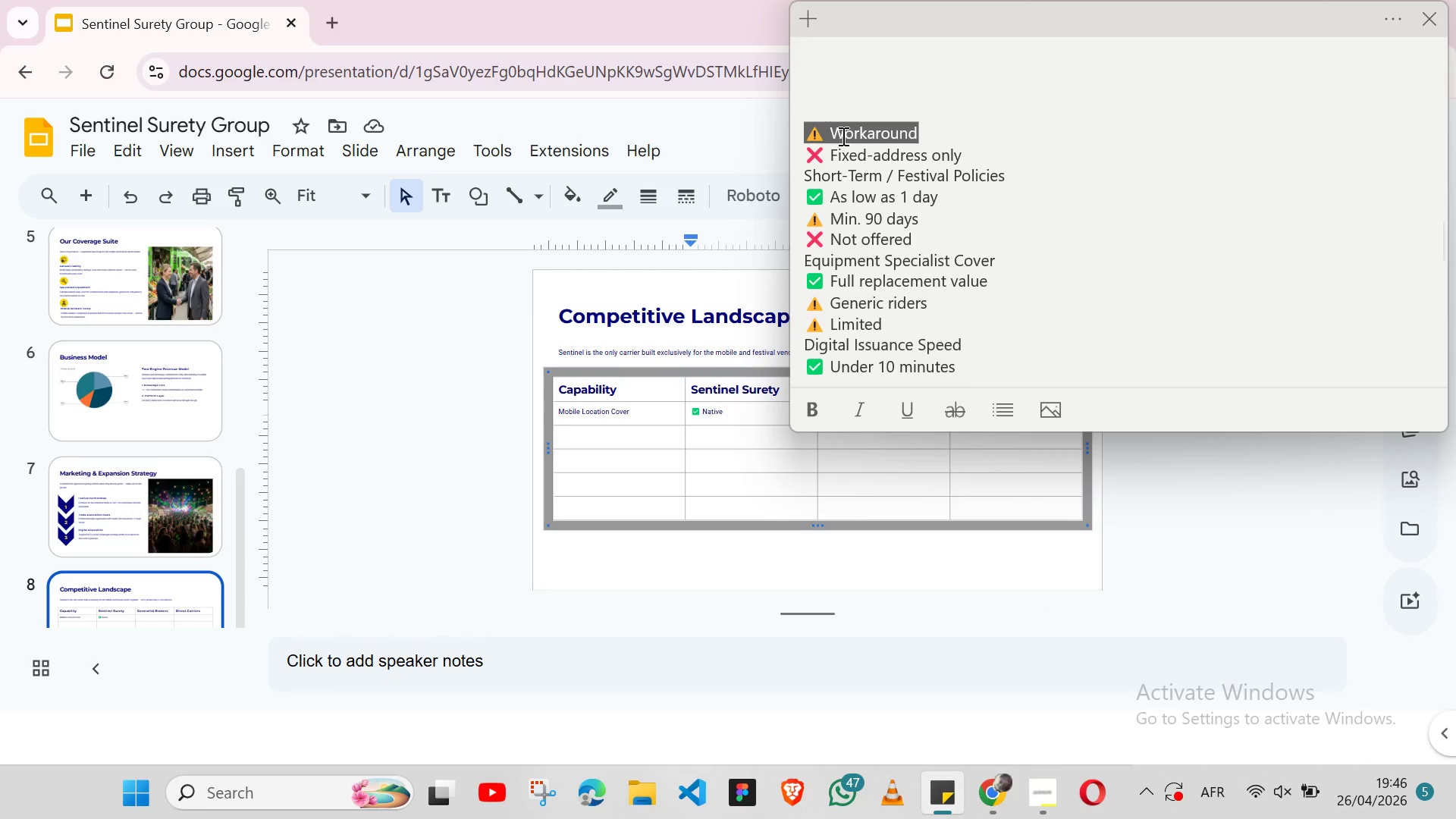 
key(Control+X)
 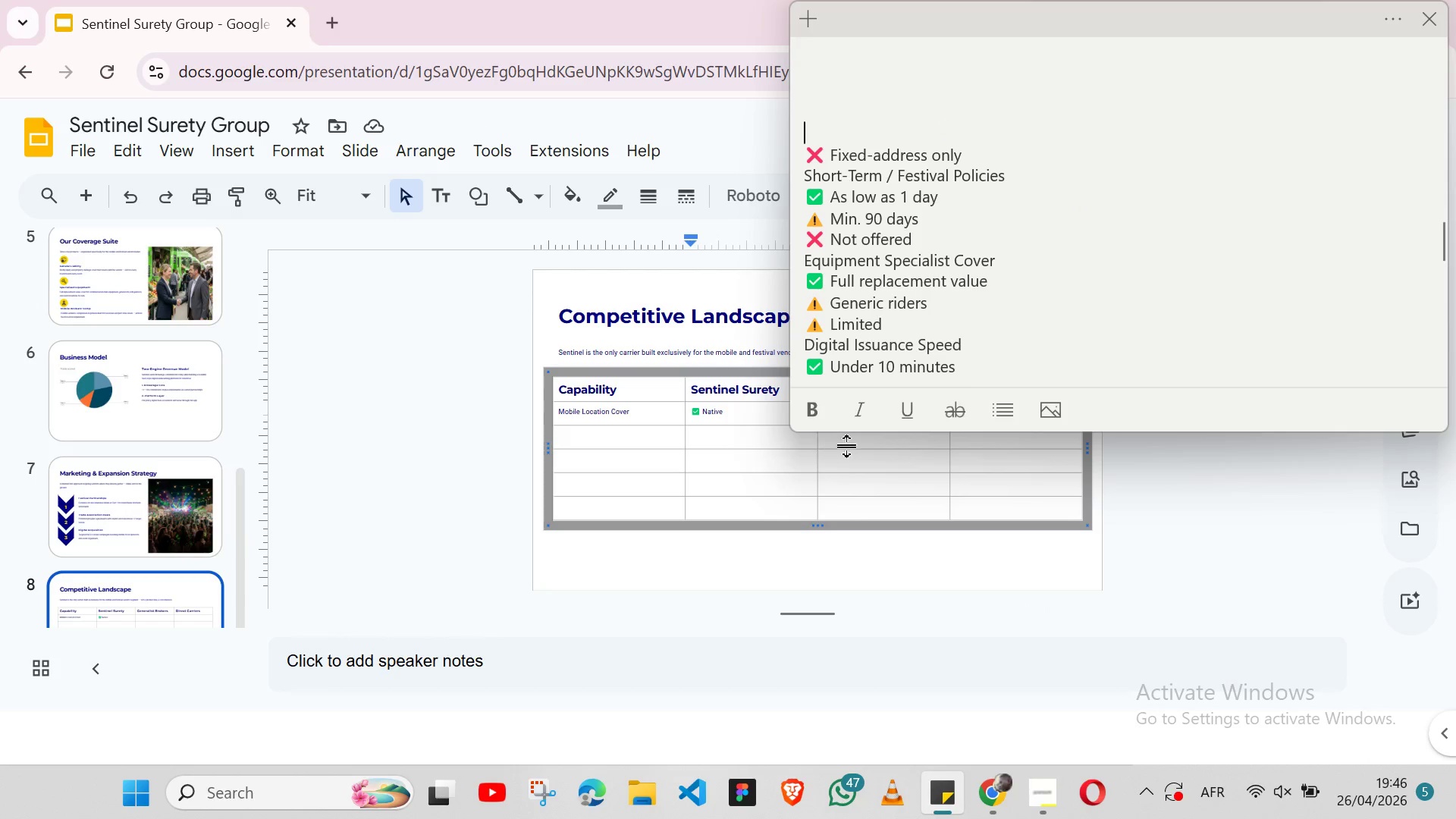 
left_click([853, 445])
 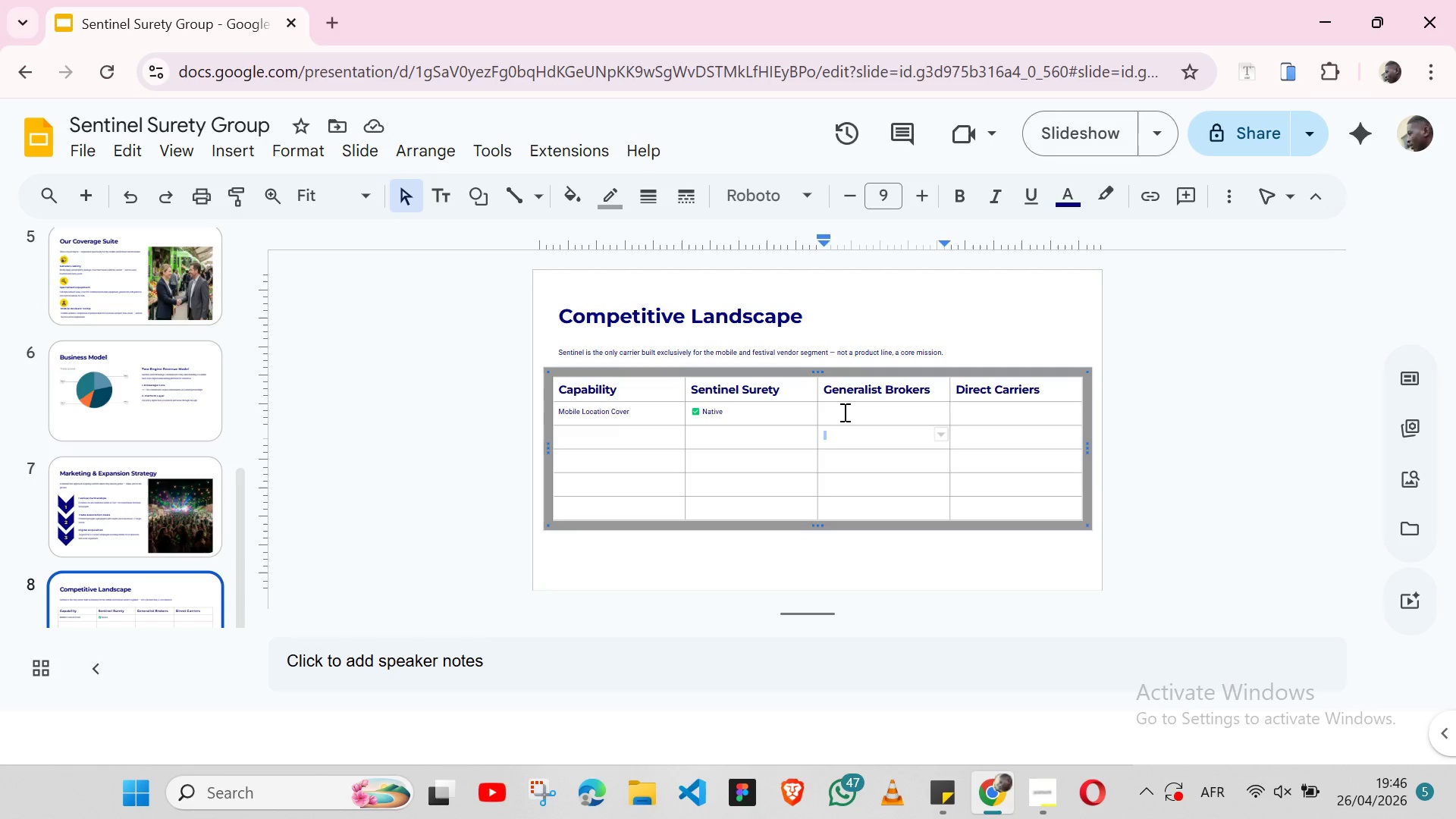 
left_click([843, 412])
 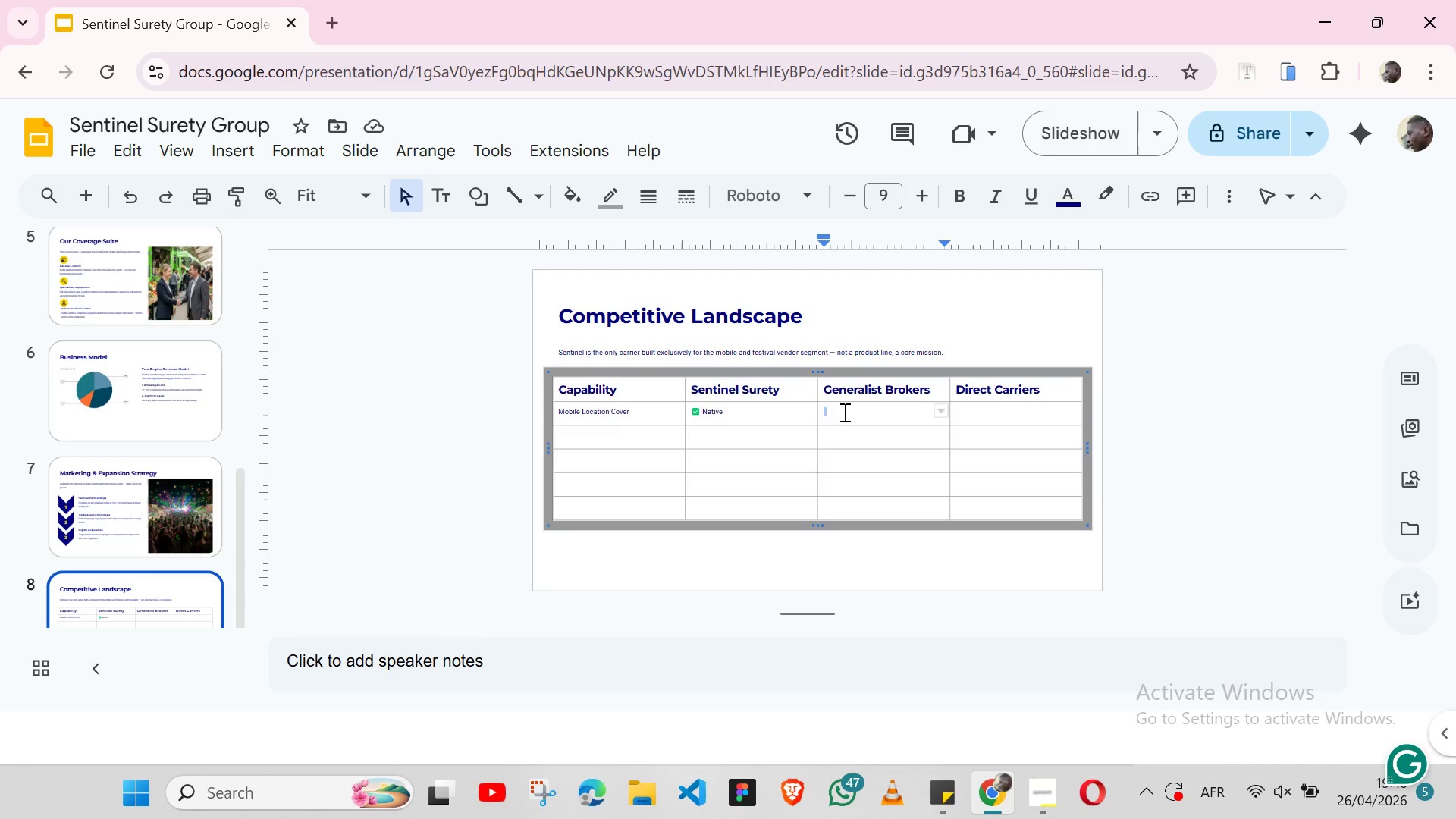 
key(Control+V)
 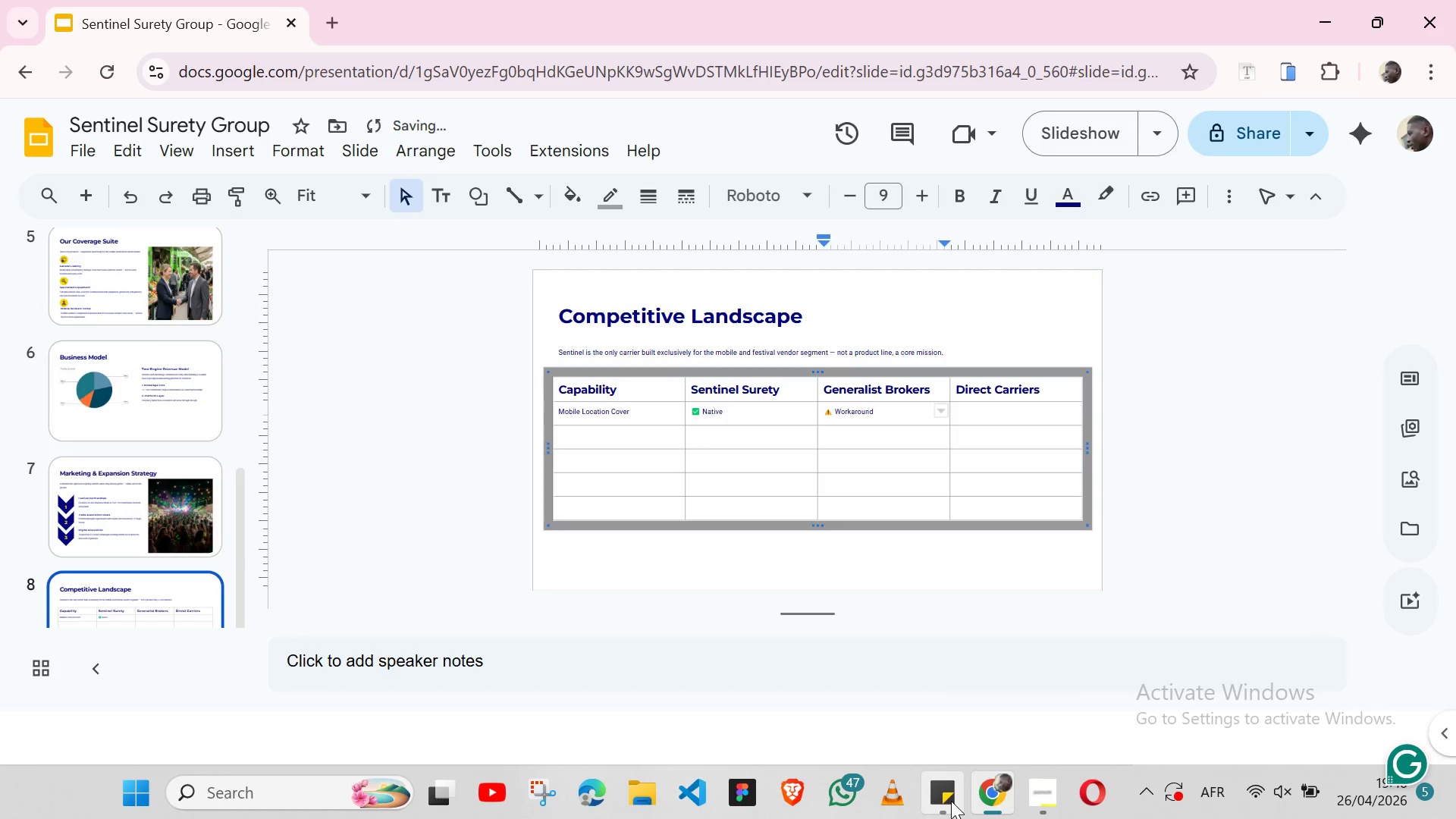 
left_click([951, 801])
 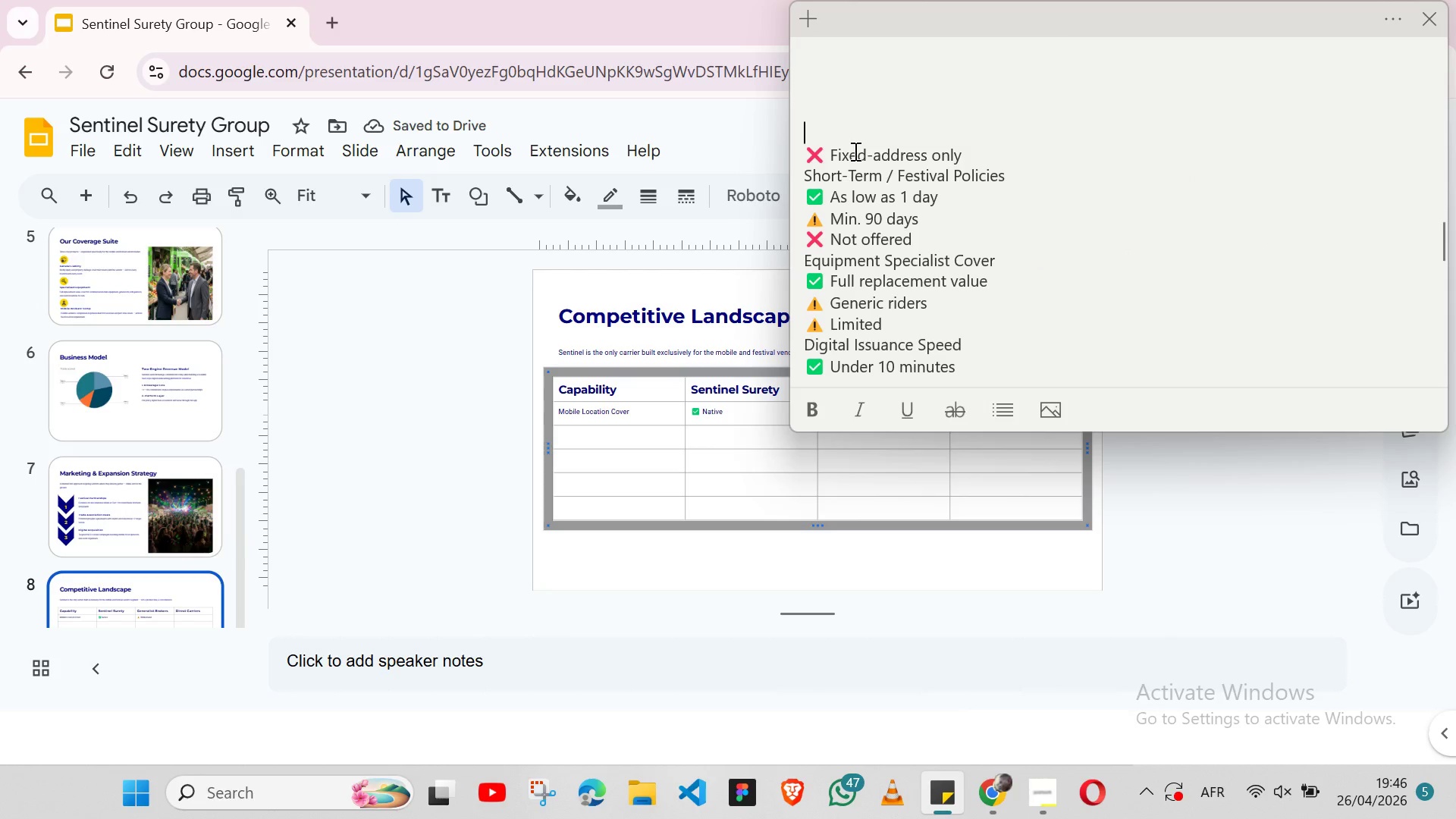 
double_click([854, 151])
 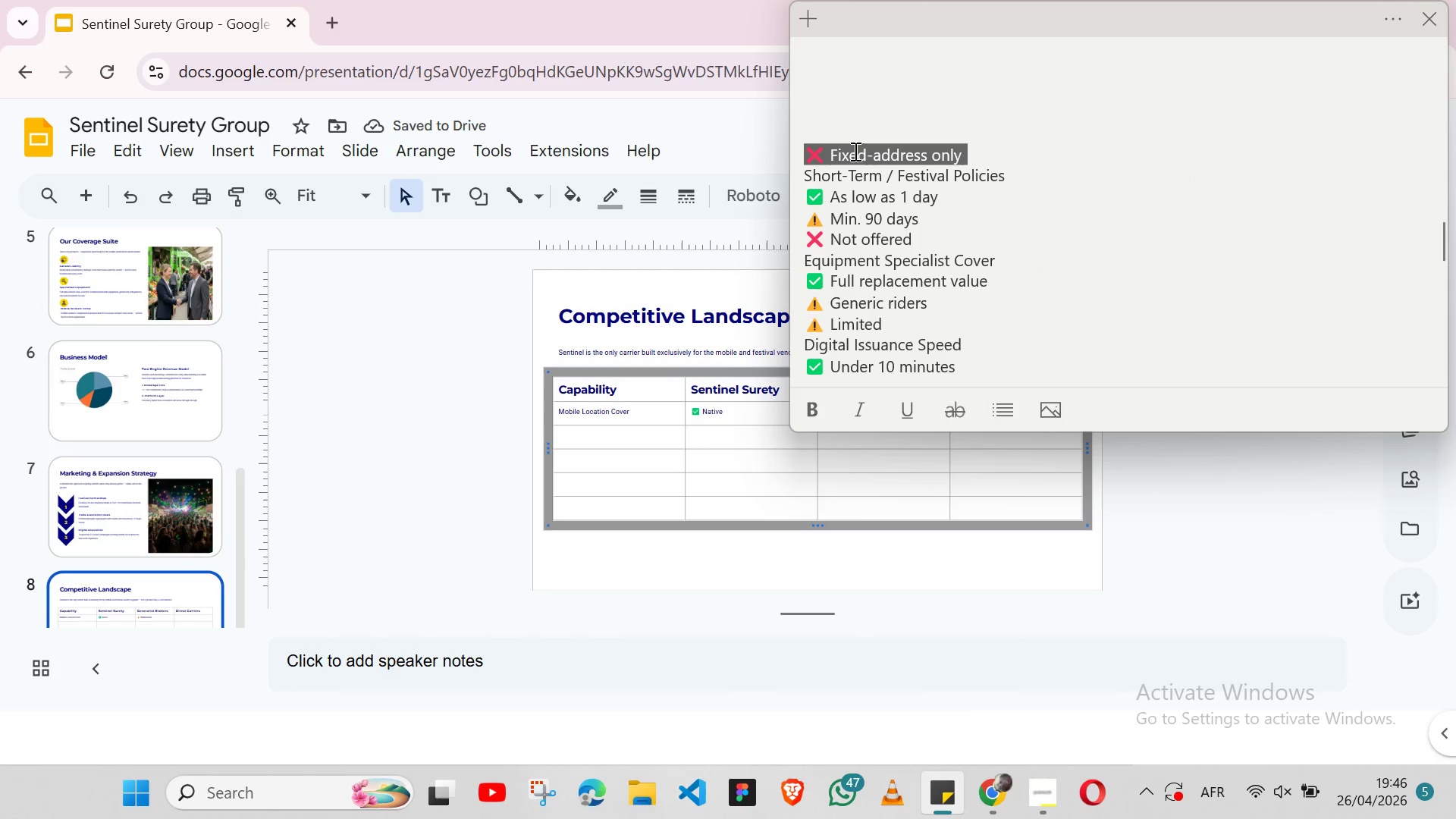 
triple_click([854, 151])
 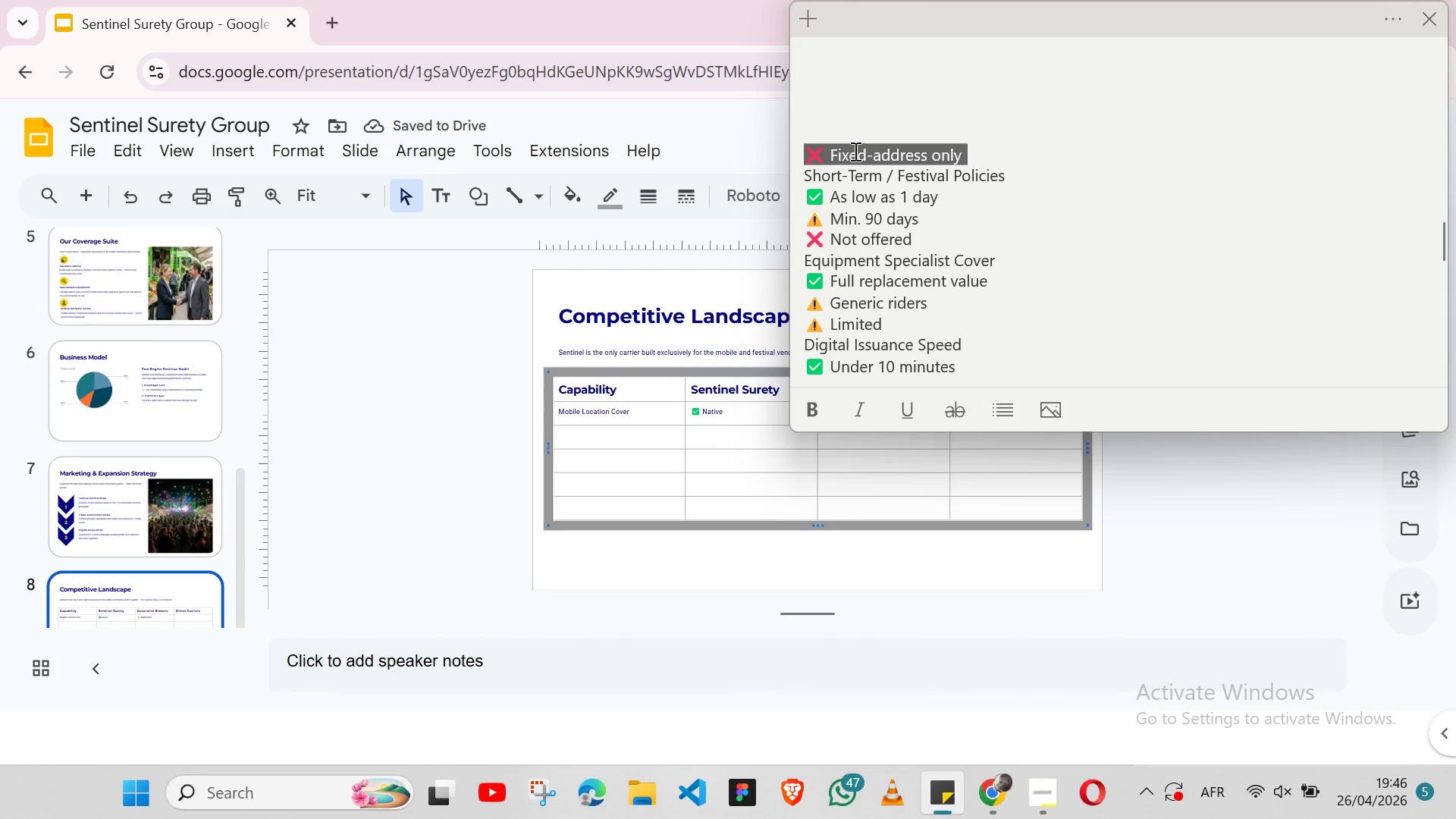 
key(Shift+ArrowLeft)
 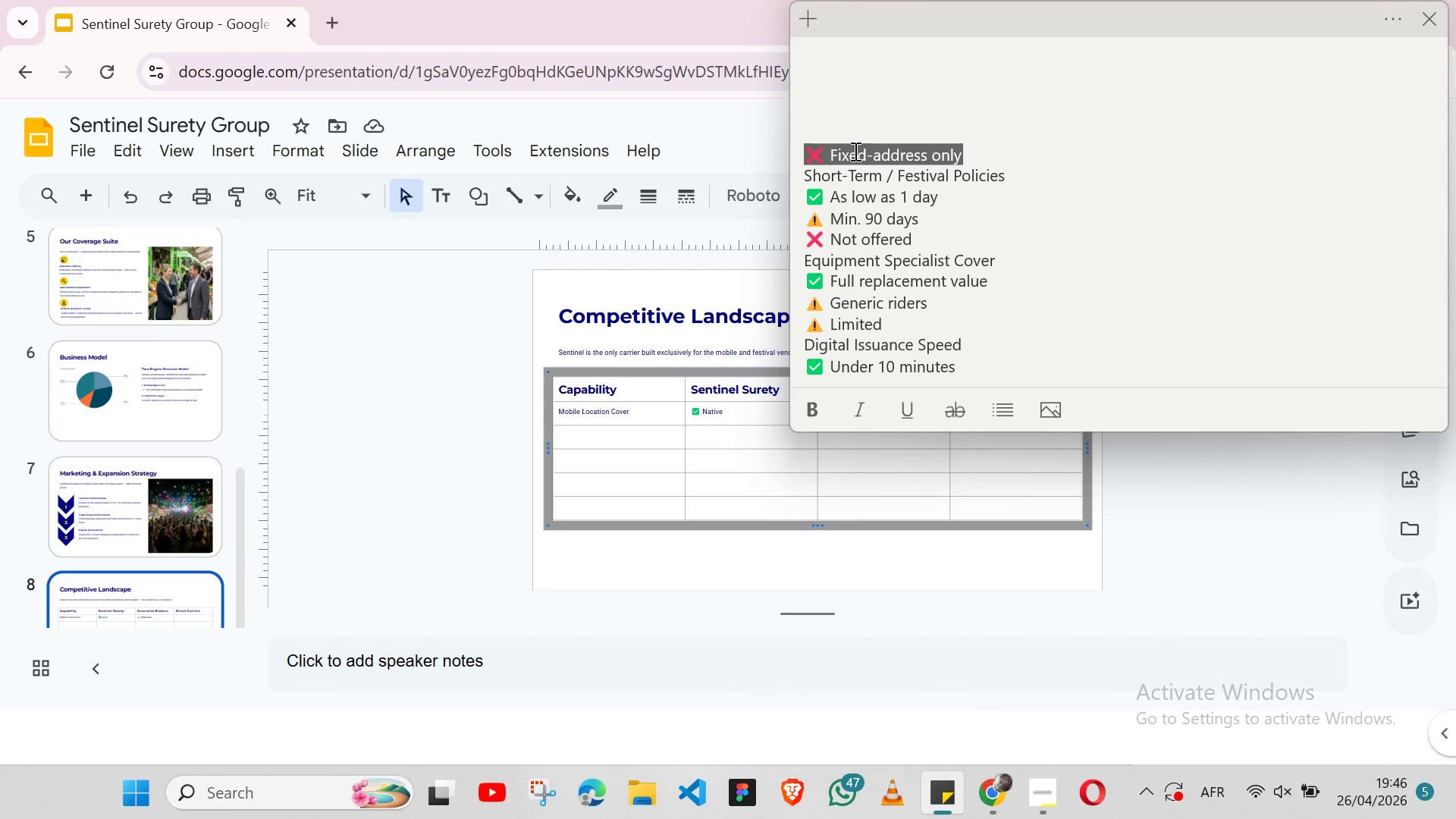 
key(Control+X)
 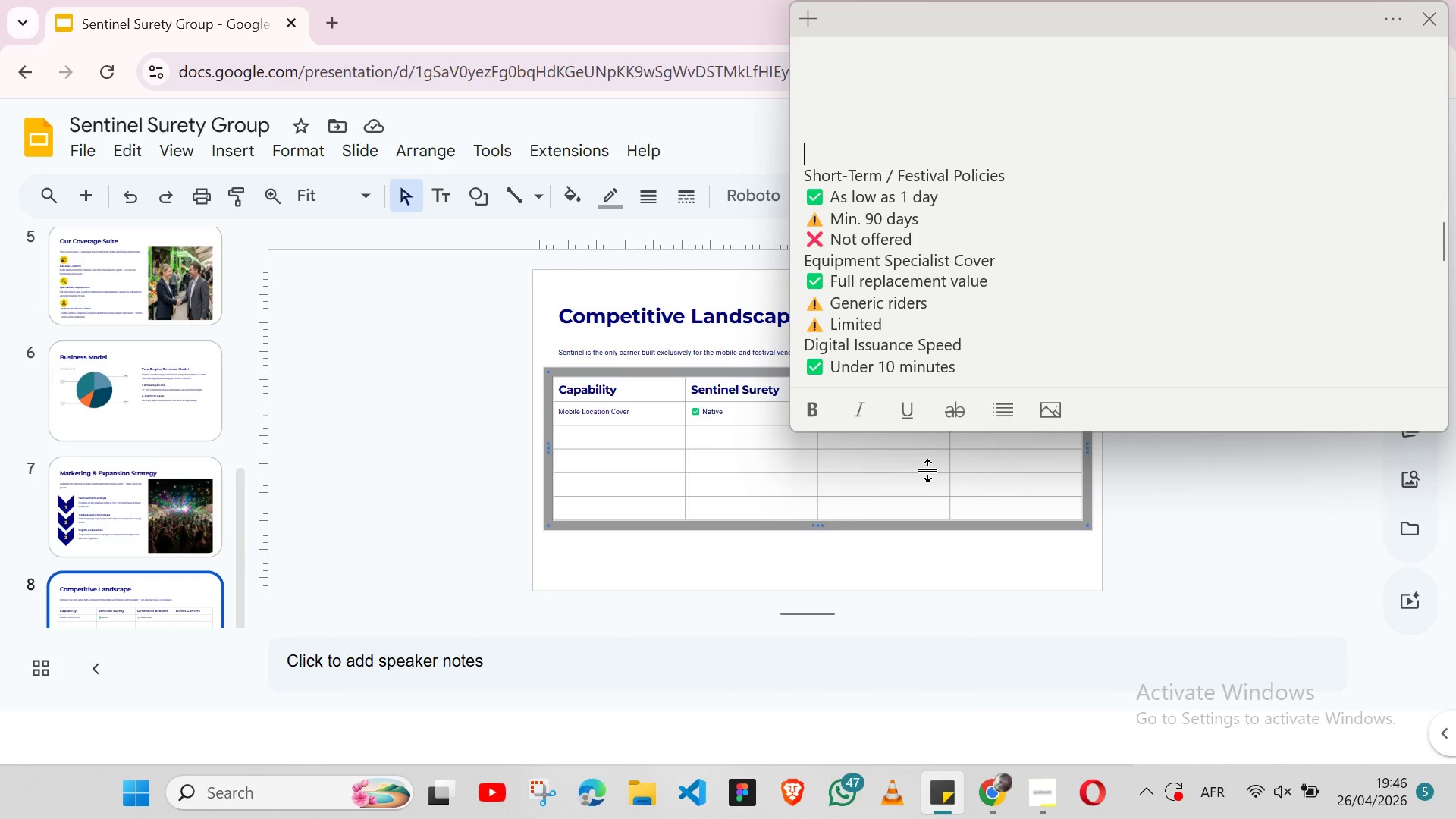 
left_click([929, 470])
 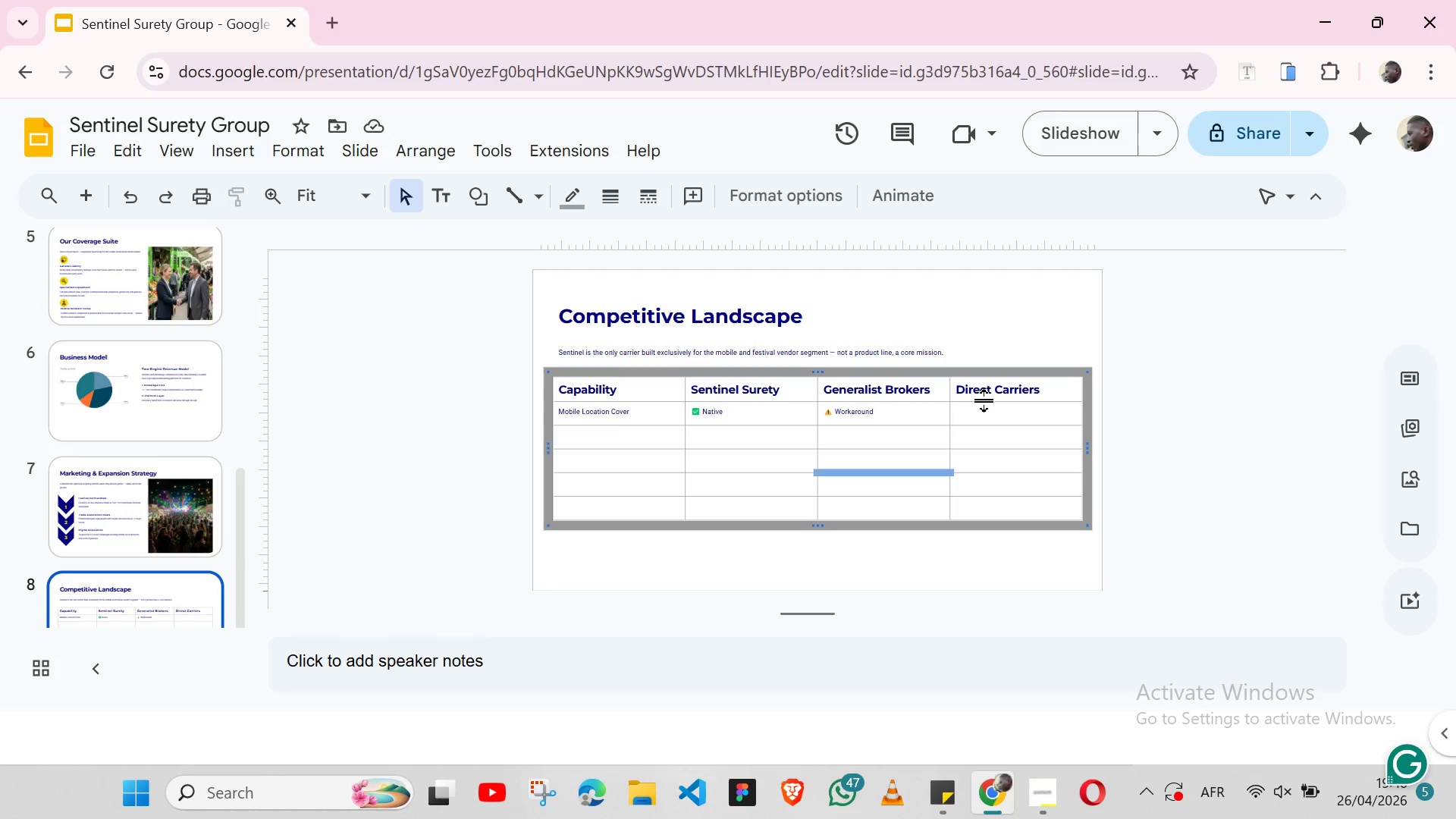 
left_click([972, 417])
 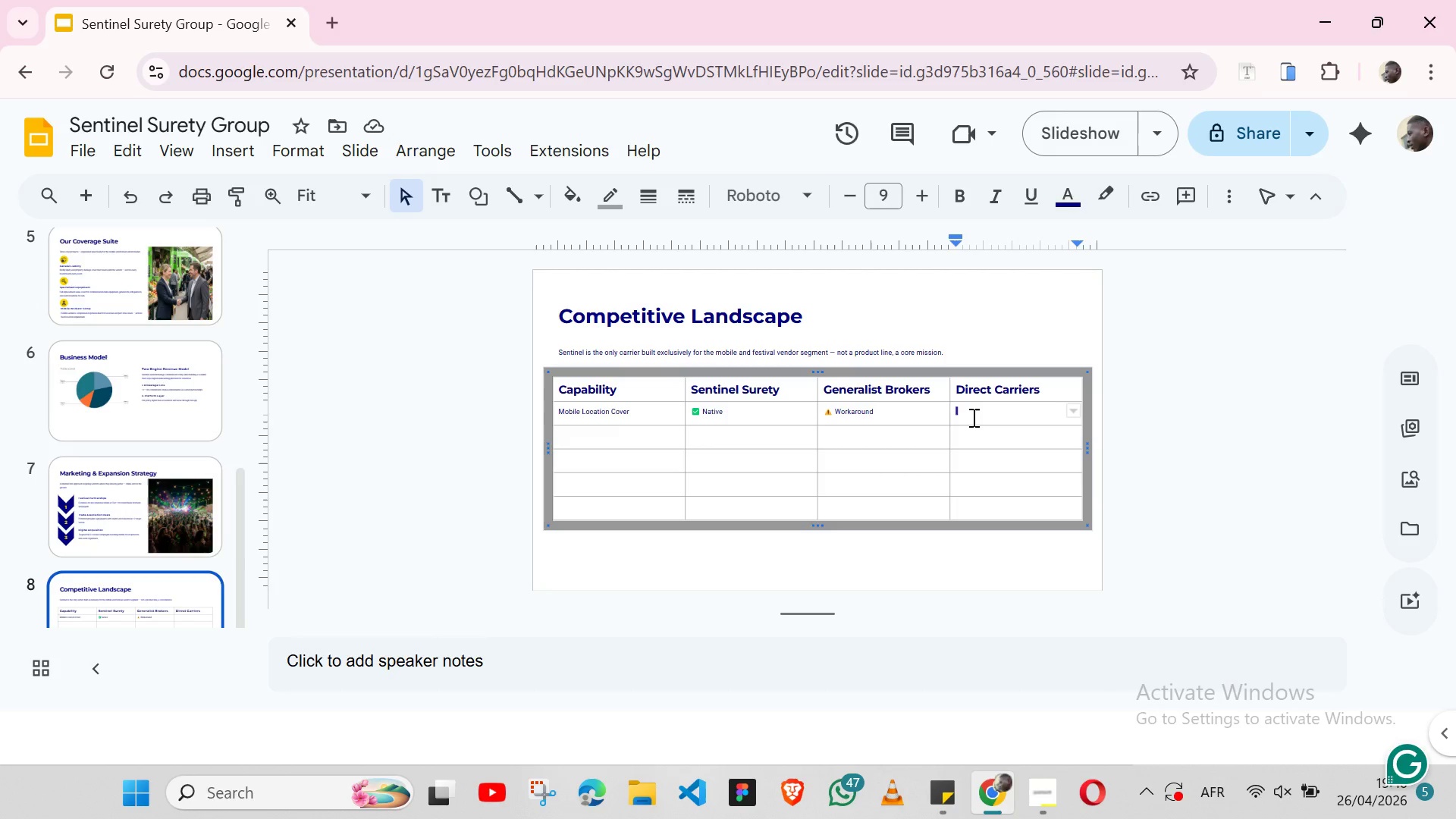 
key(Control+V)
 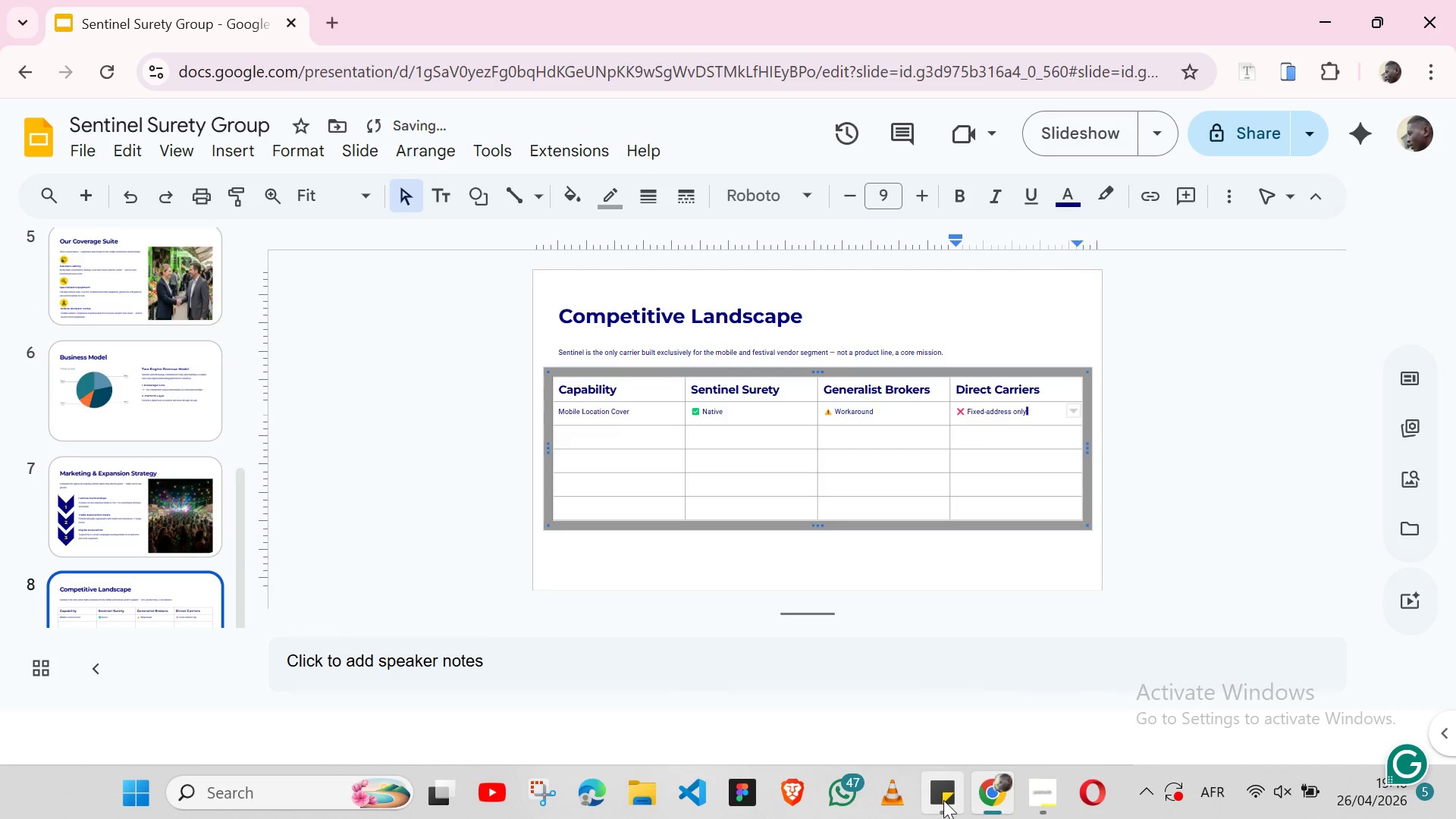 
left_click([943, 800])
 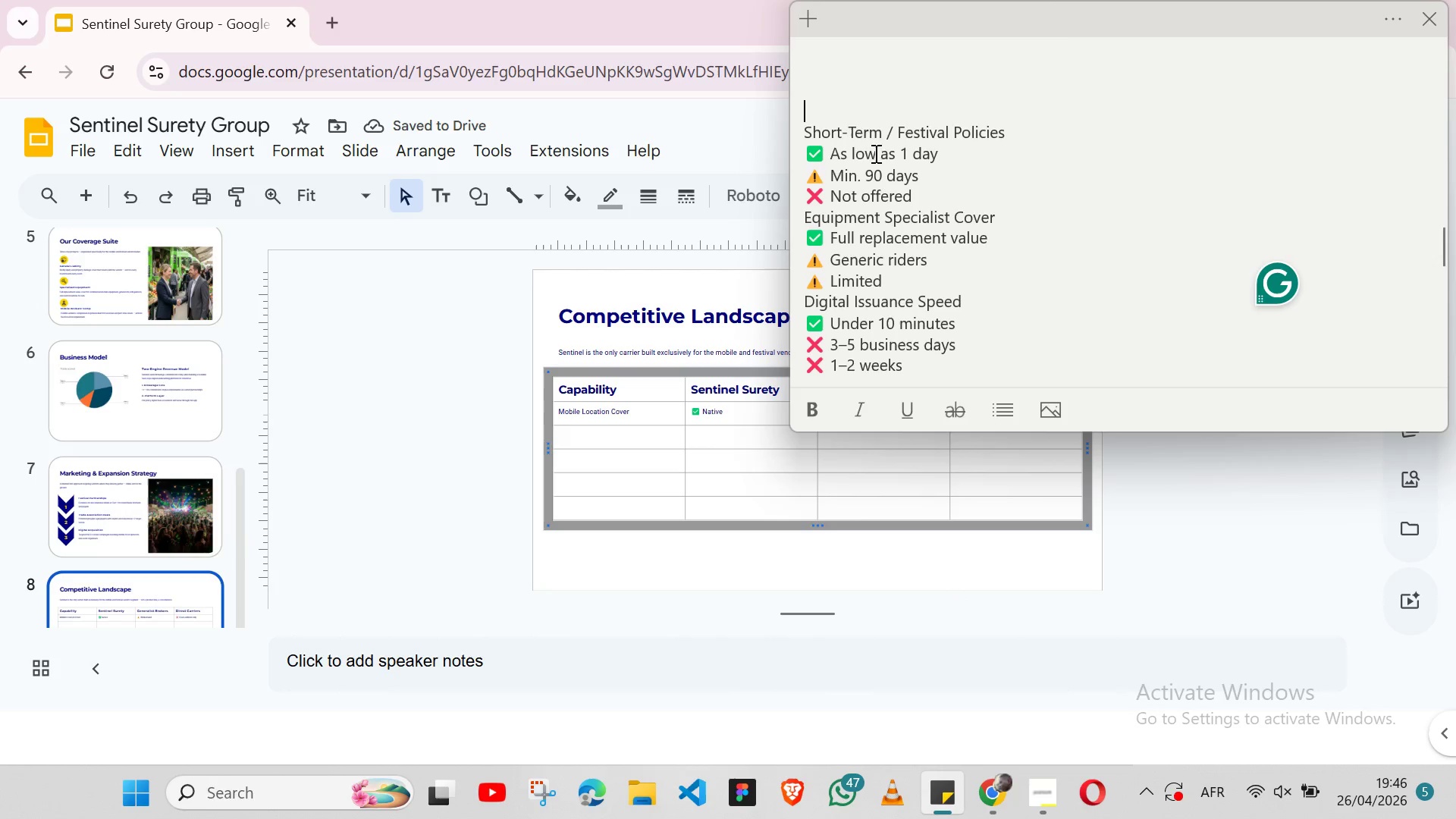 
double_click([843, 127])
 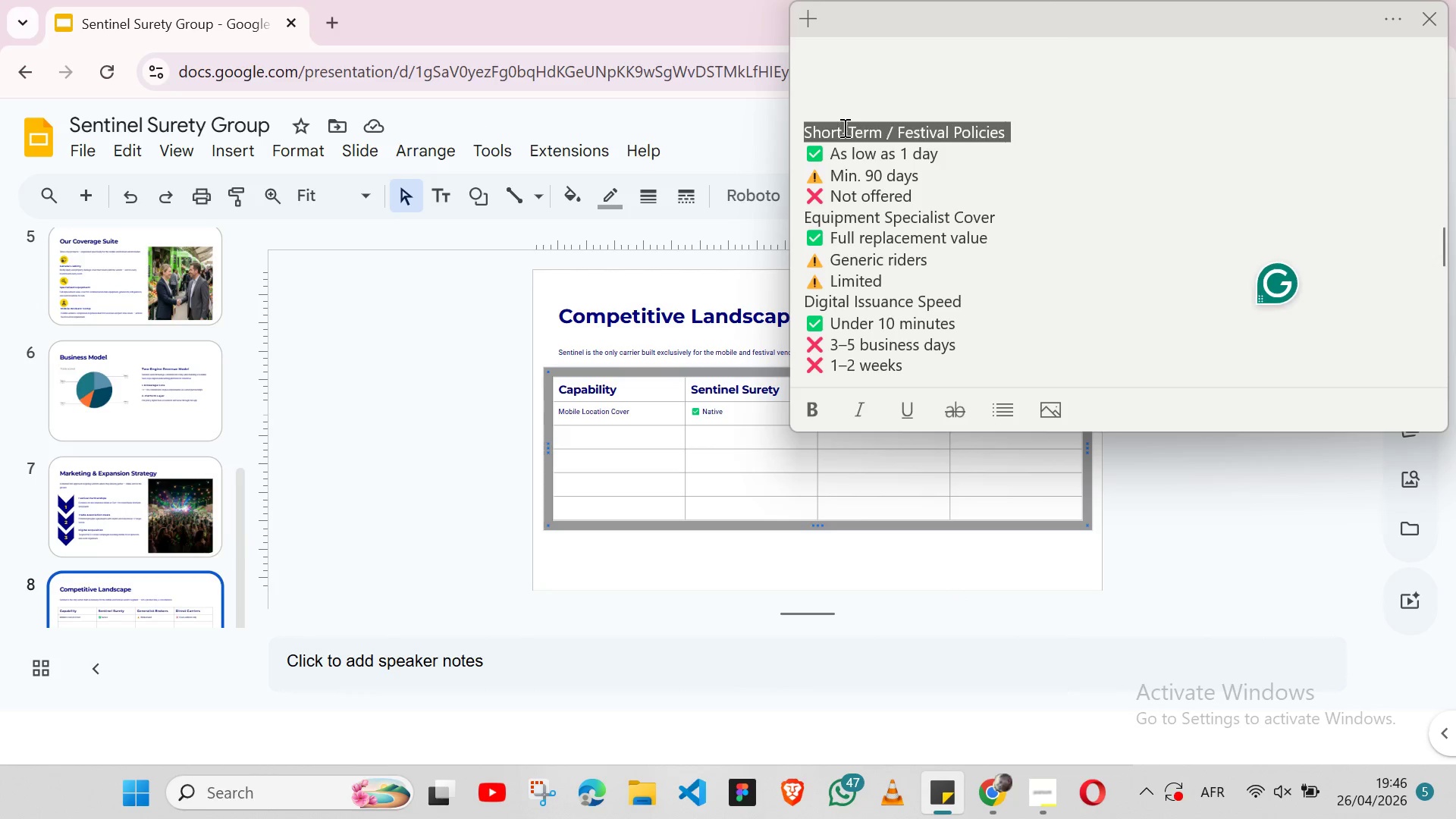 
triple_click([843, 127])
 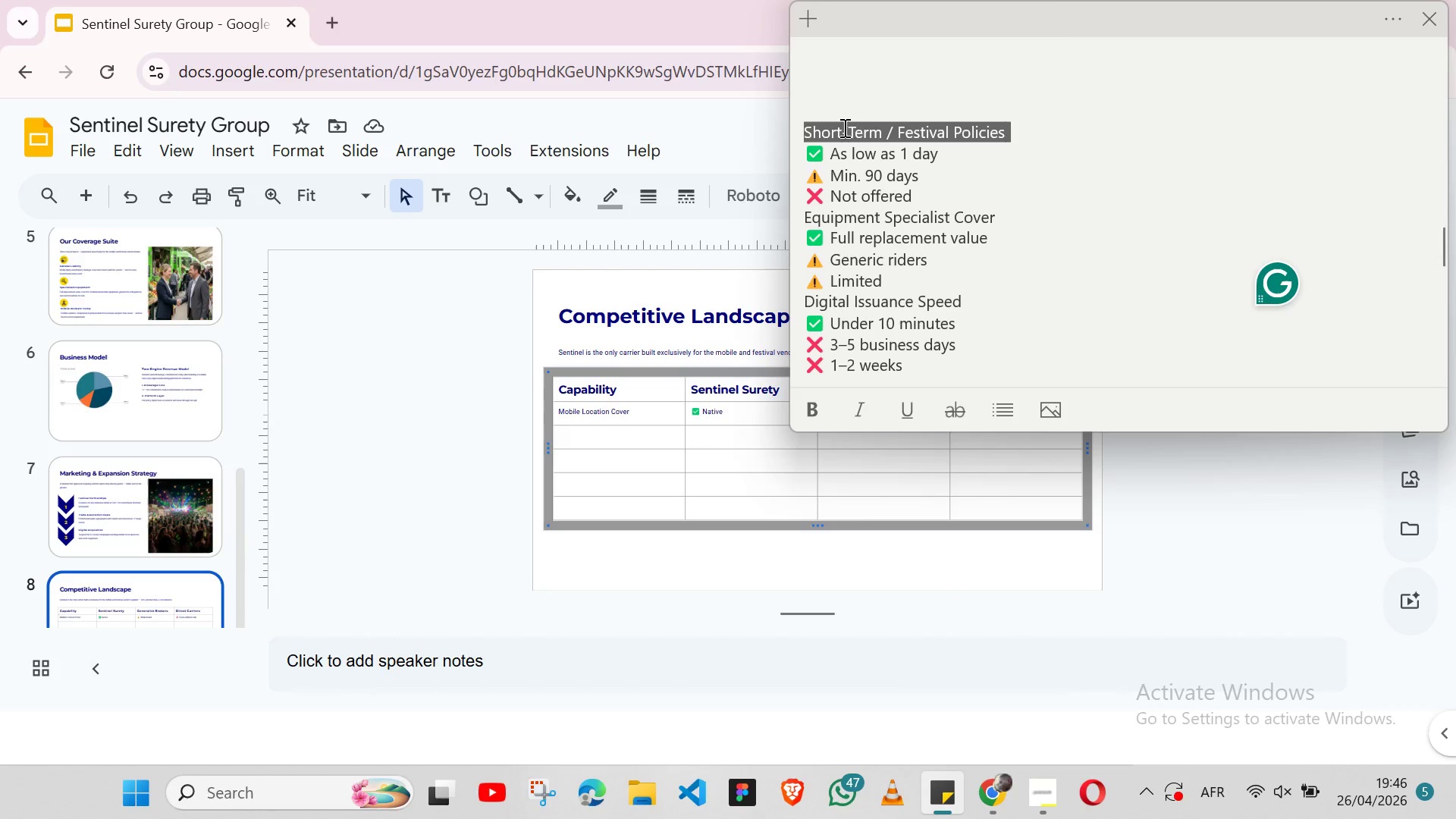 
key(Shift+ArrowLeft)
 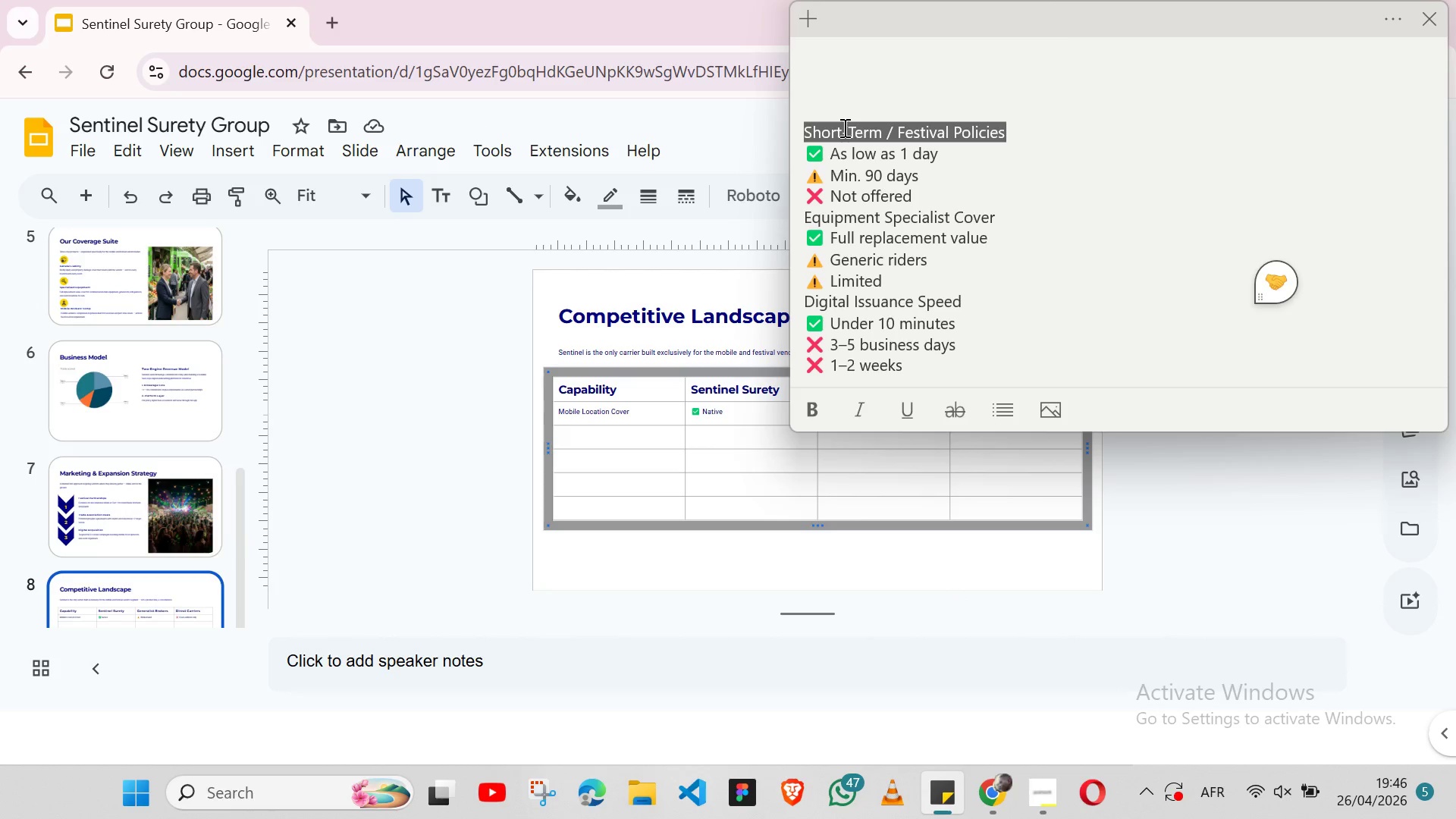 
key(Control+X)
 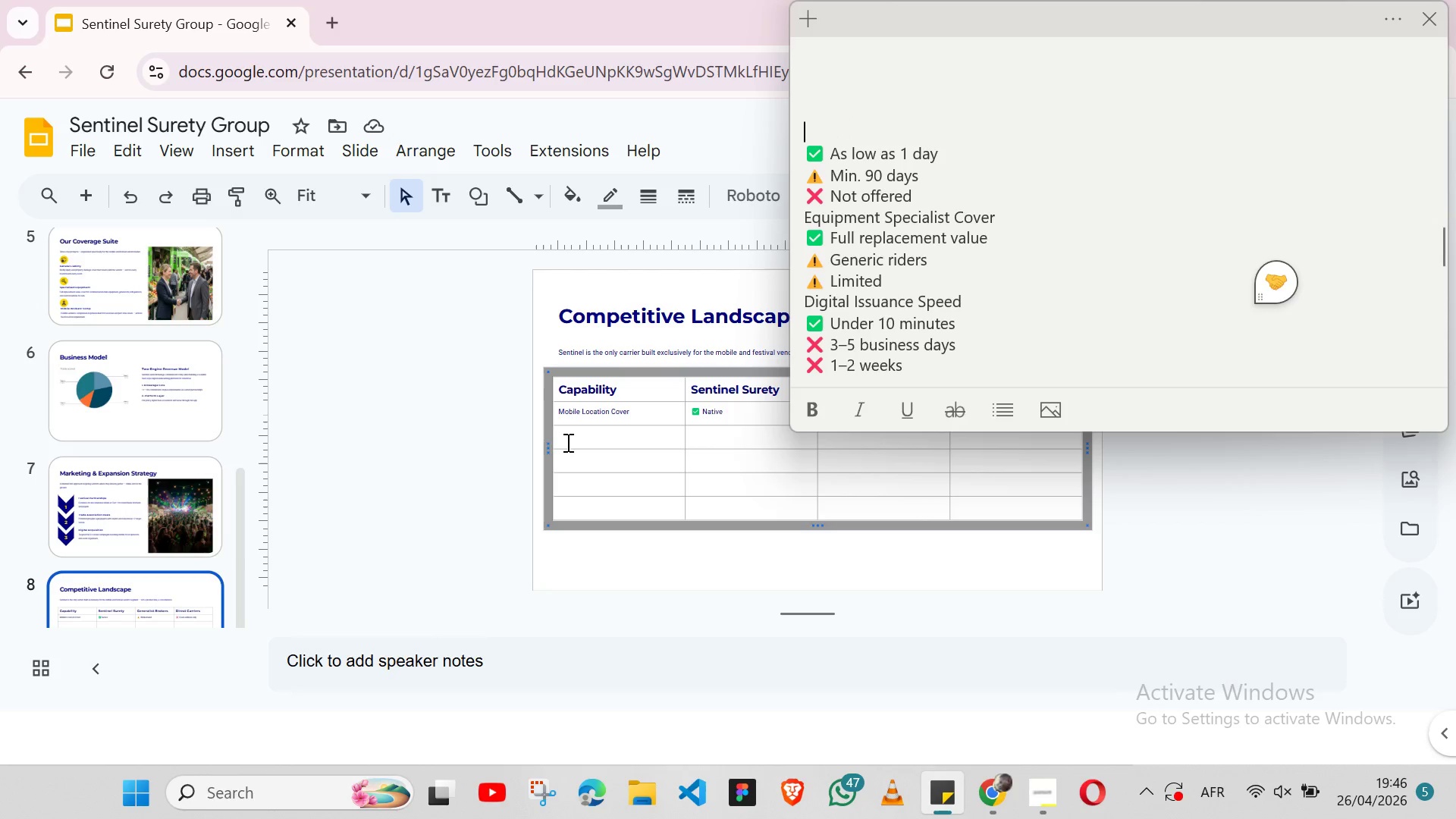 
left_click([566, 442])
 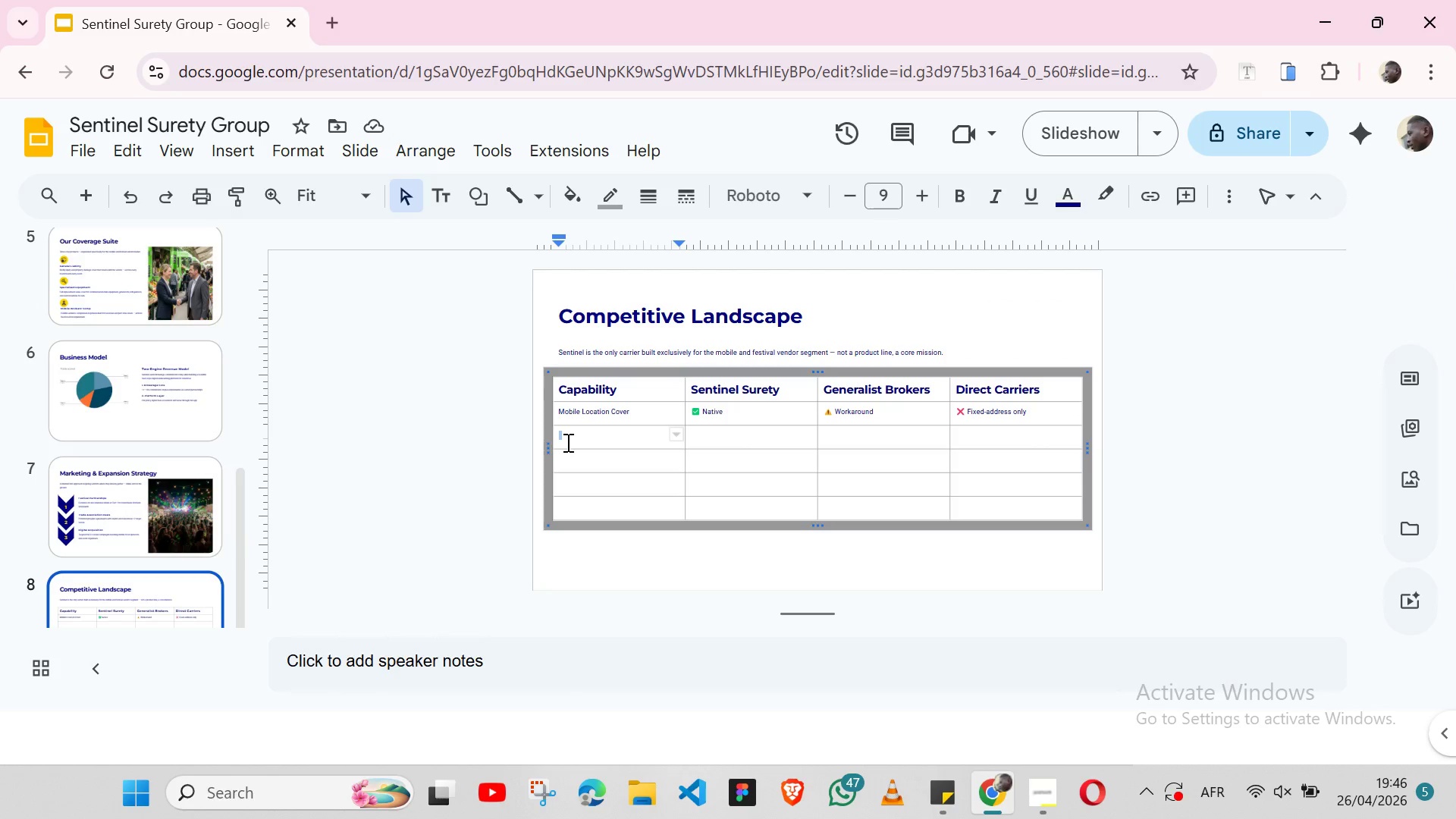 
key(Control+V)
 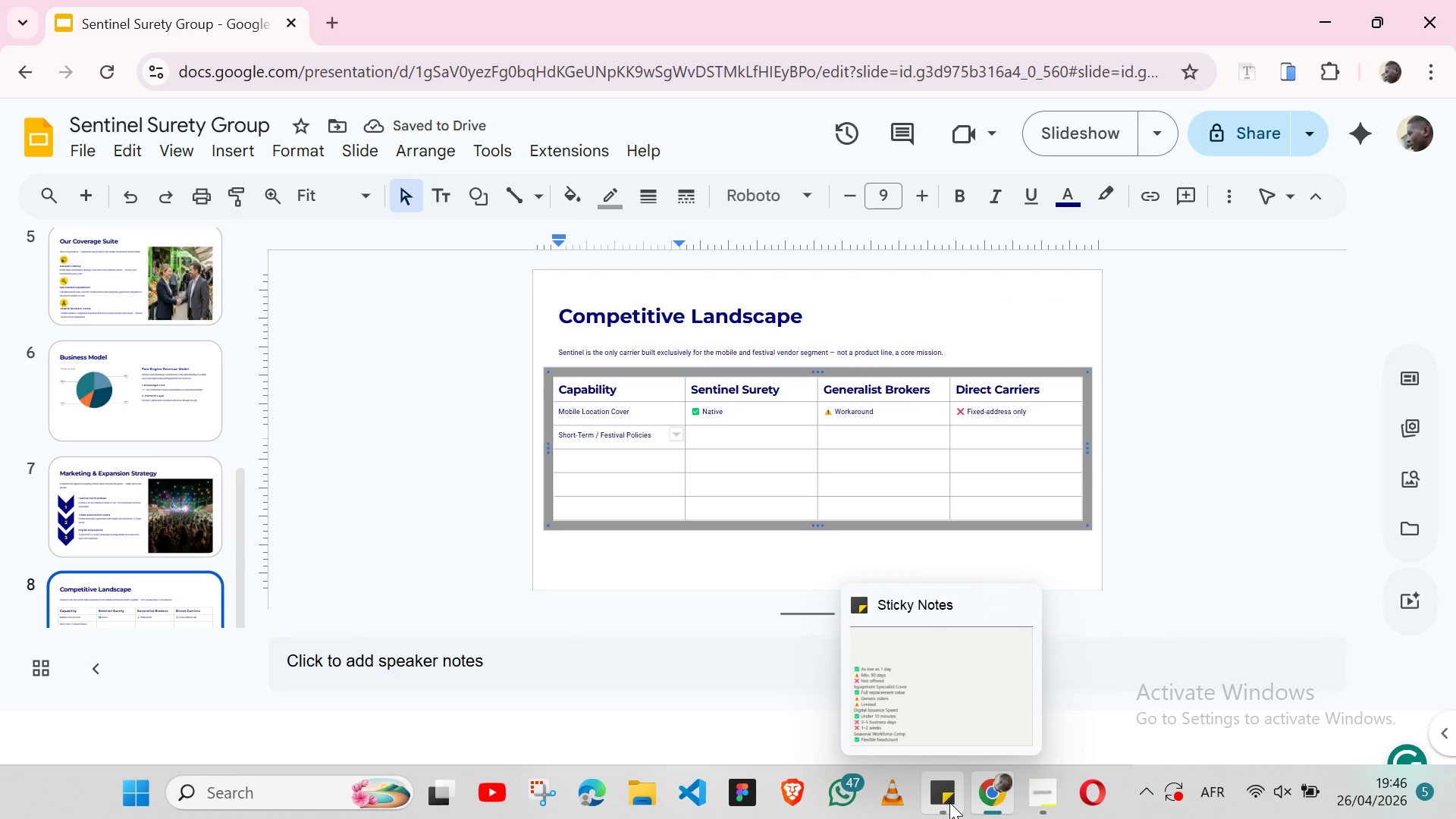 
left_click([949, 802])
 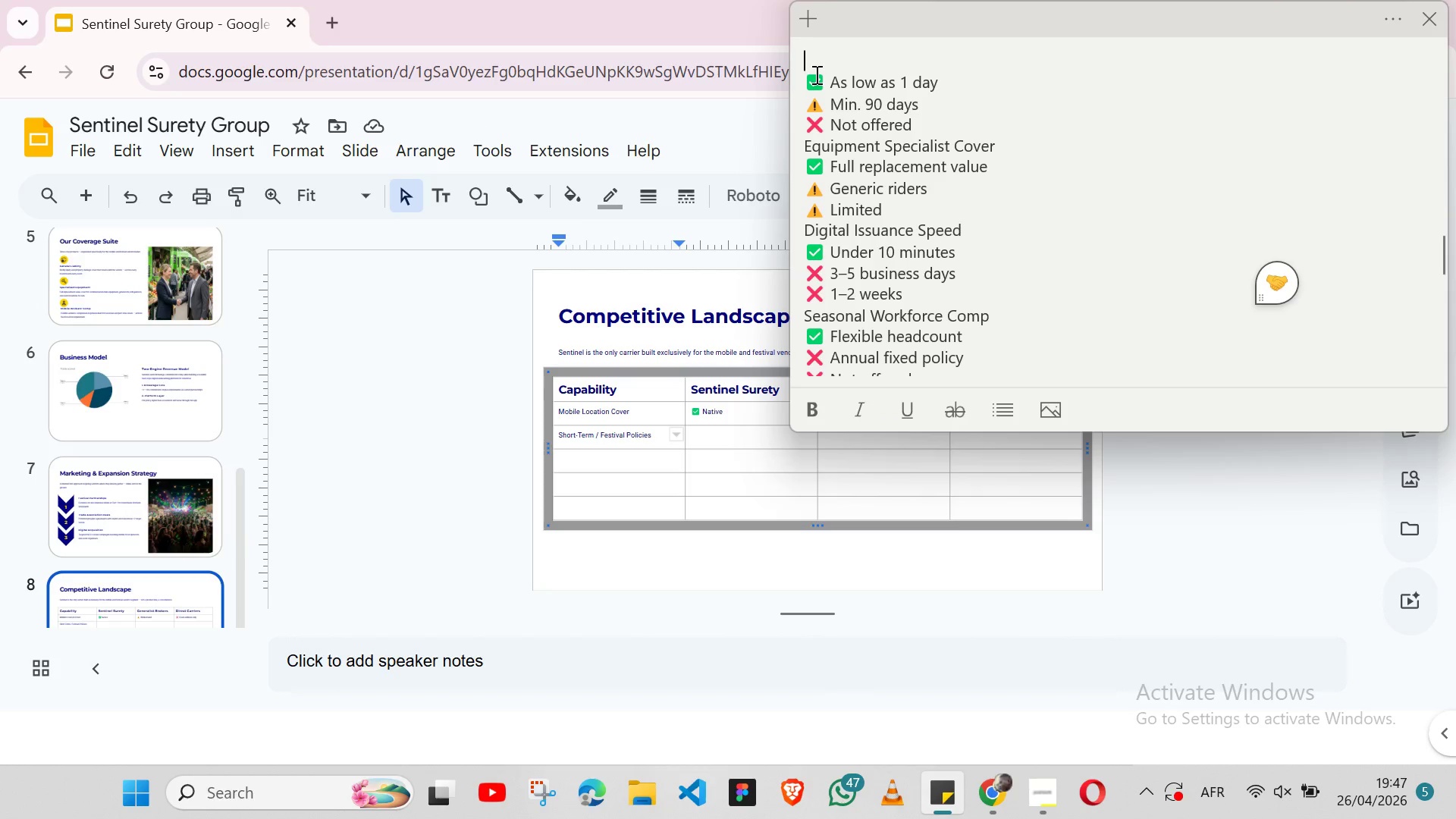 
double_click([821, 76])
 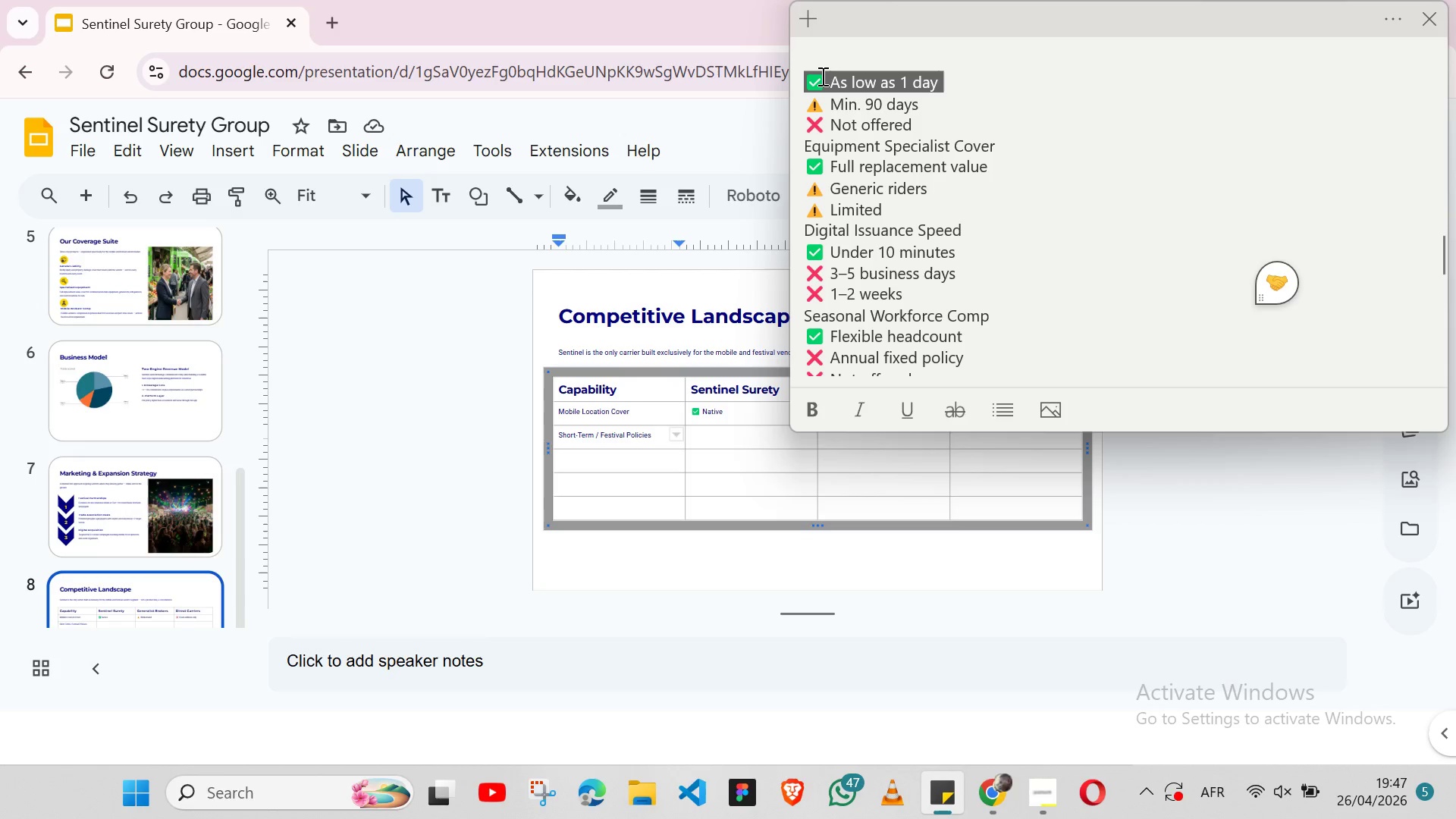 
triple_click([821, 76])
 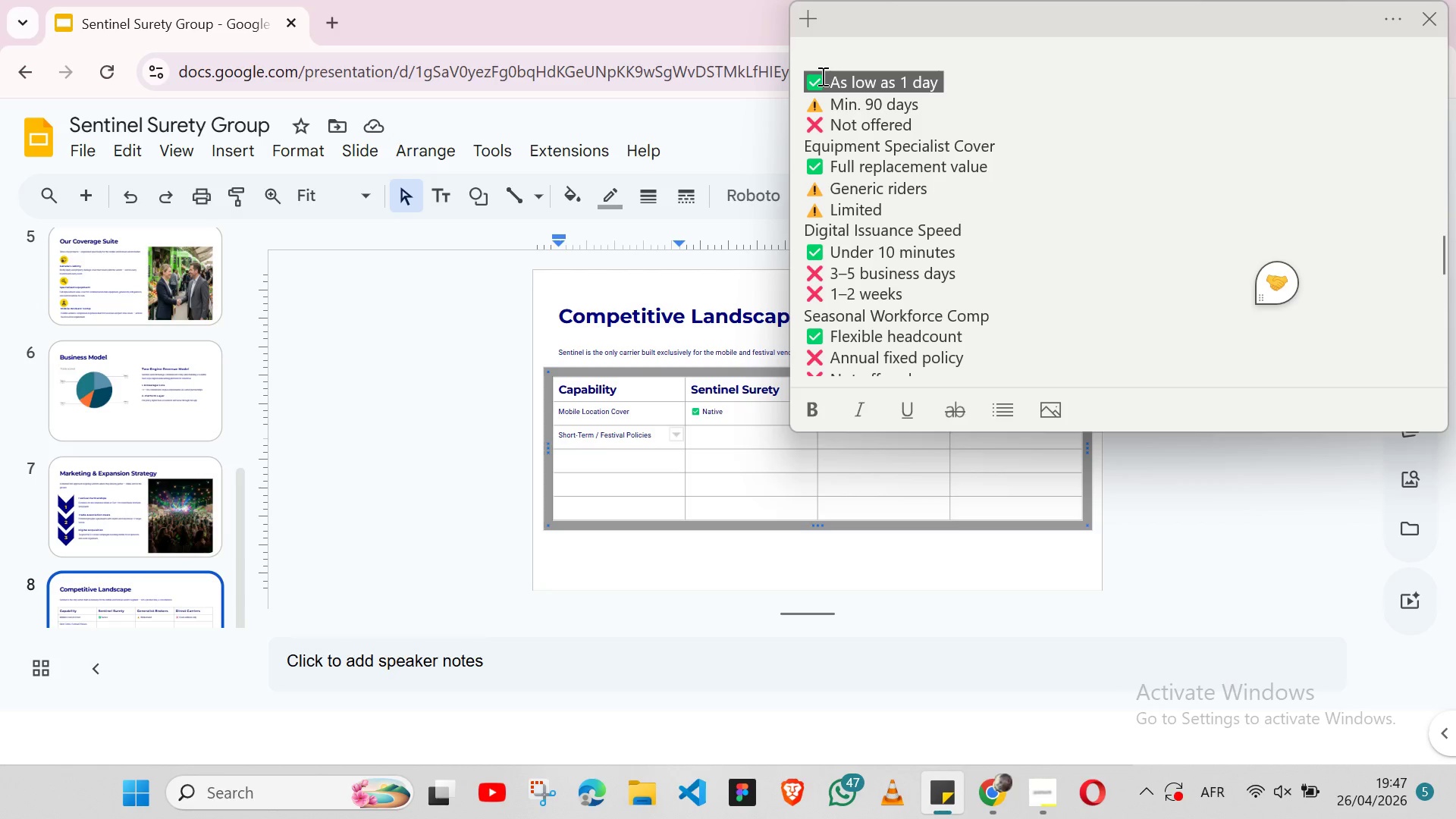 
key(Shift+ArrowLeft)
 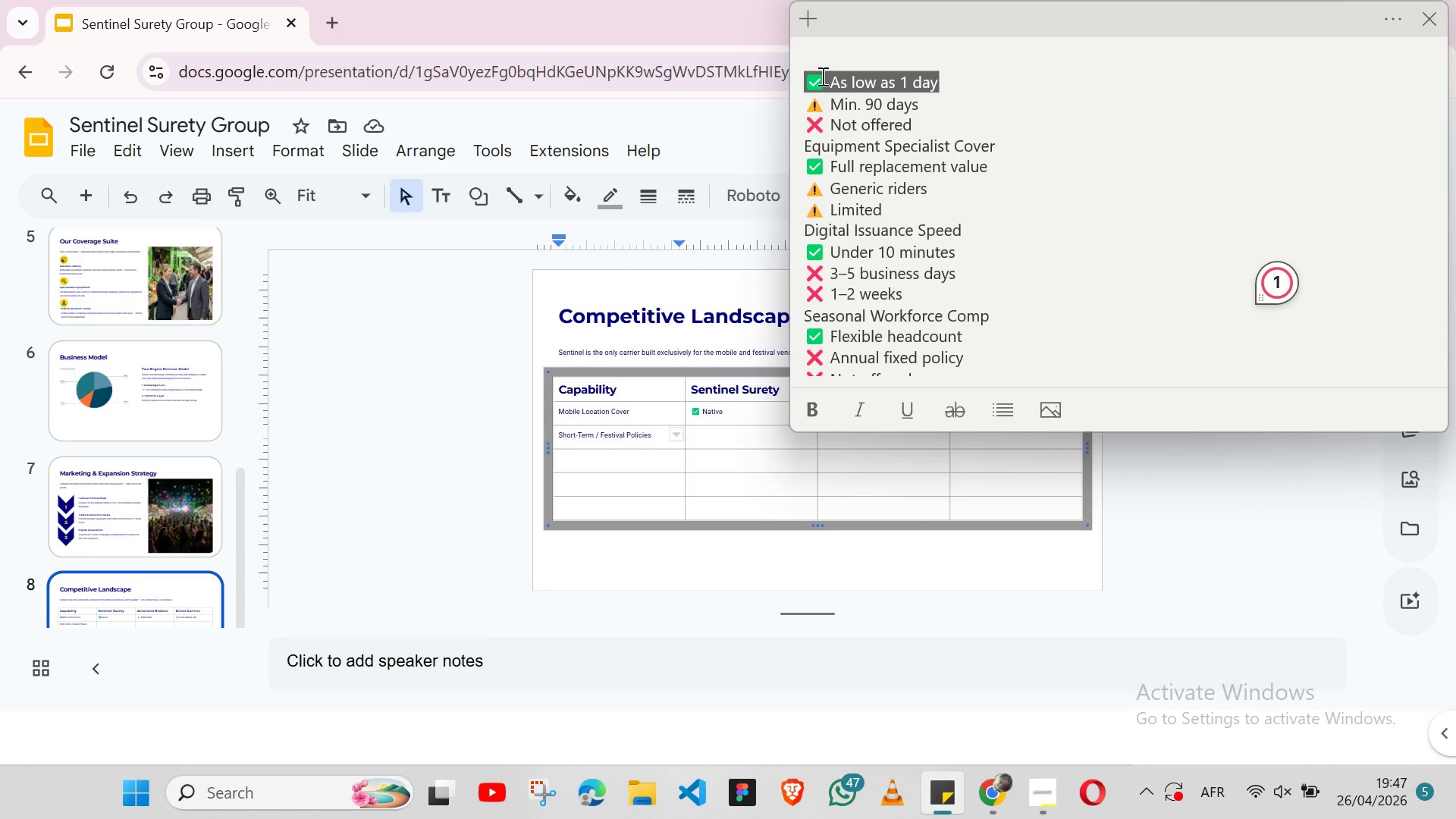 
key(Control+X)
 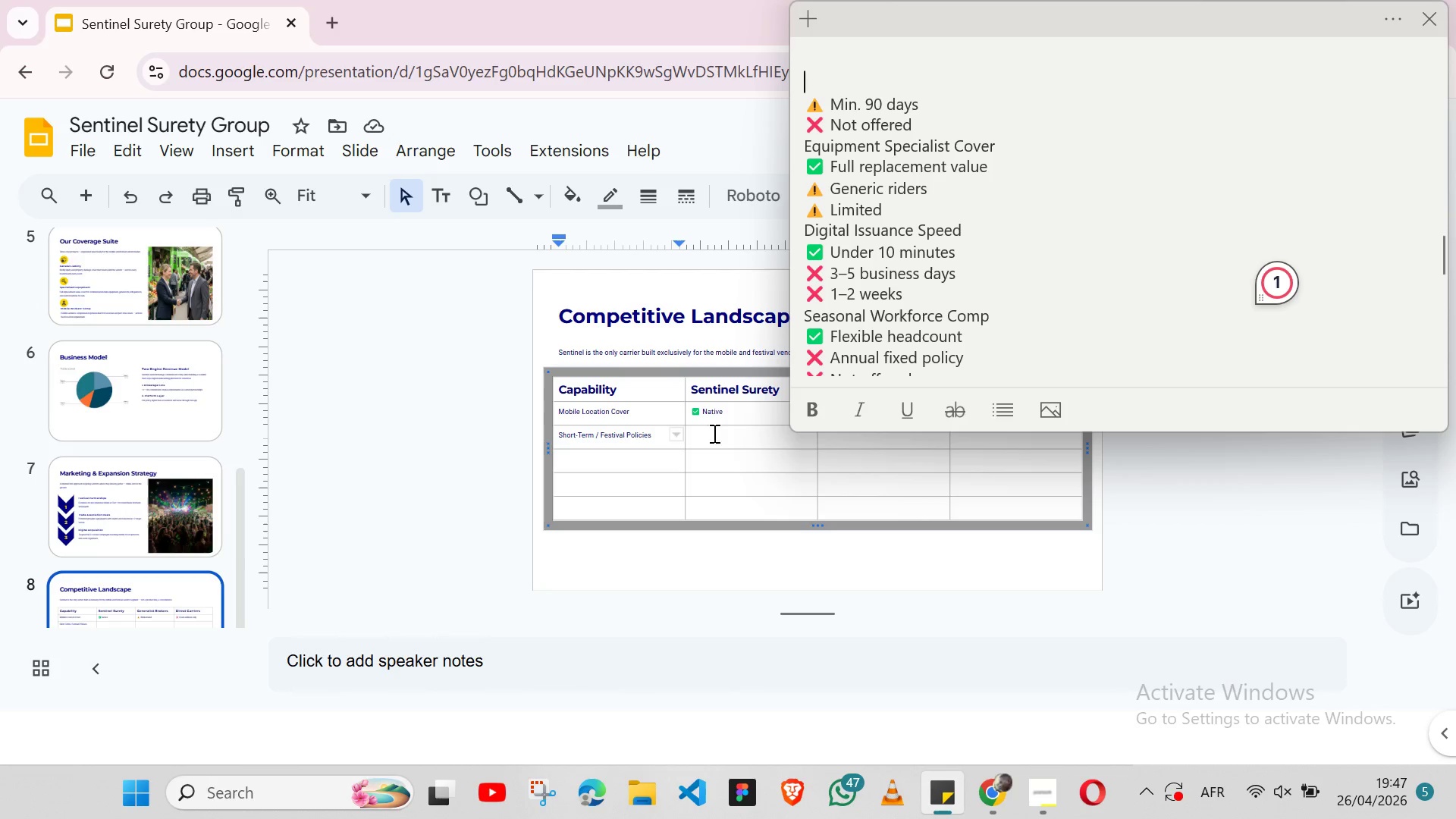 
left_click([711, 431])
 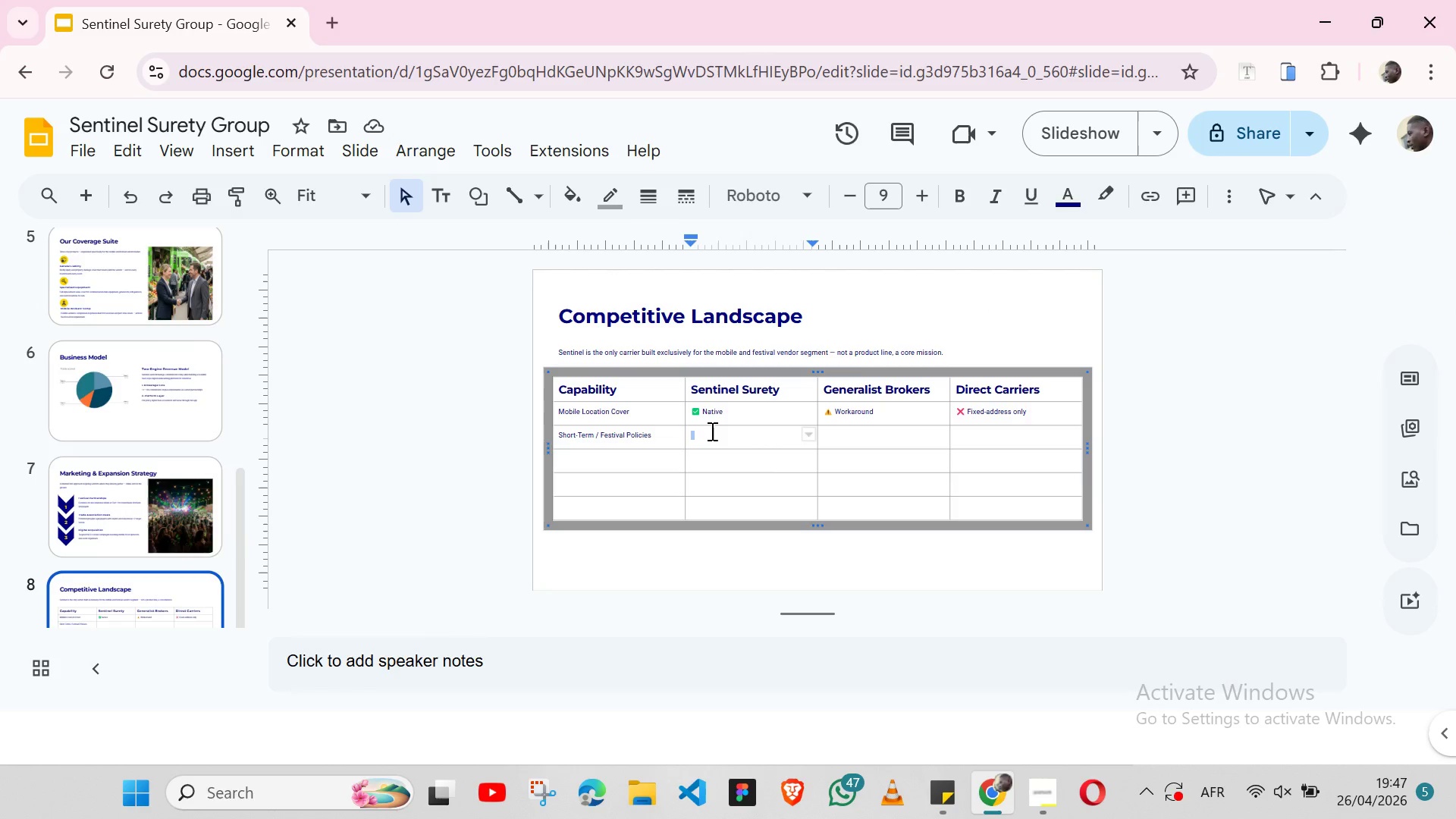 
key(Control+V)
 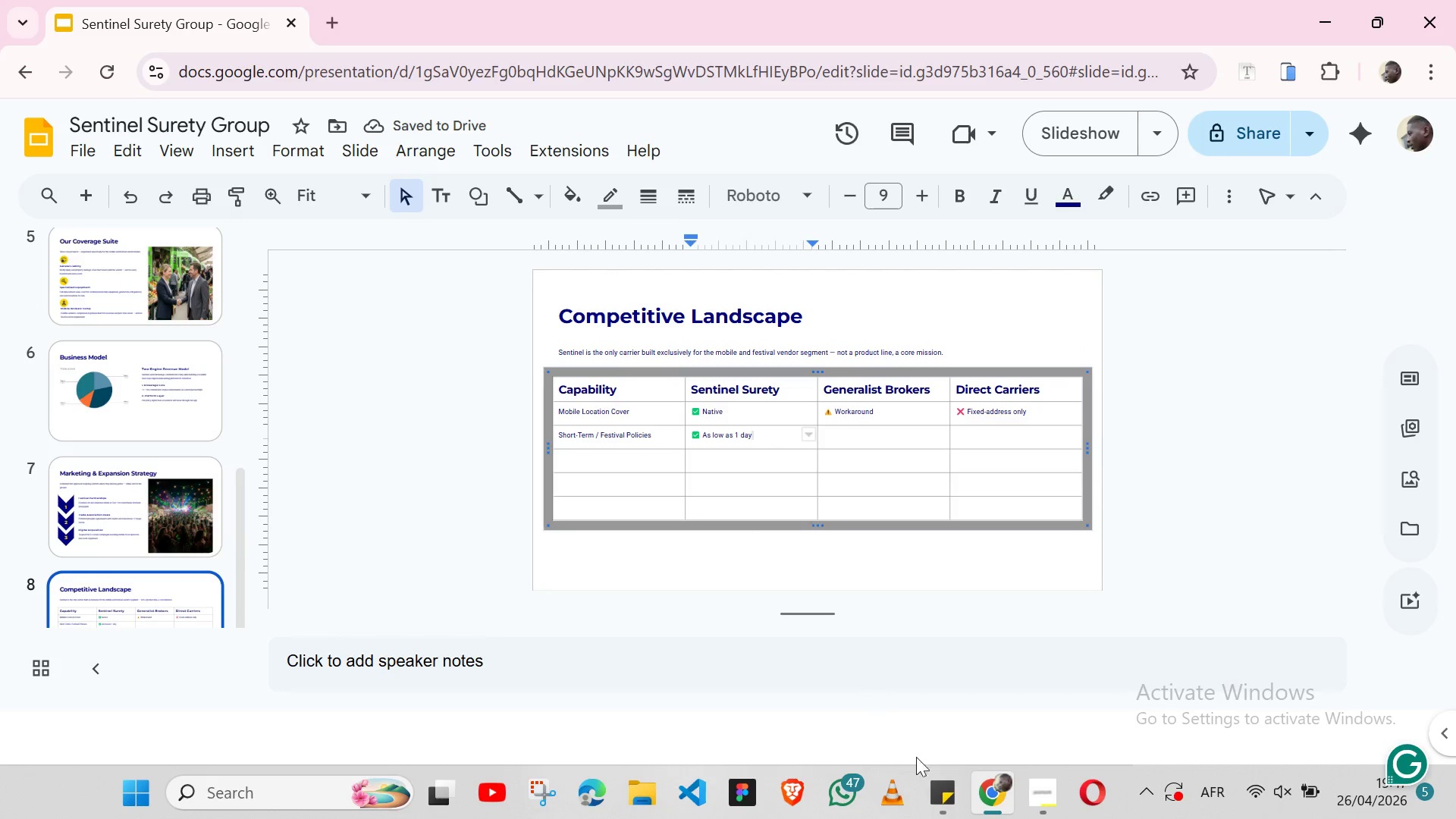 
left_click([930, 783])
 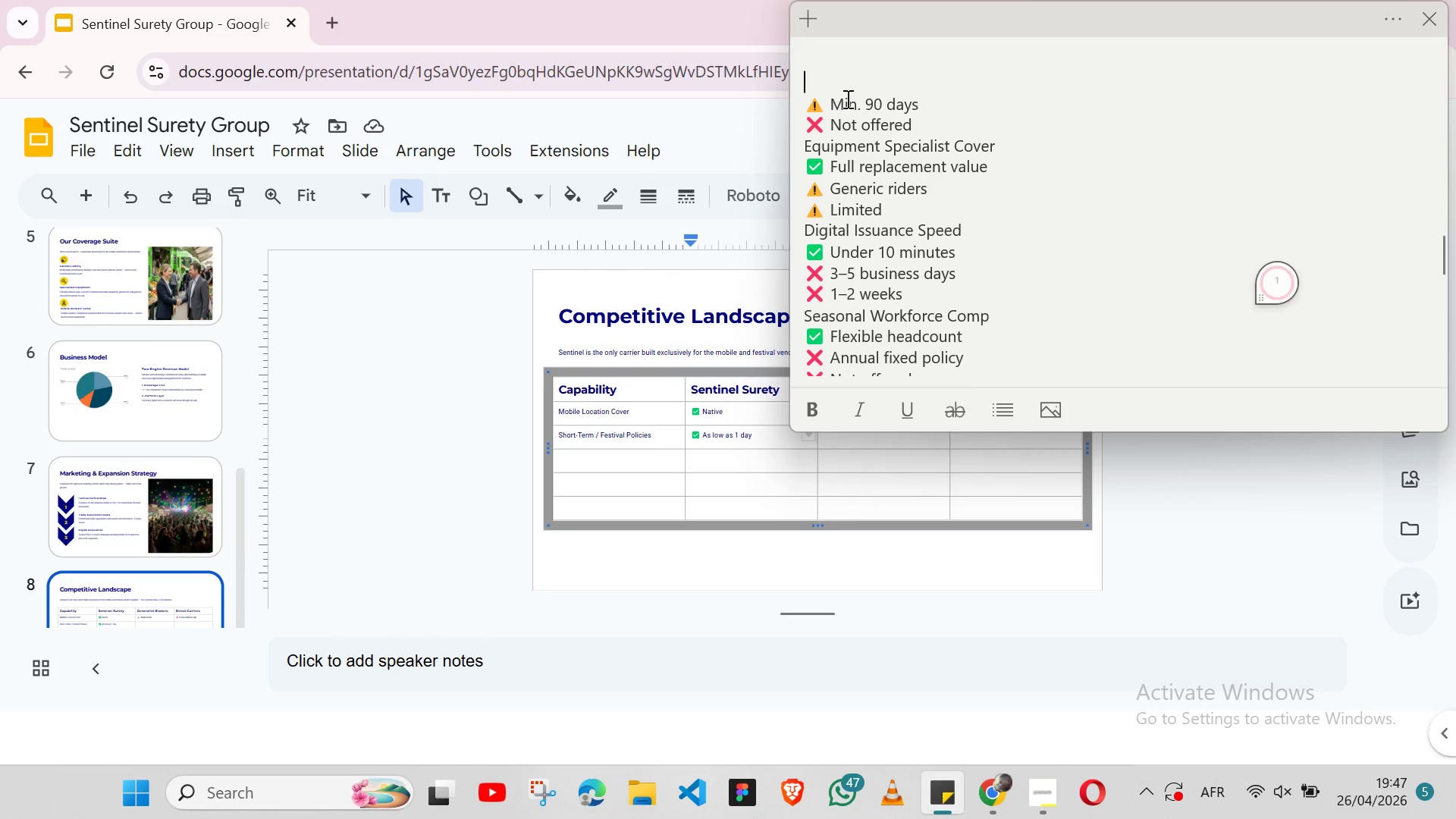 
double_click([846, 99])
 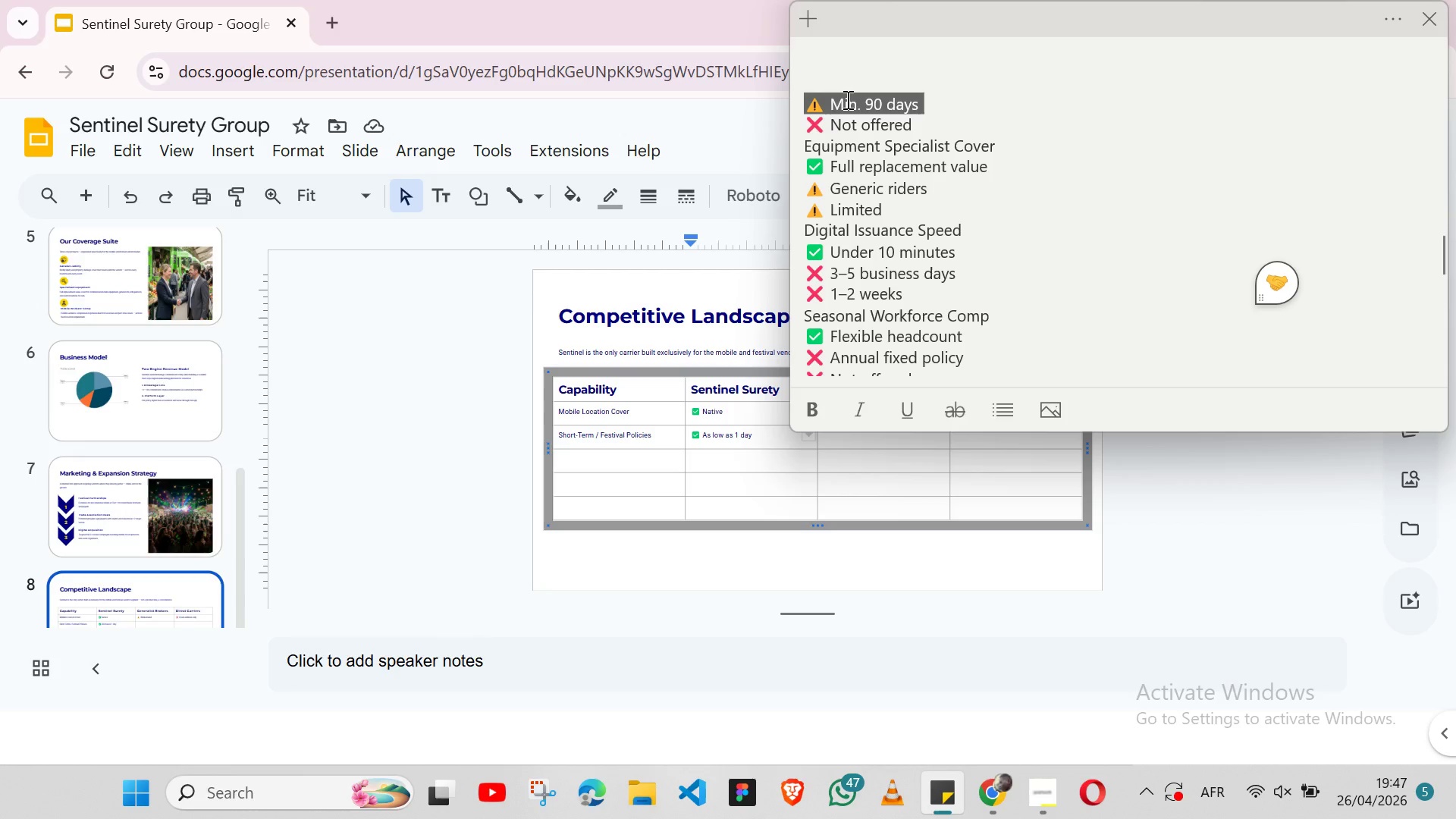 
triple_click([846, 99])
 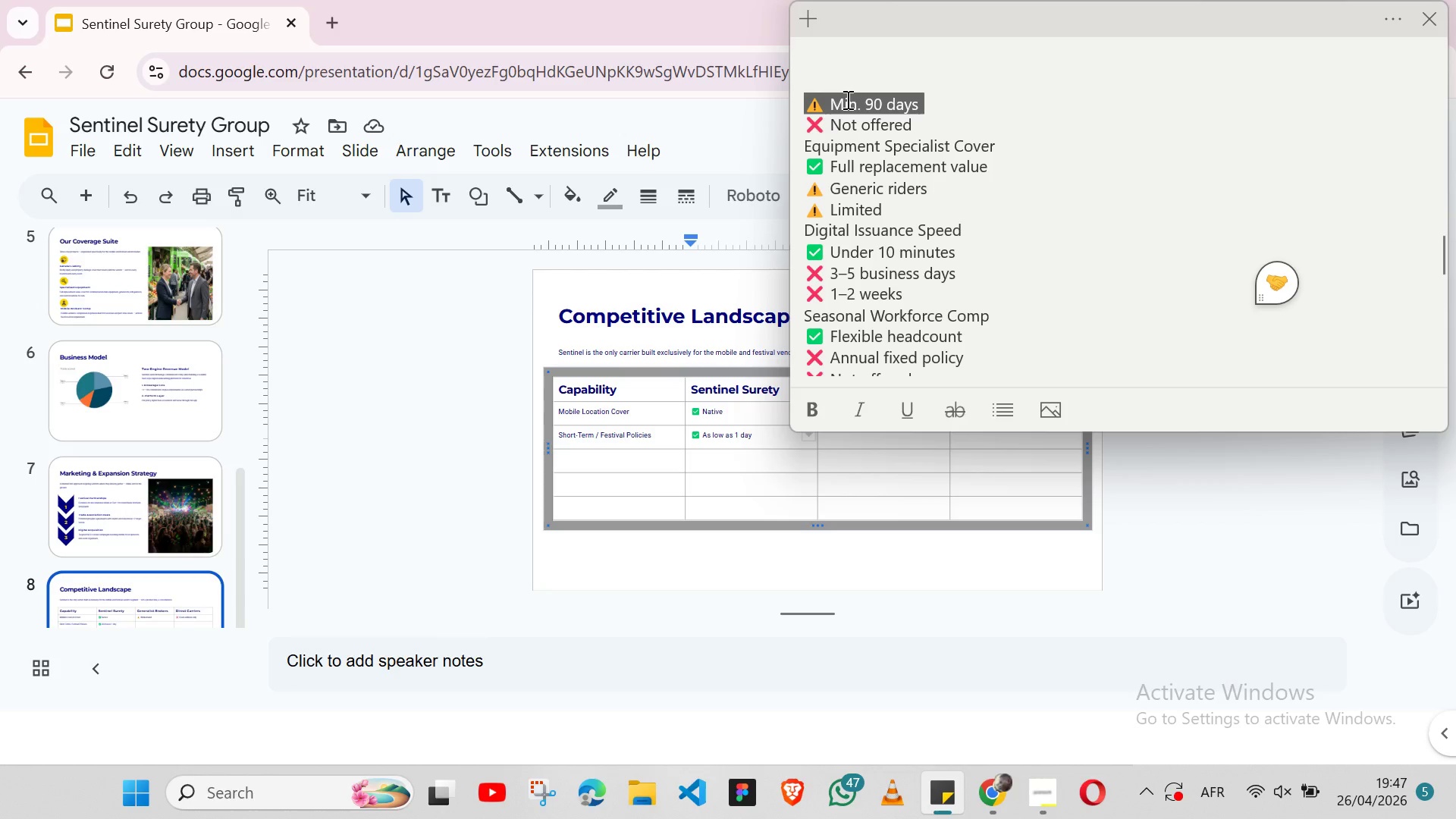 
key(Shift+ArrowLeft)
 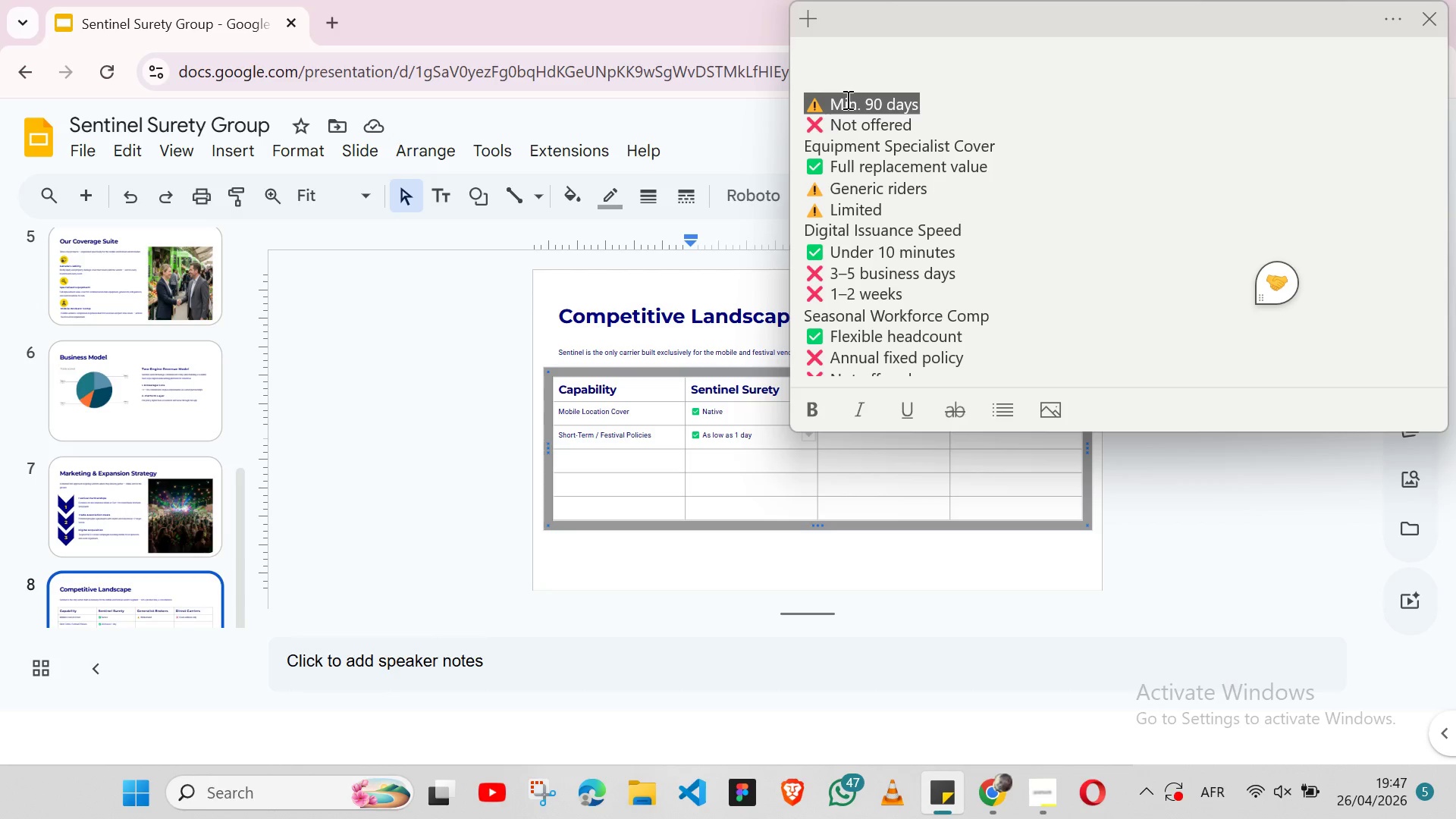 
key(Control+X)
 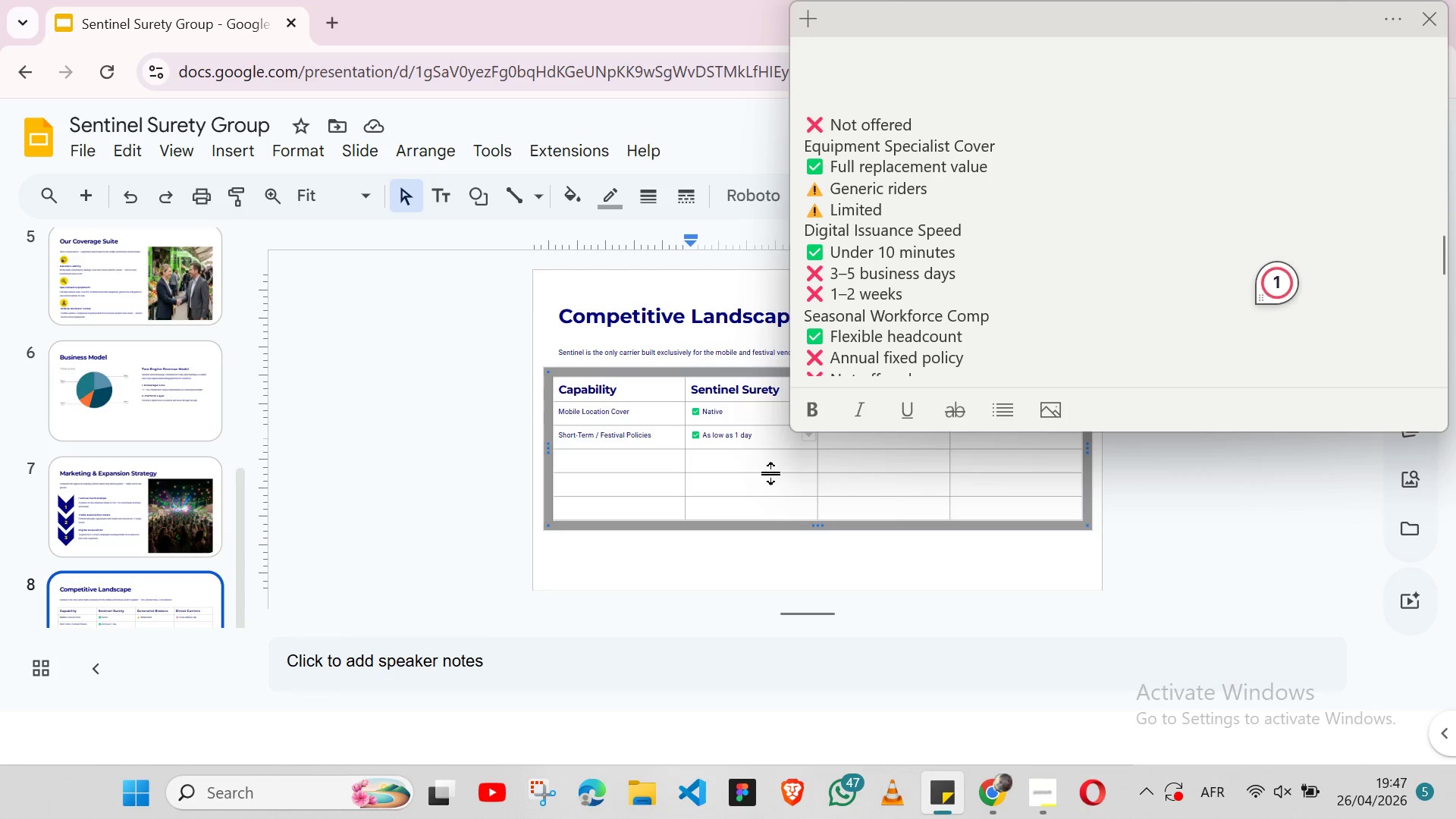 
left_click([772, 473])
 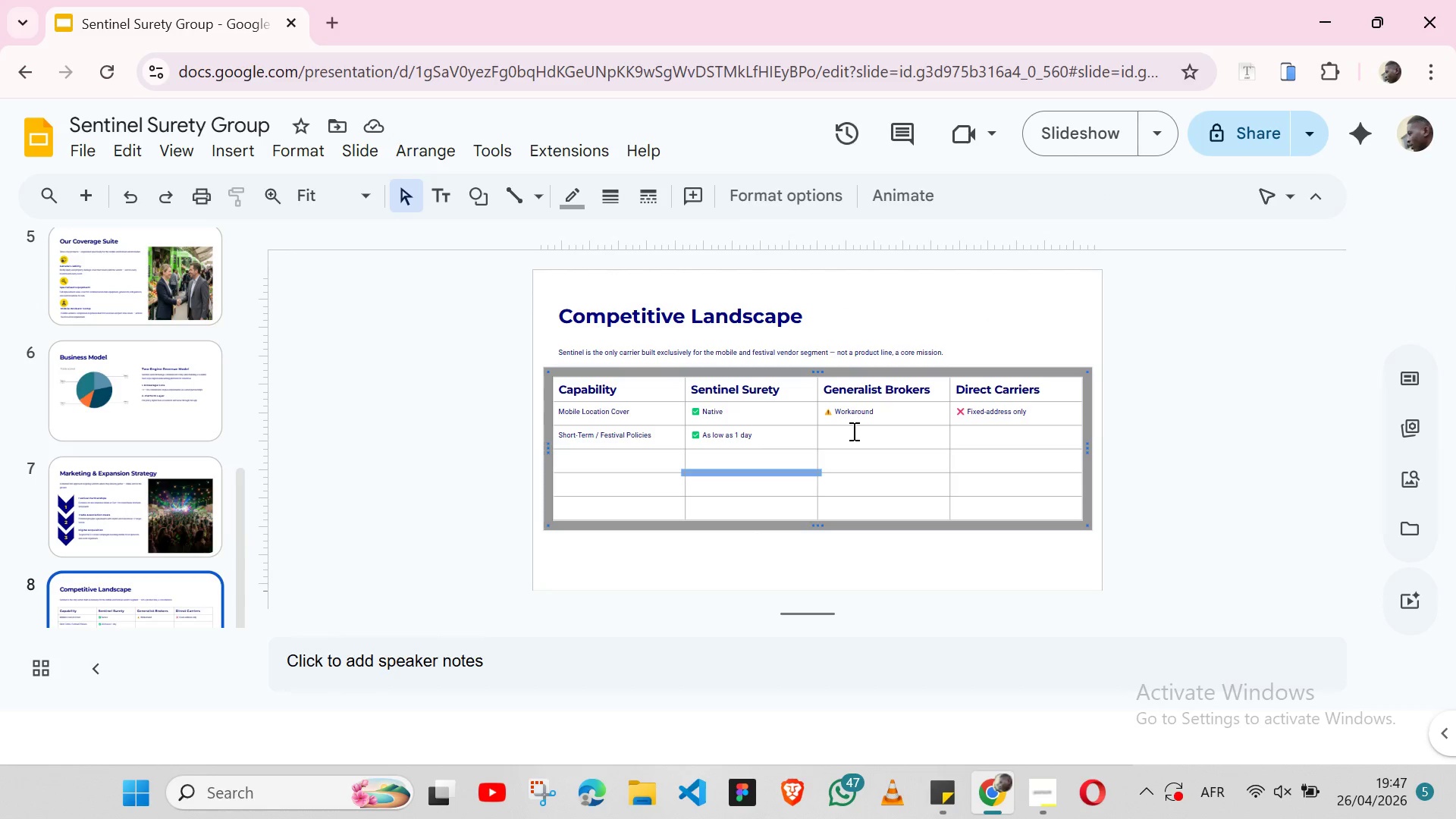 
left_click([852, 431])
 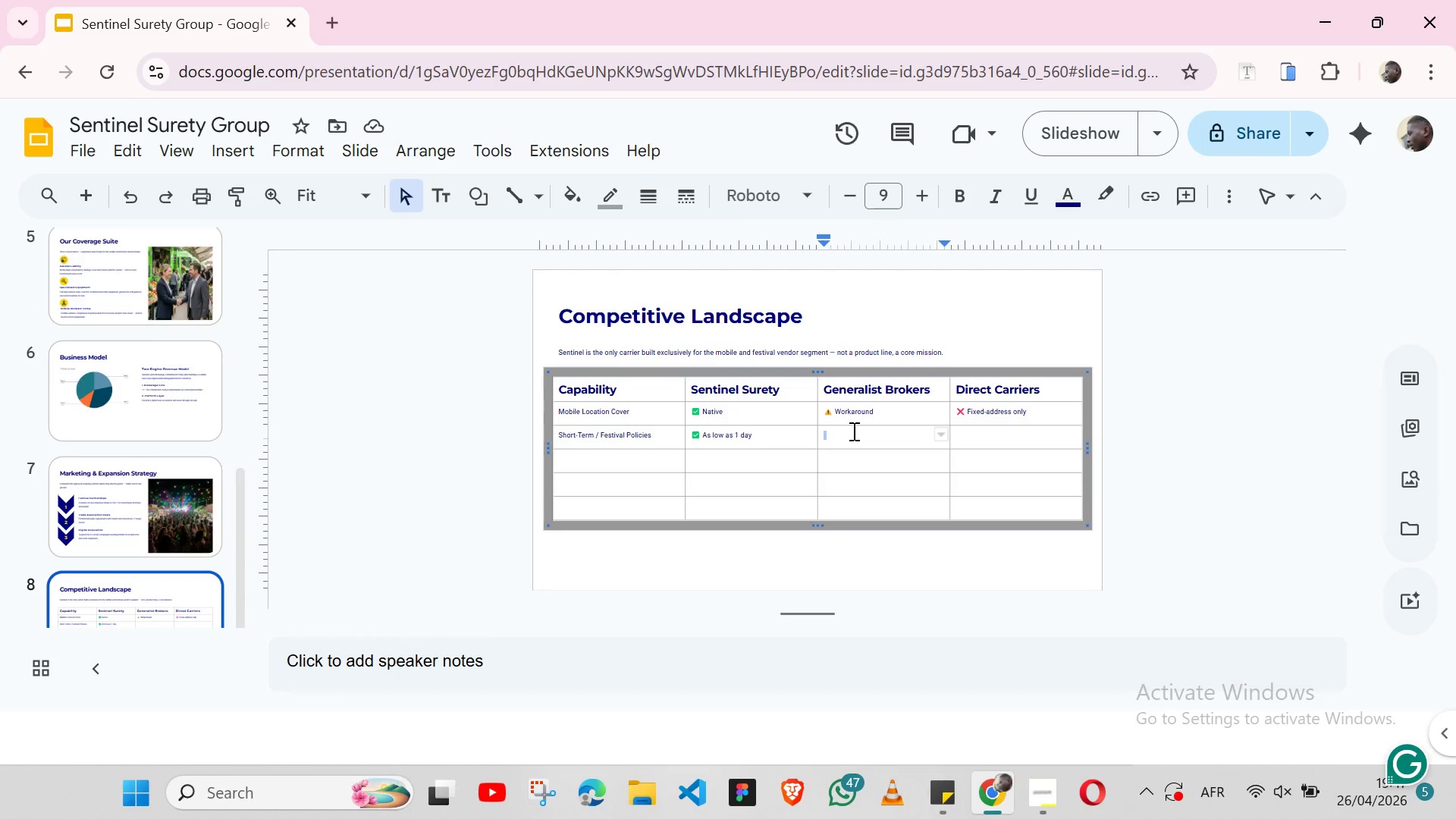 
key(Control+V)
 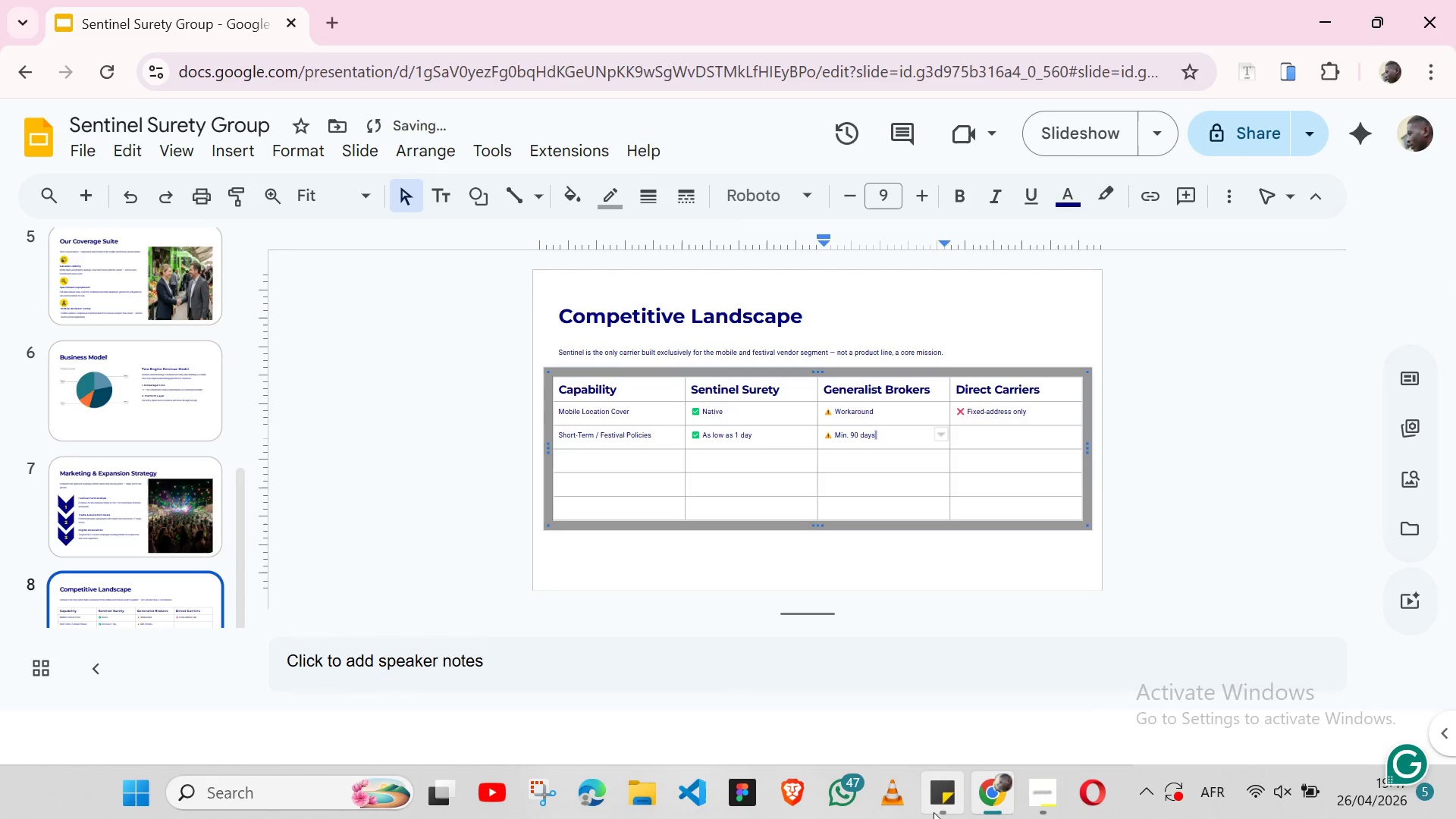 
left_click([934, 812])
 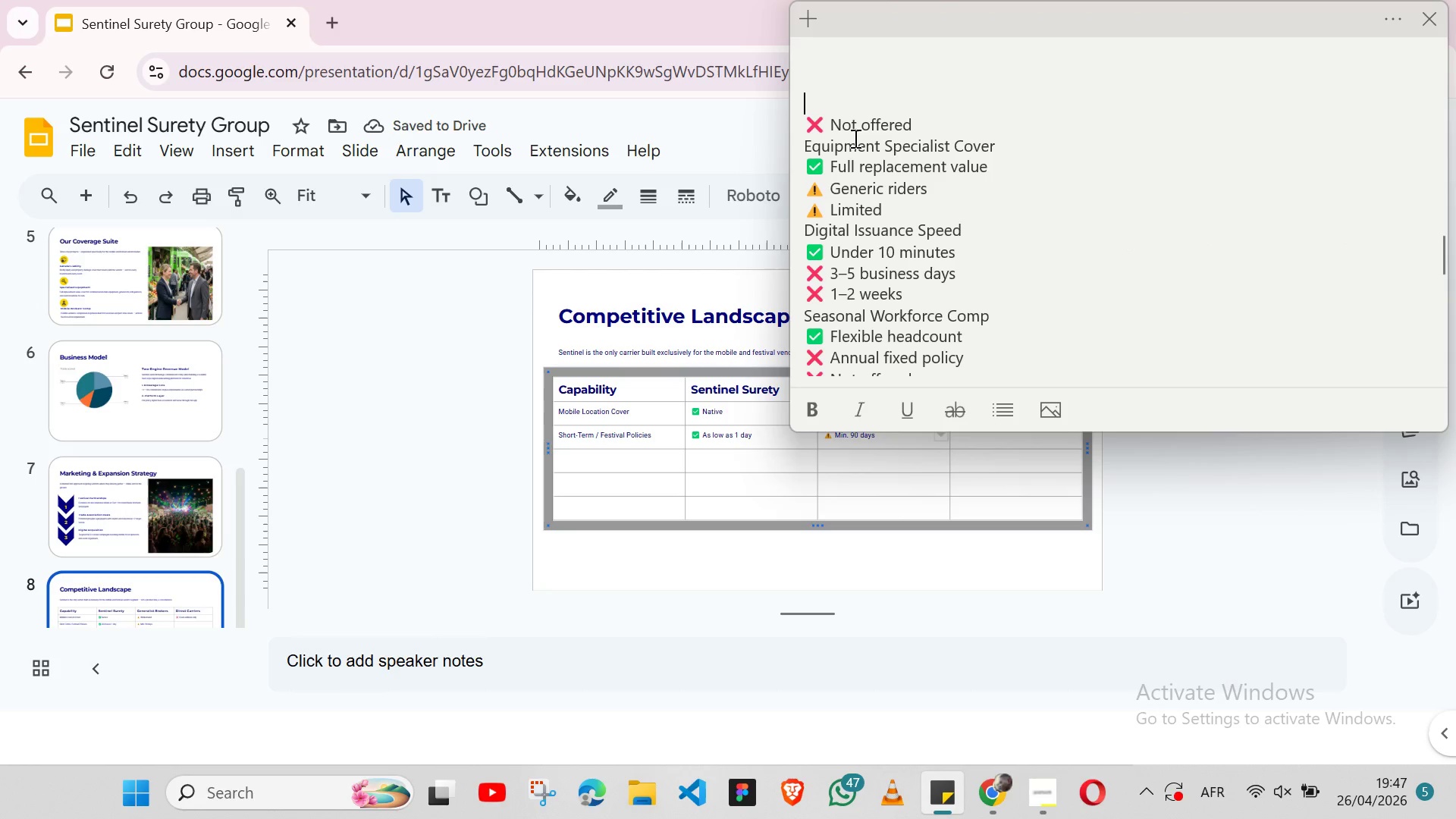 
double_click([854, 138])
 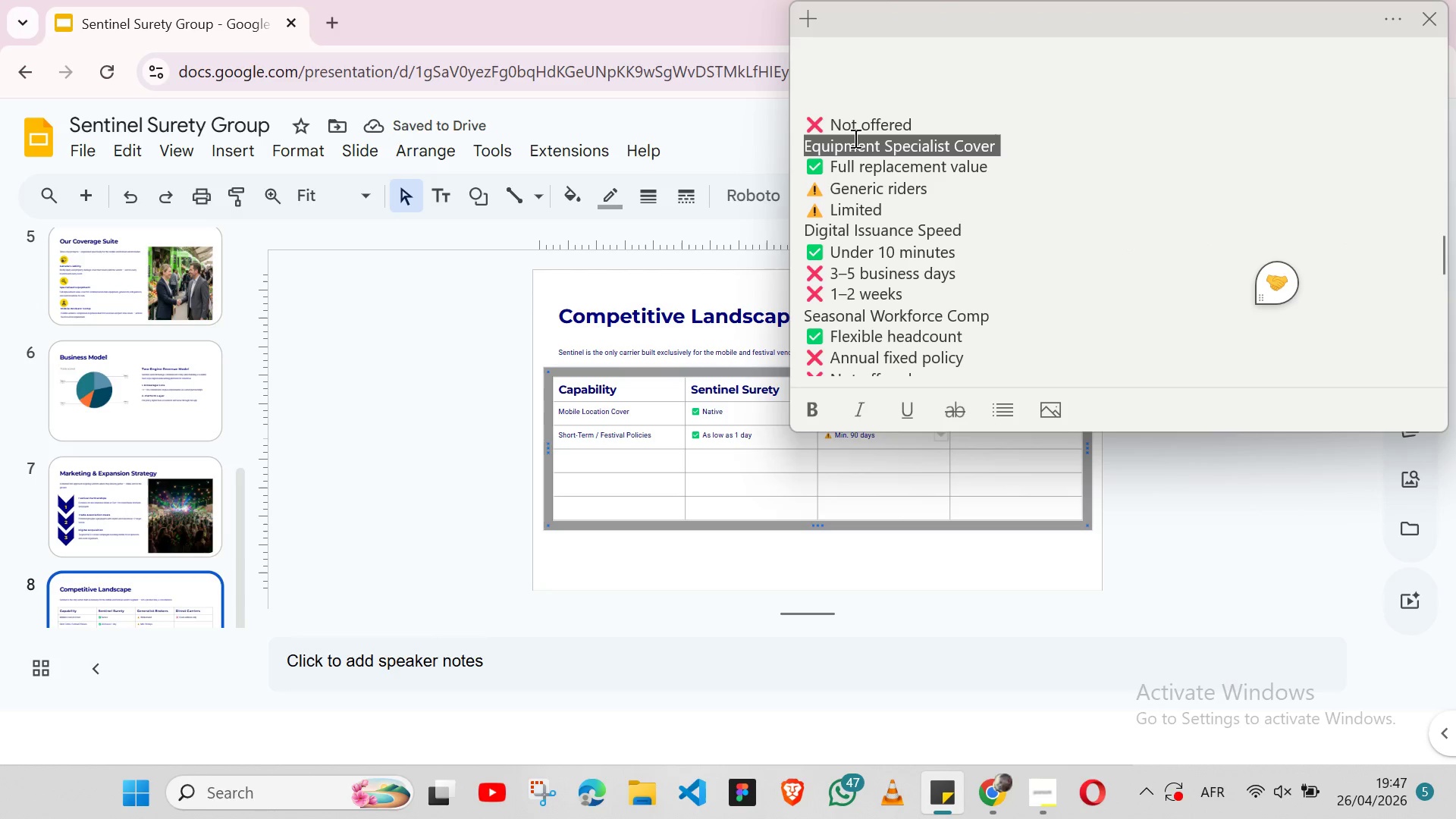 
triple_click([854, 138])
 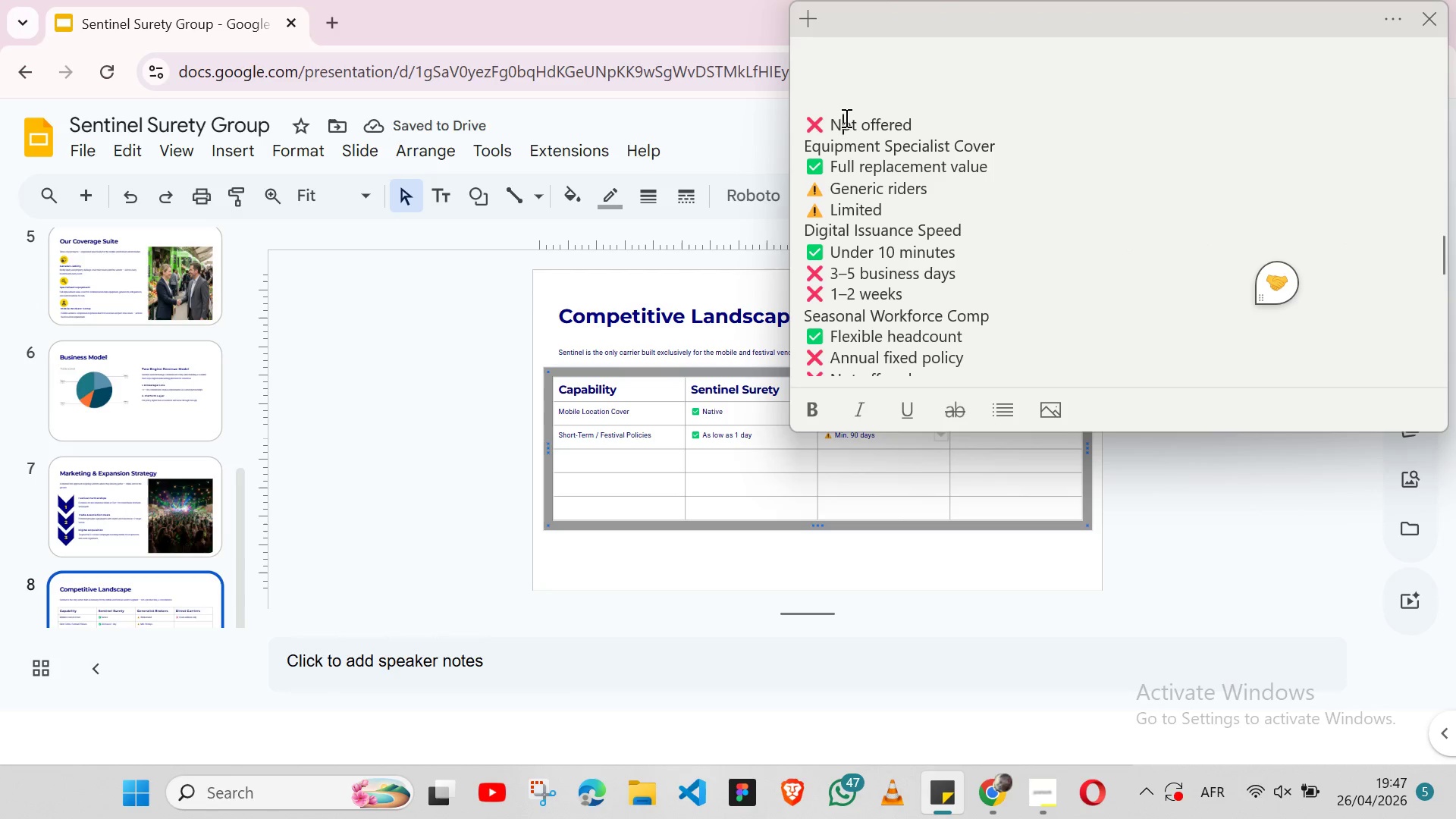 
double_click([845, 118])
 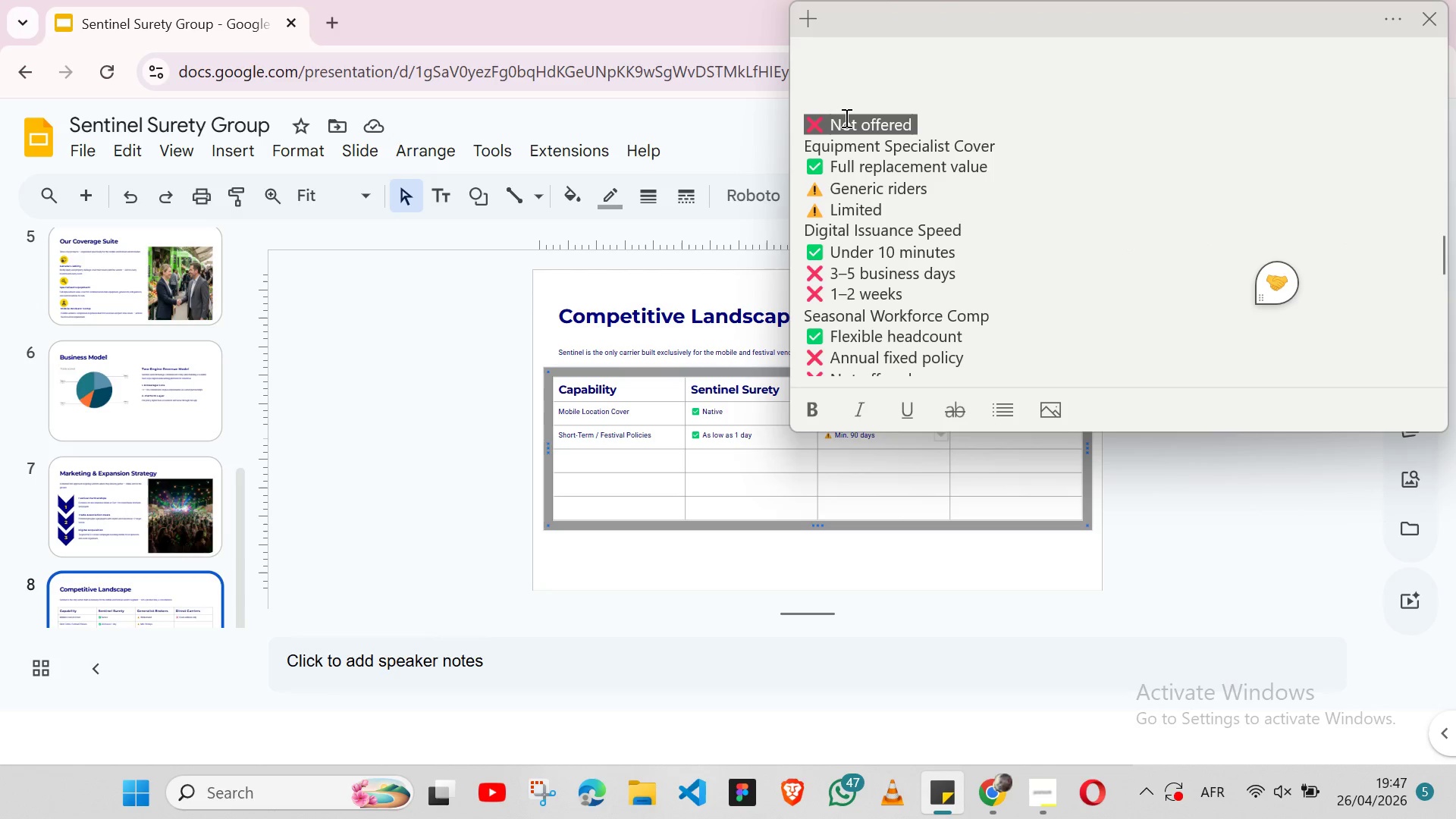 
triple_click([845, 118])
 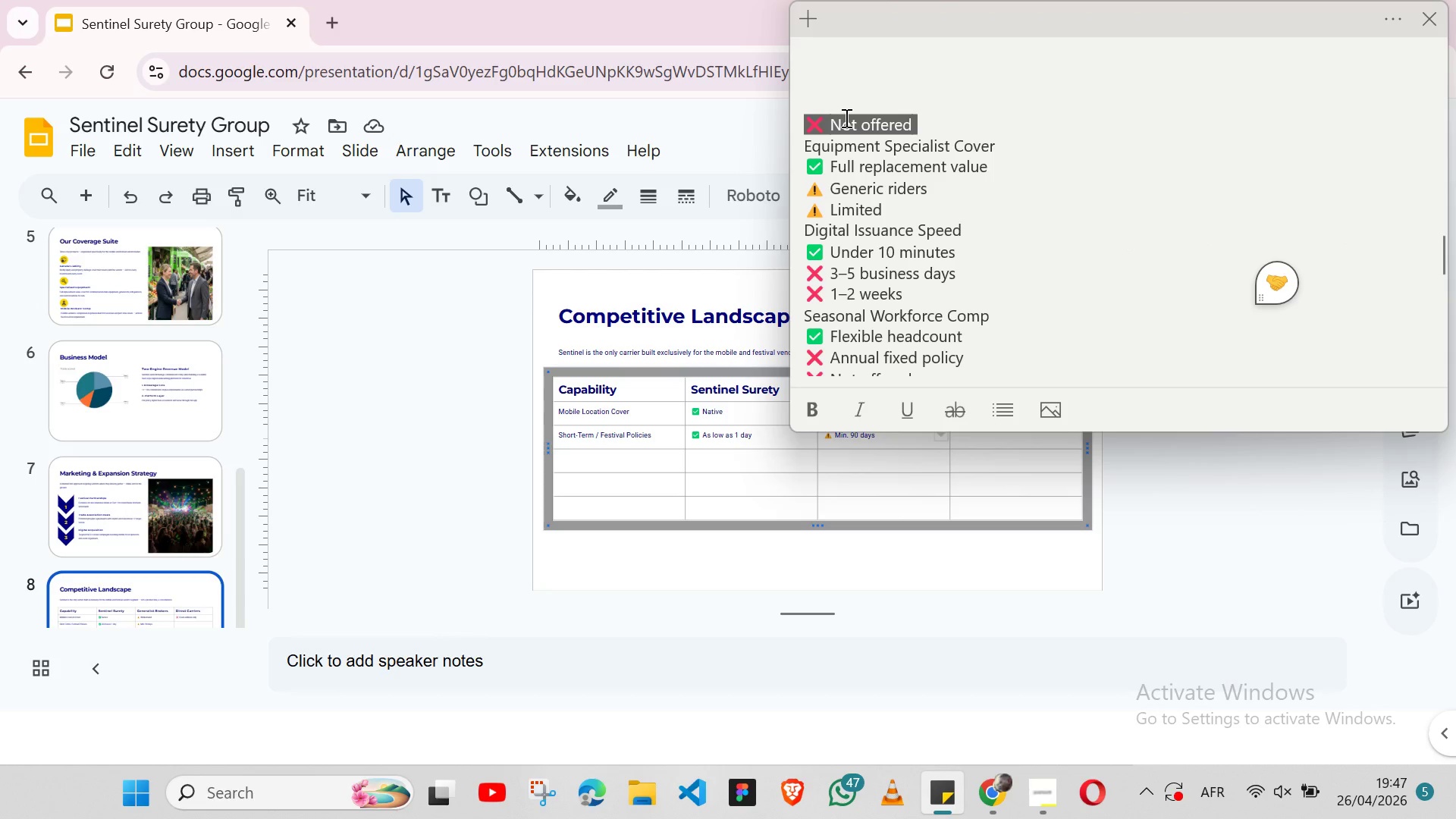 
key(Shift+ArrowLeft)
 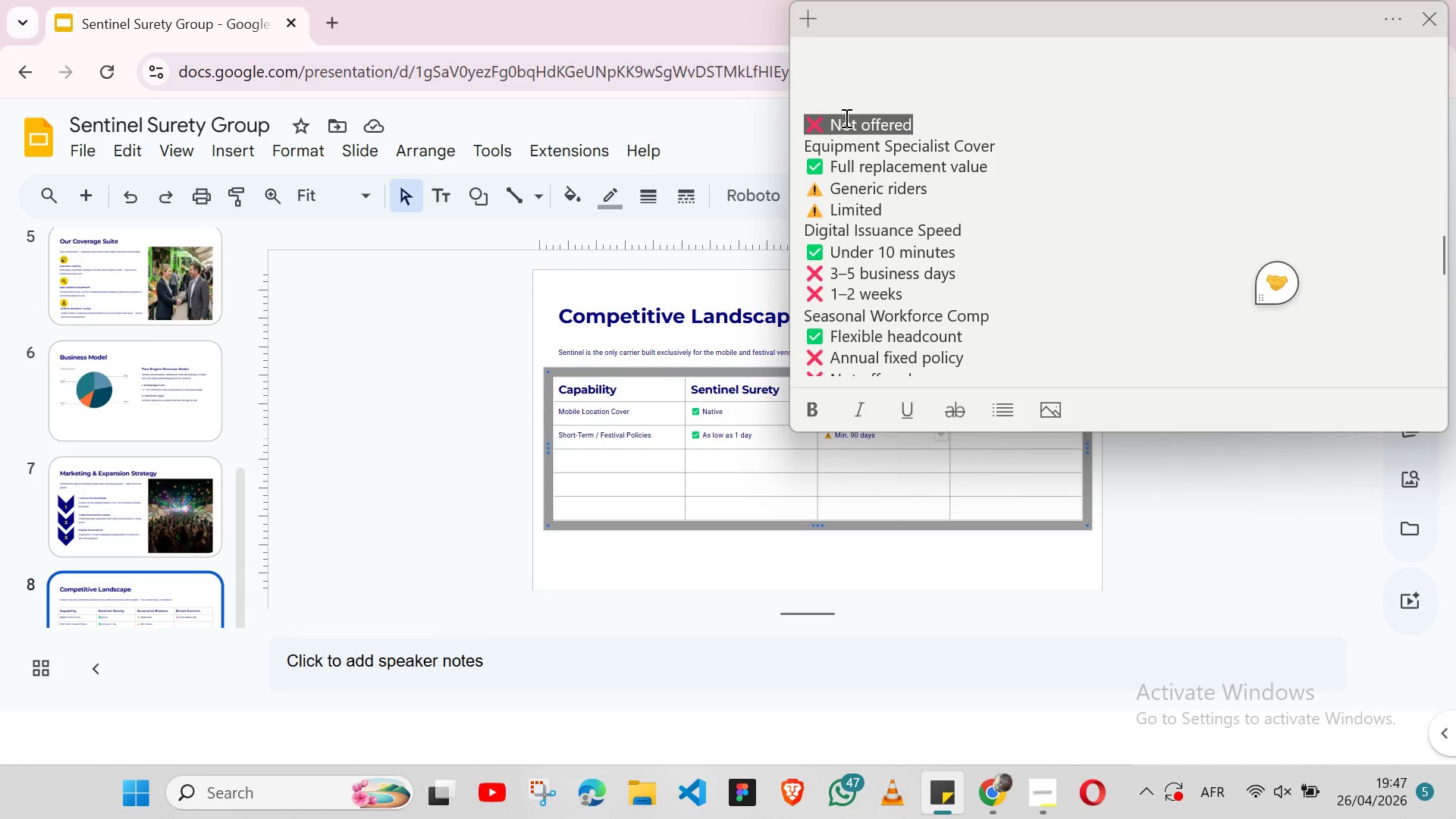 
key(Control+X)
 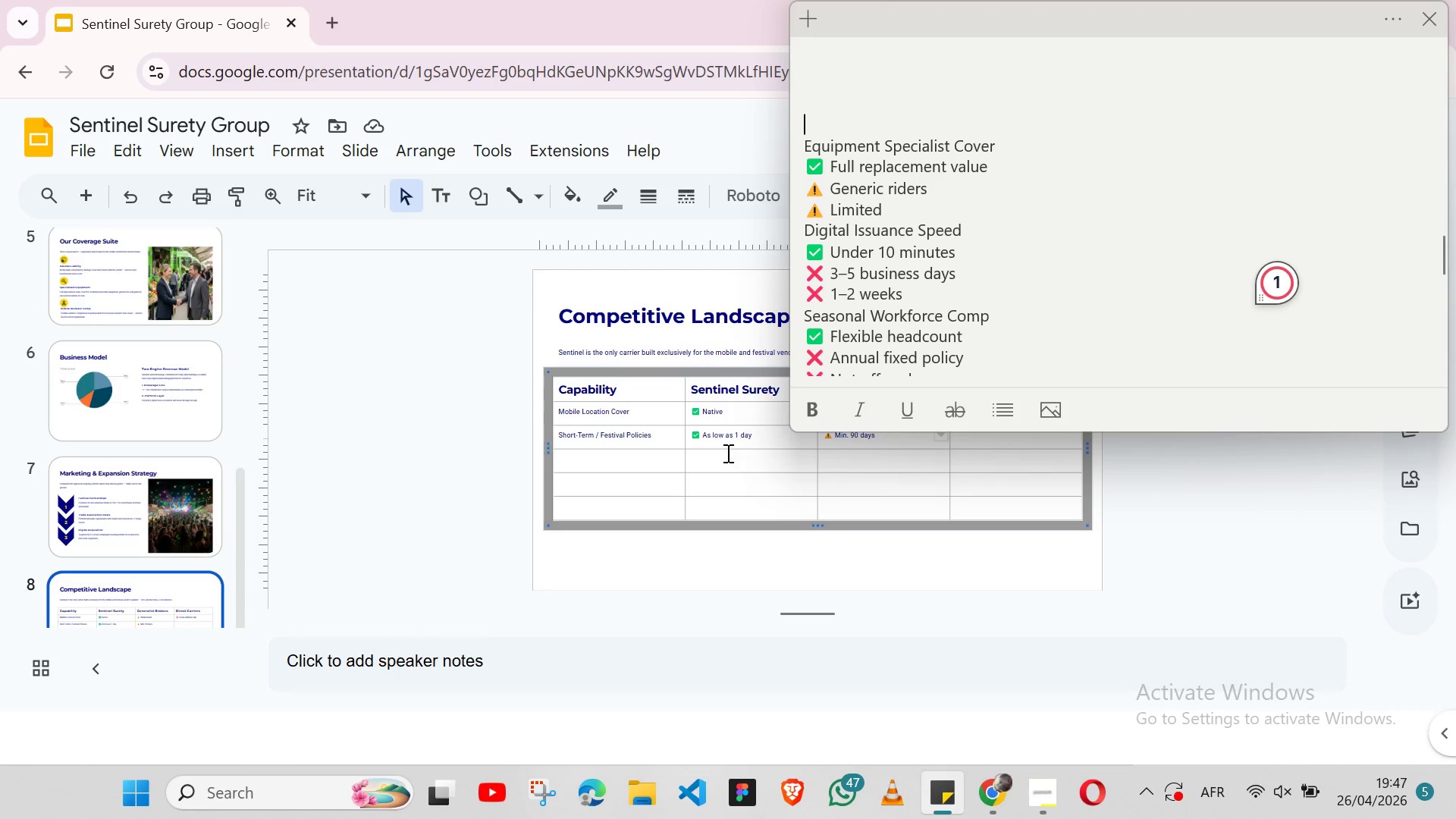 
left_click([728, 452])
 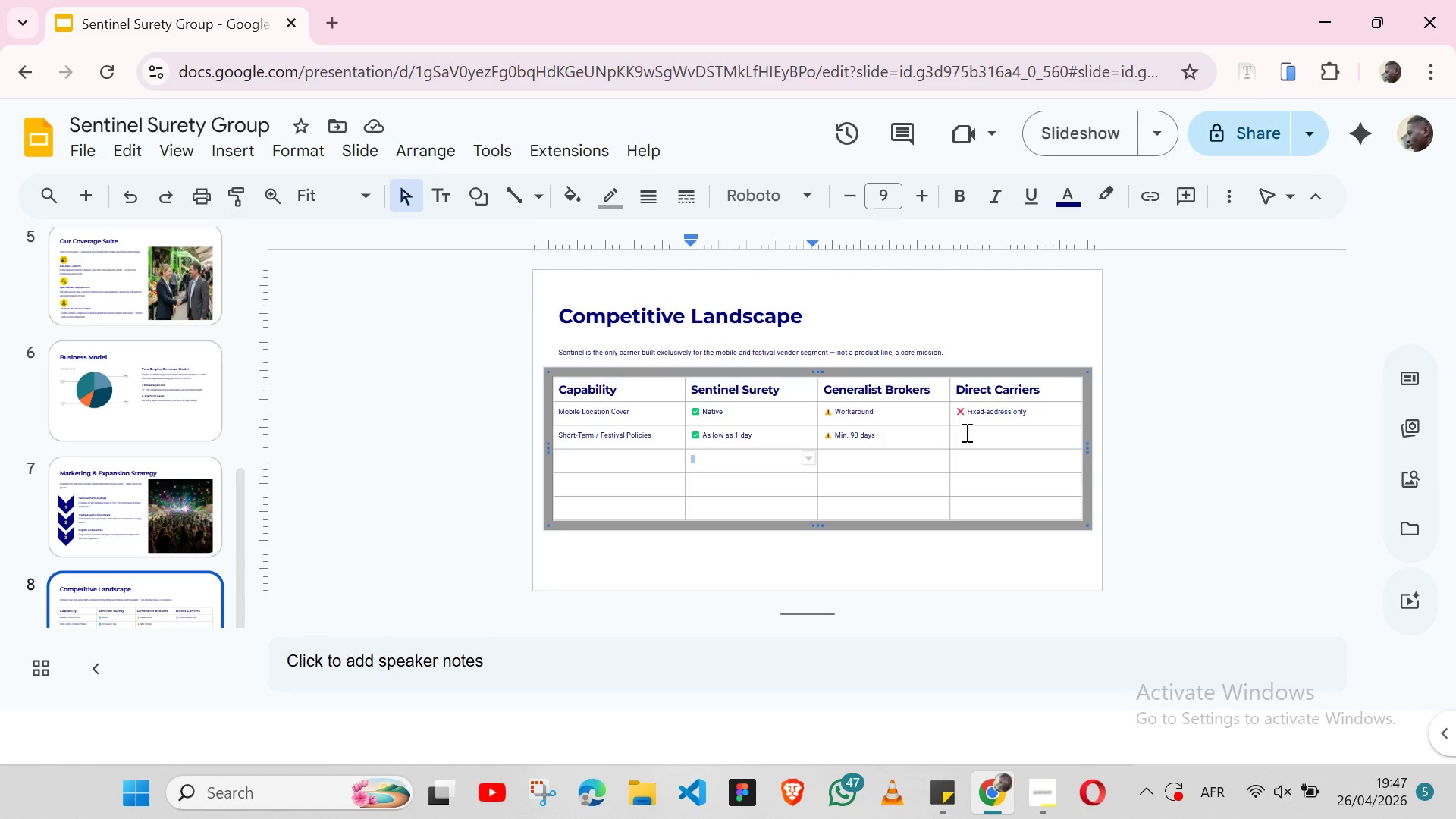 
left_click([966, 432])
 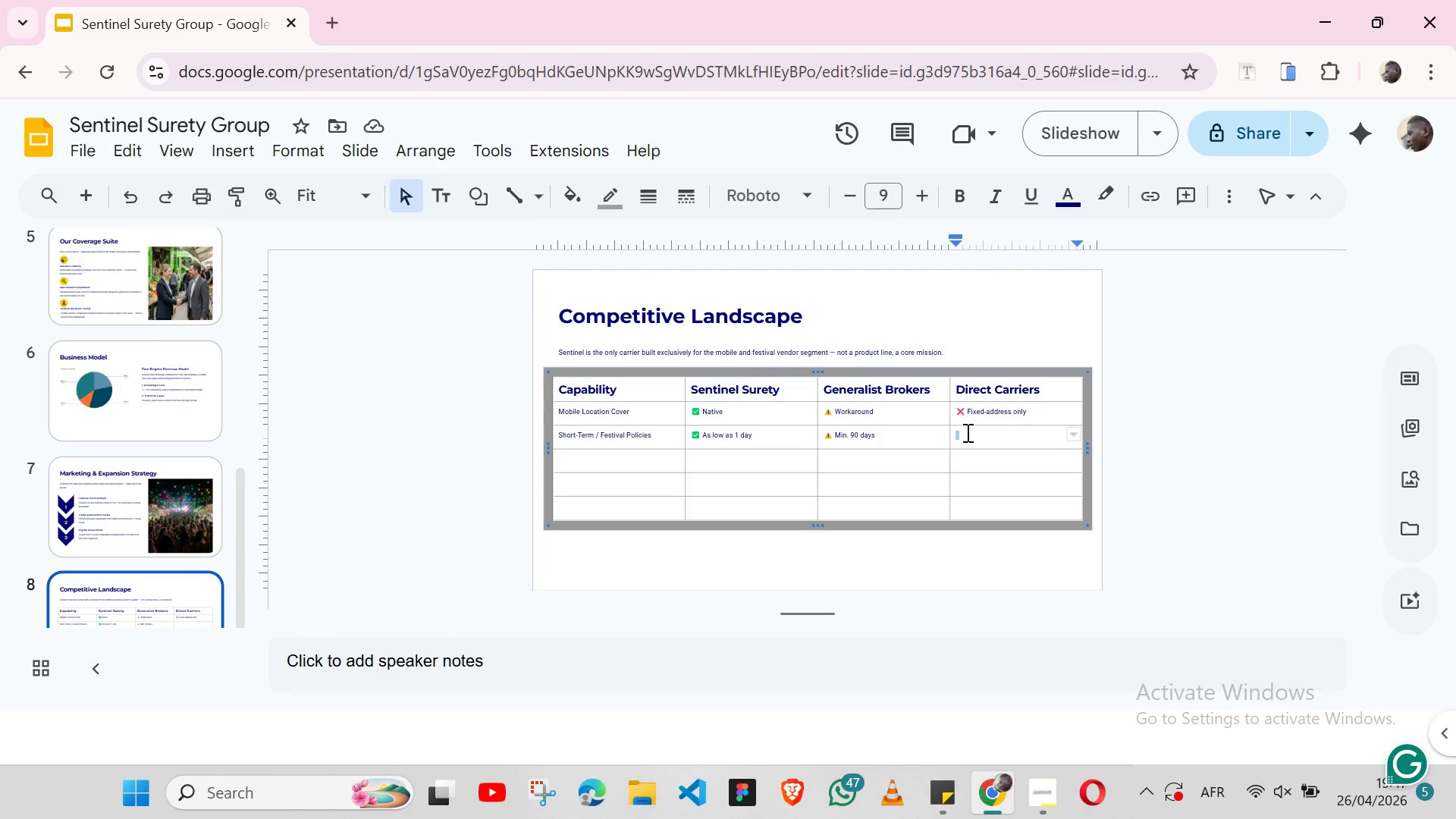 
key(Control+V)
 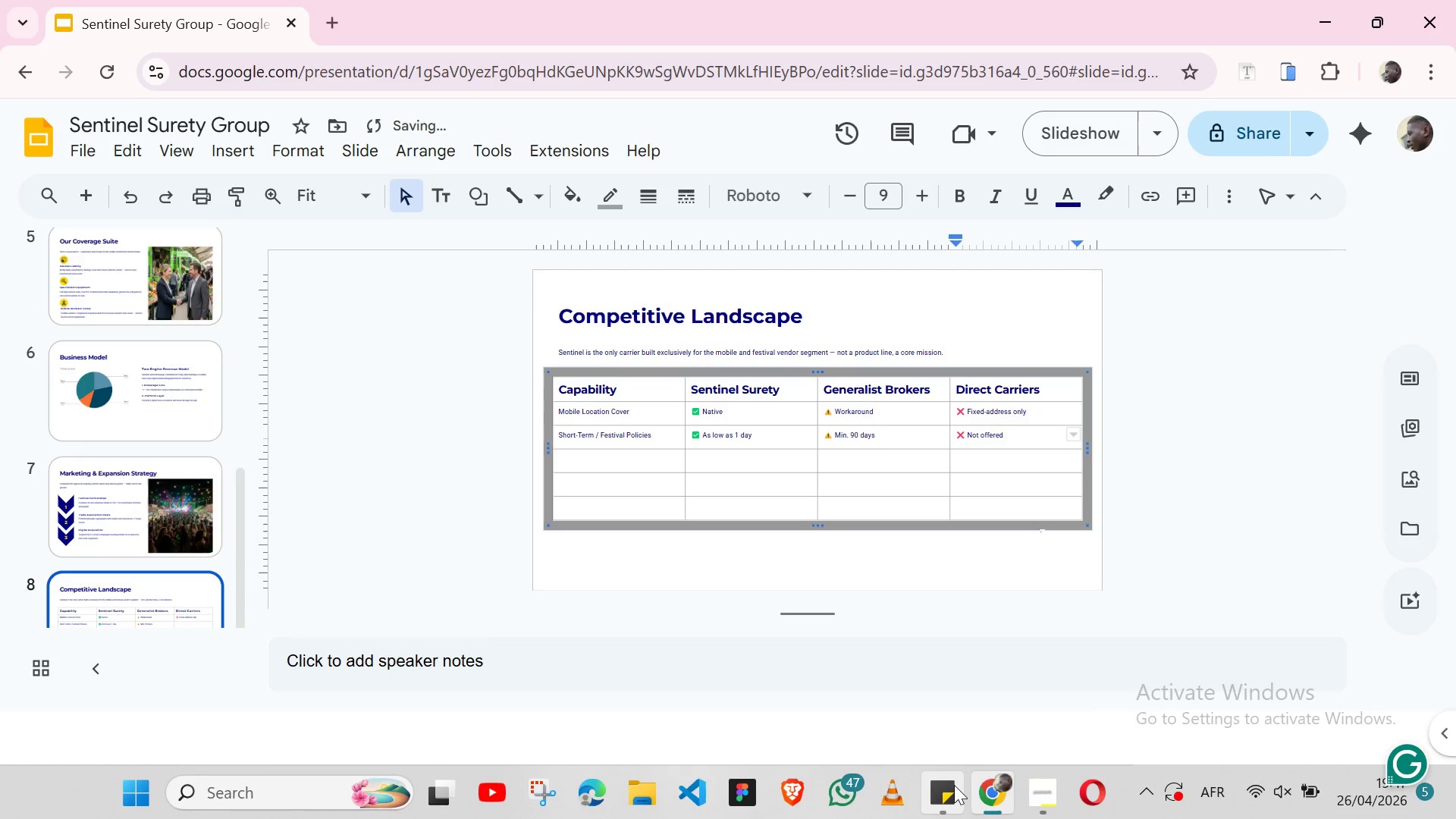 
left_click([954, 785])
 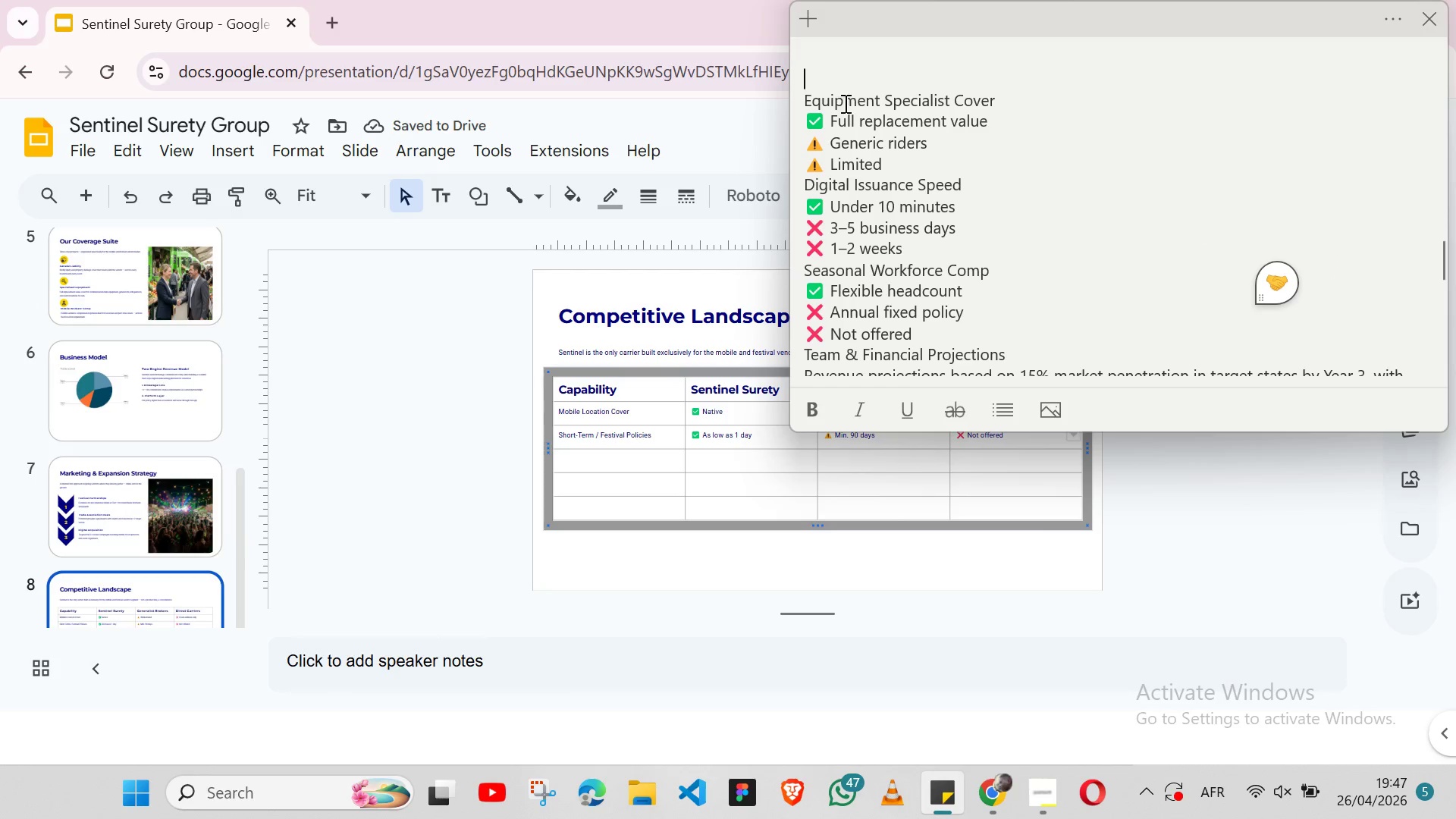 
double_click([843, 99])
 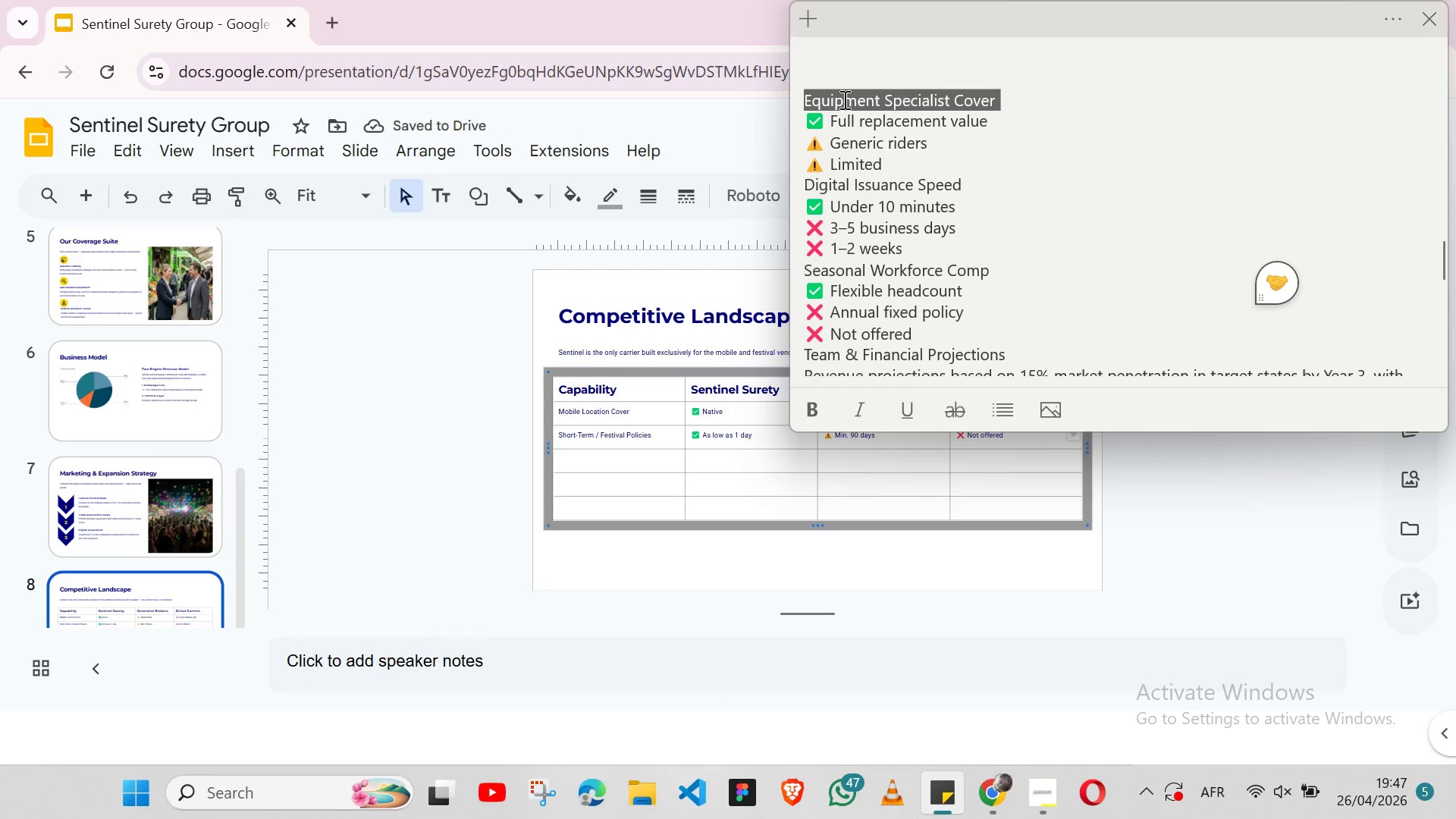 
triple_click([843, 99])
 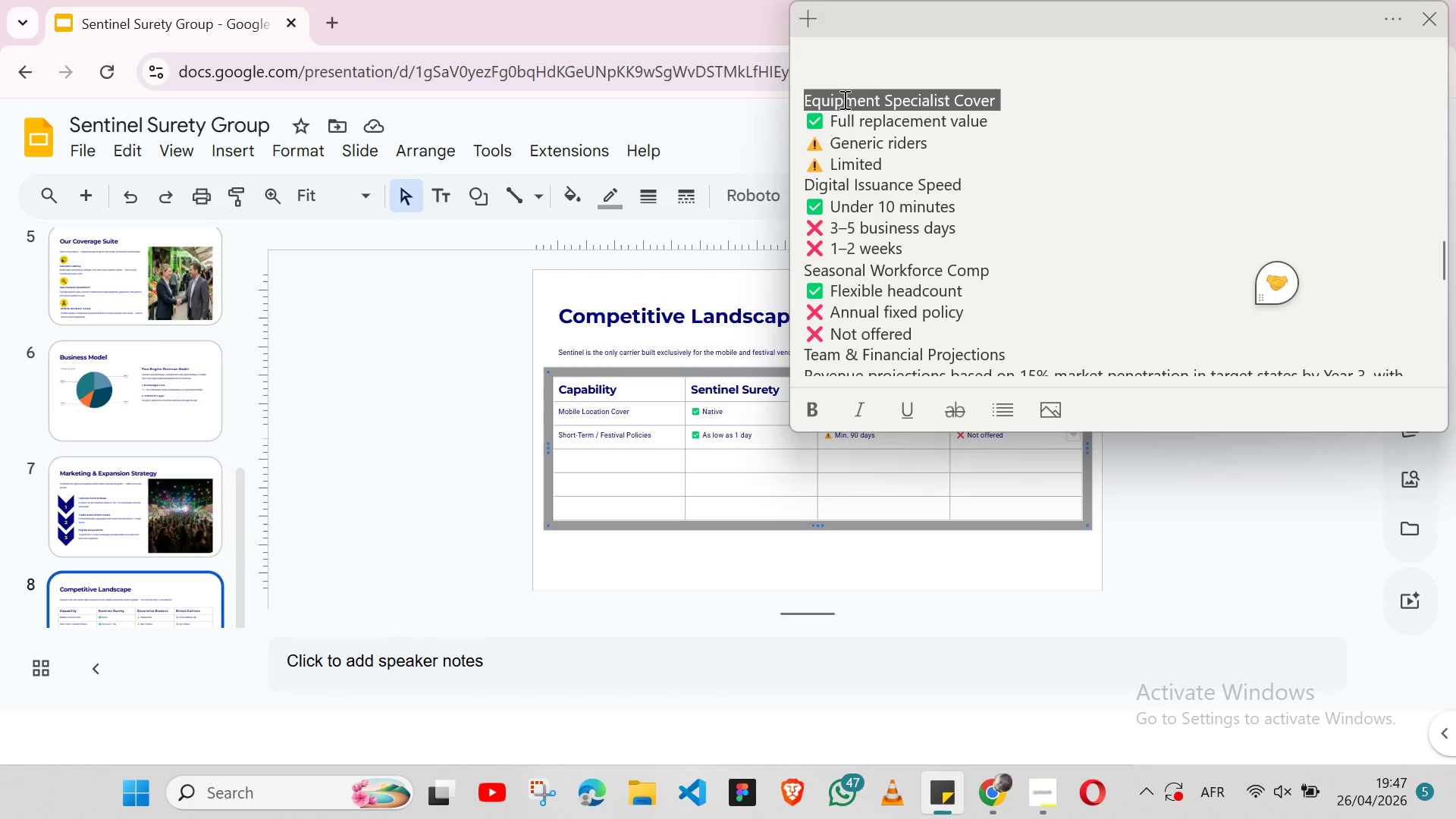 
key(Shift+ShiftLeft)
 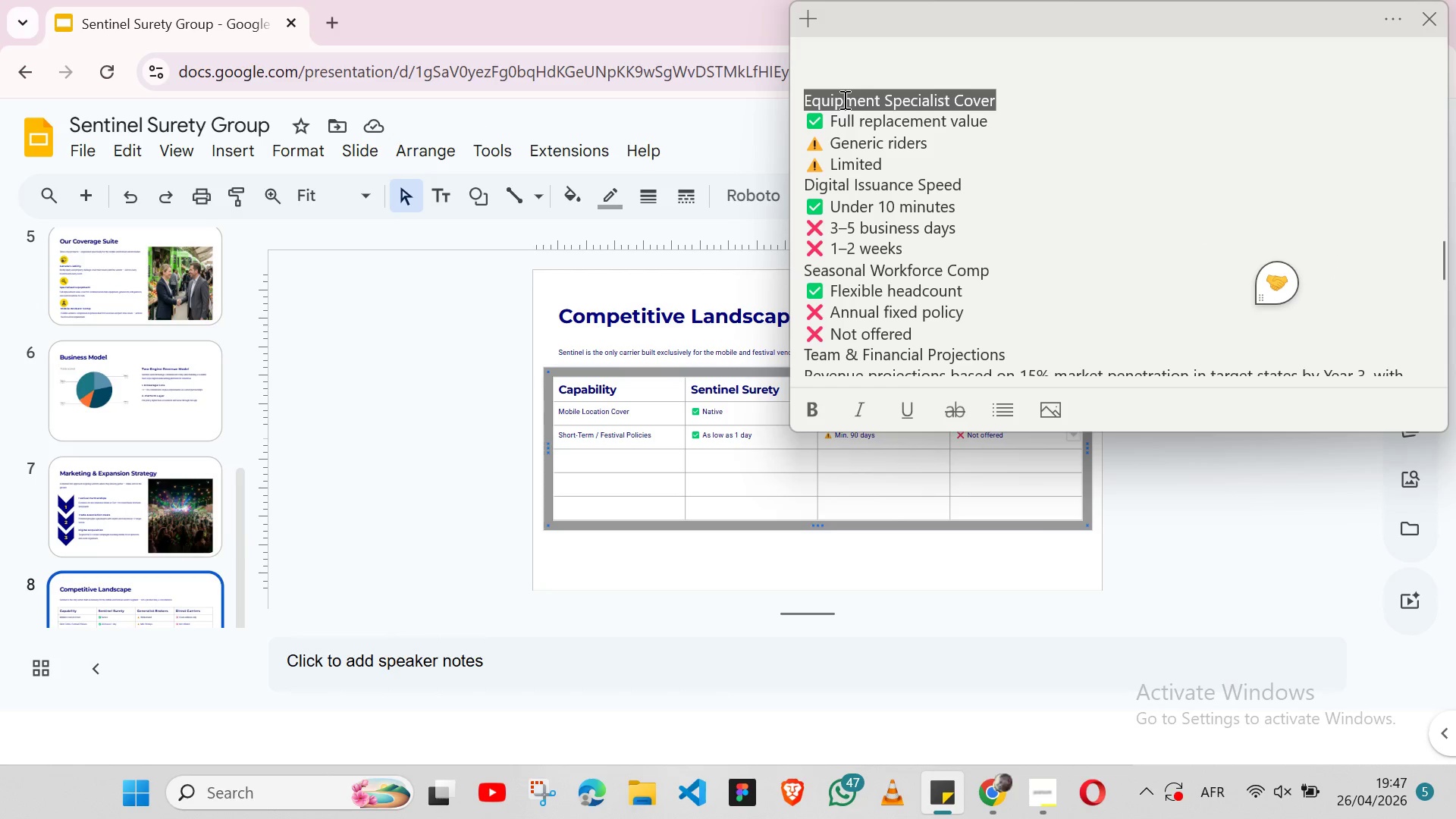 
key(Shift+ArrowLeft)
 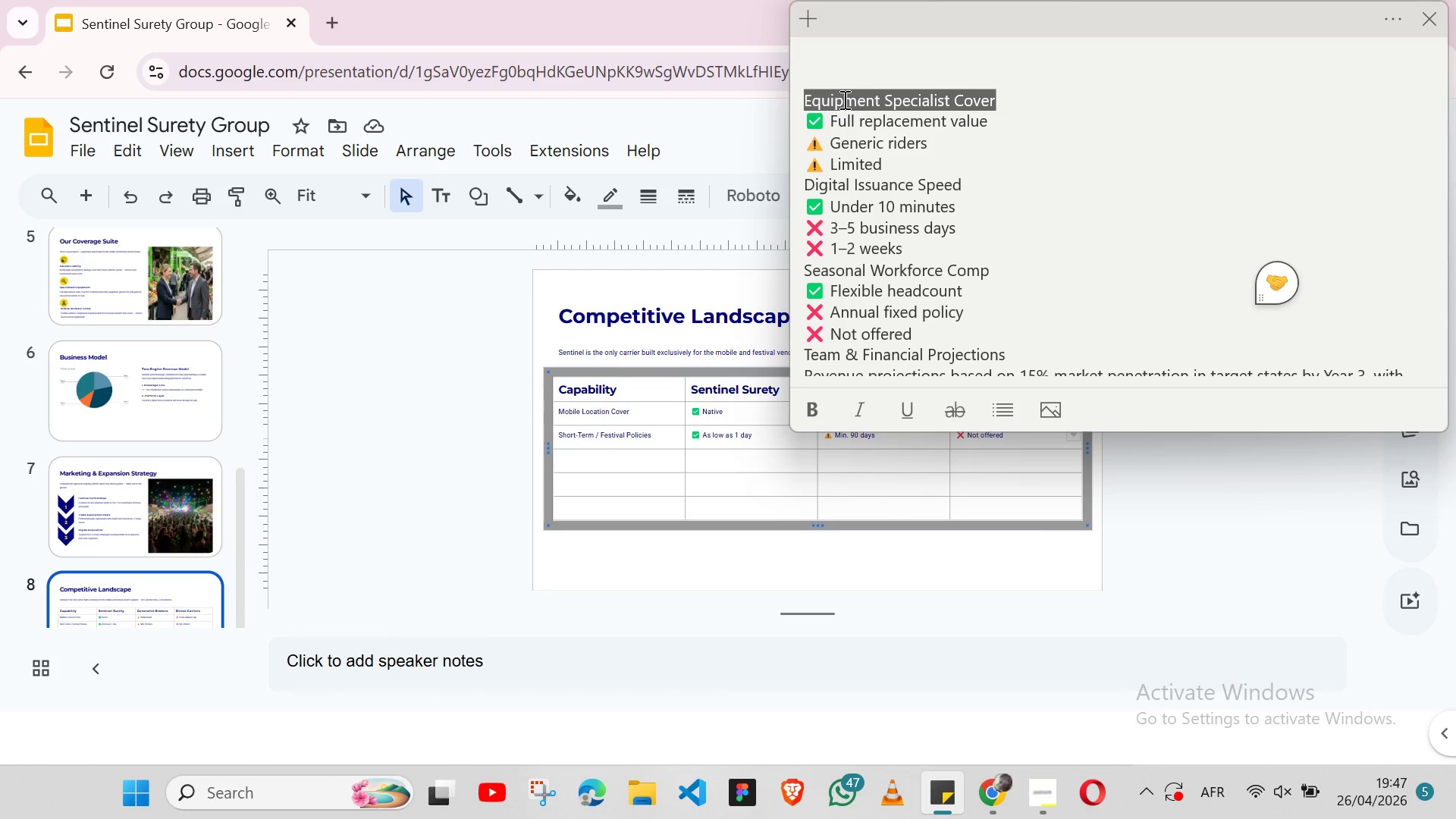 
key(Control+X)
 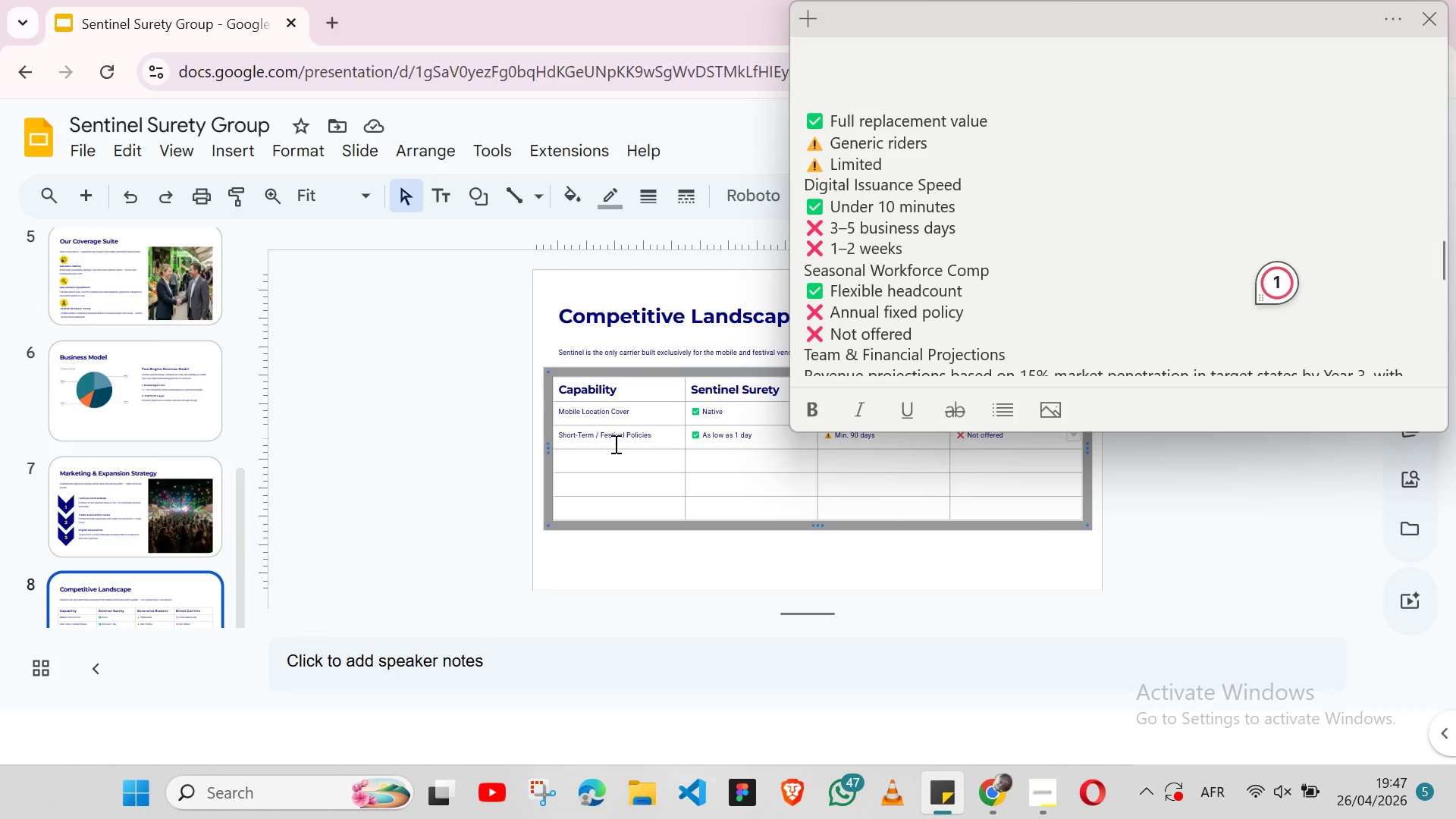 
left_click([613, 450])
 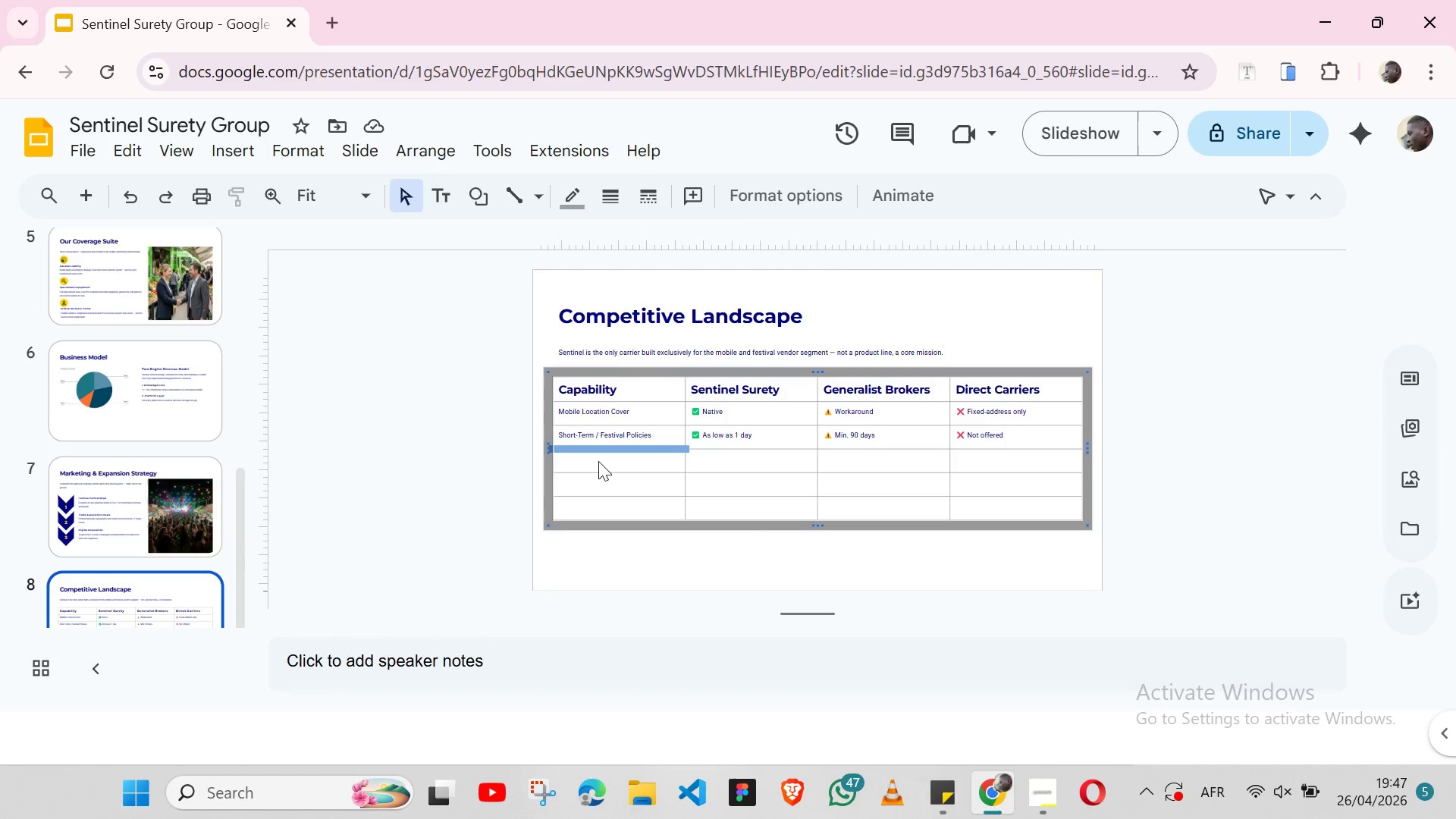 
left_click([598, 461])
 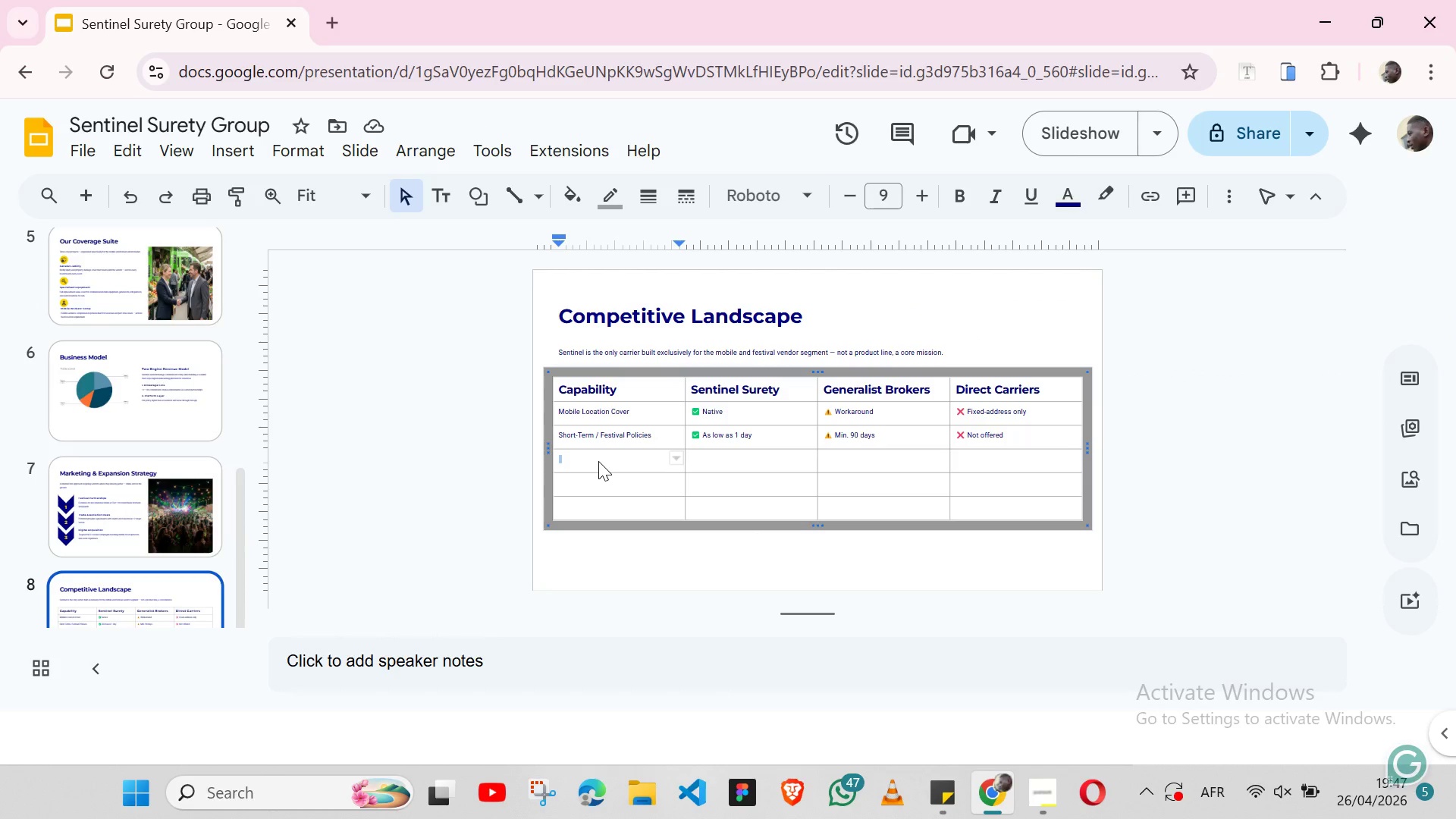 
key(Control+V)
 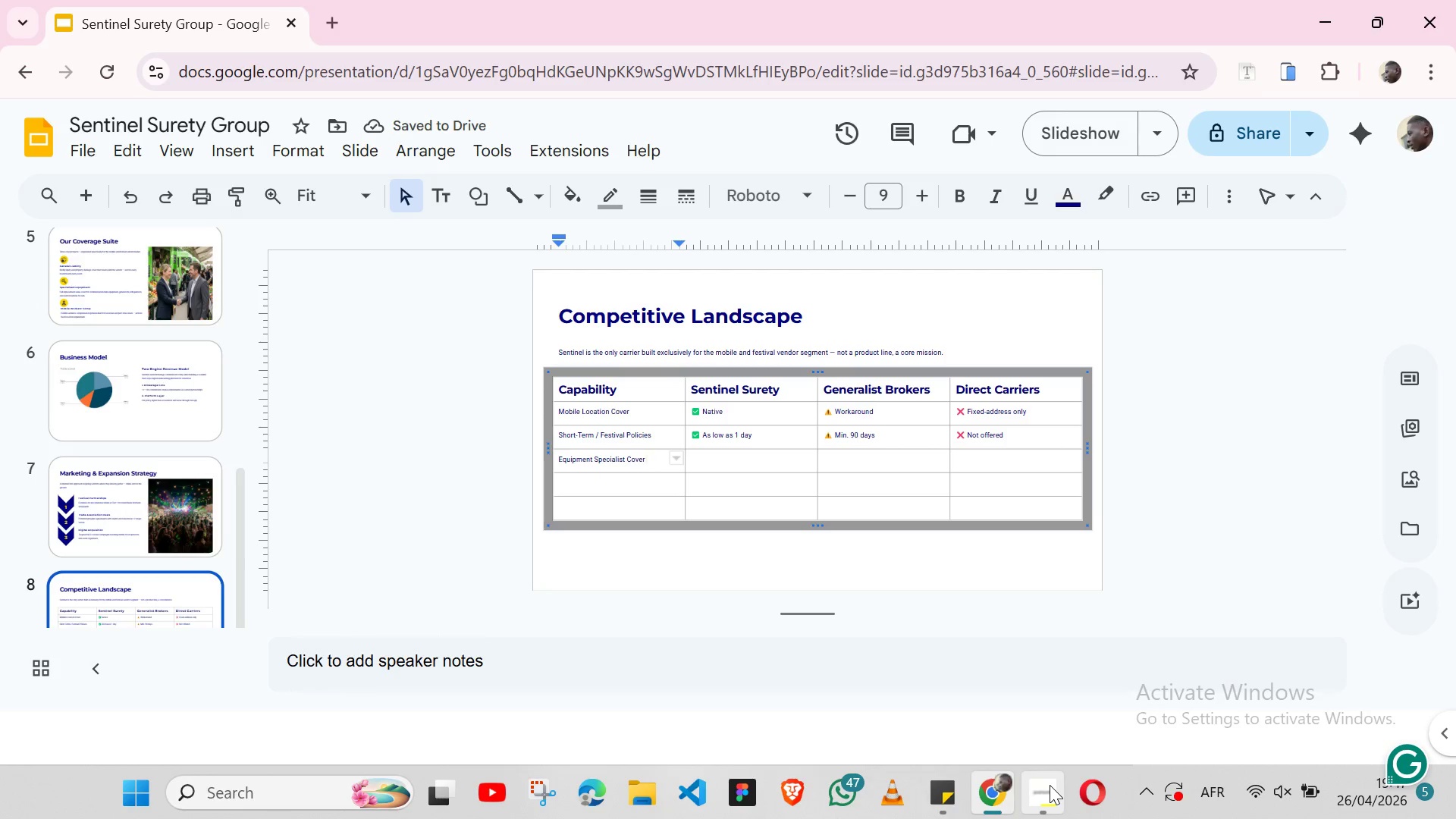 
wait(5.98)
 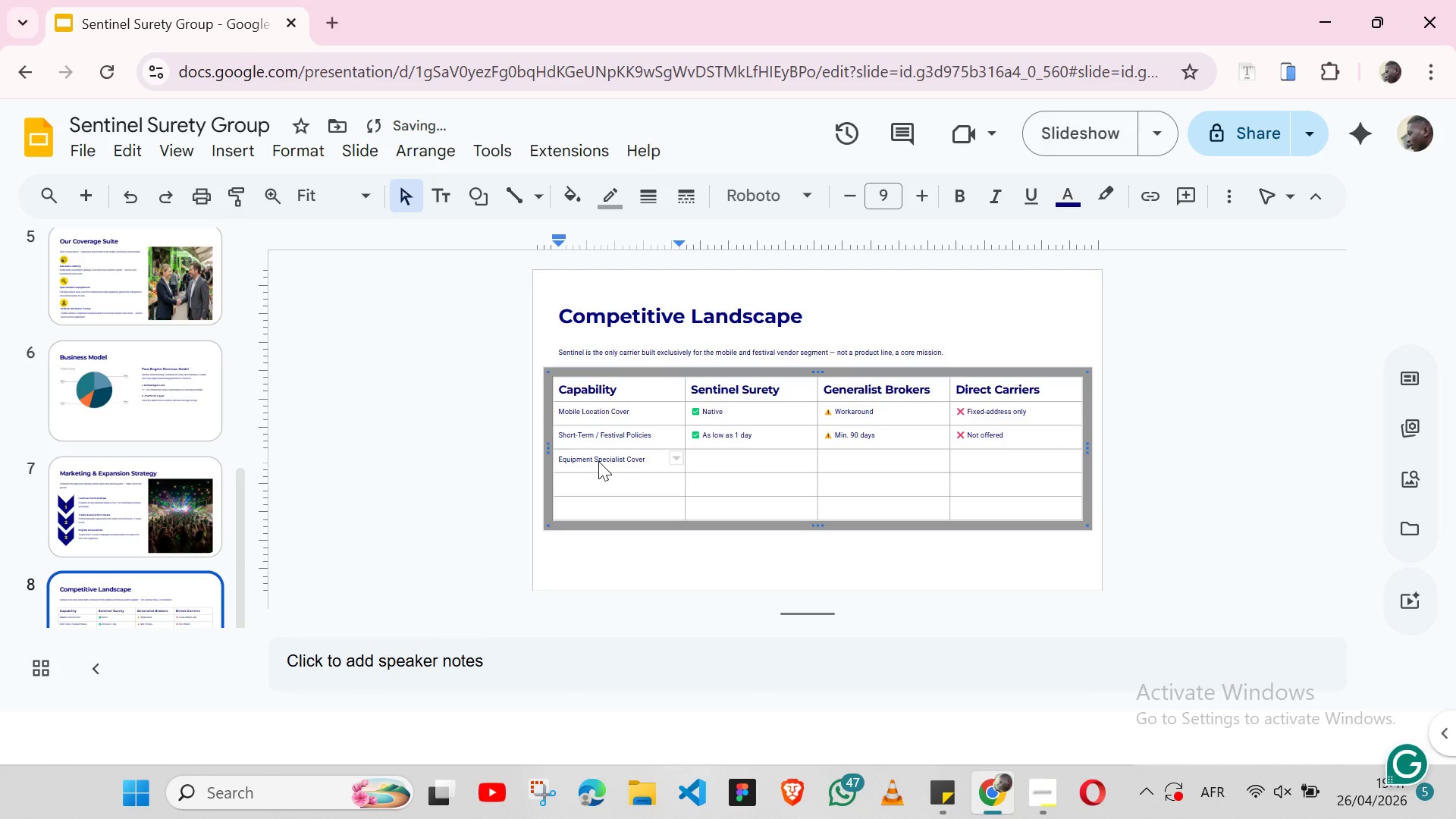 
left_click([921, 779])
 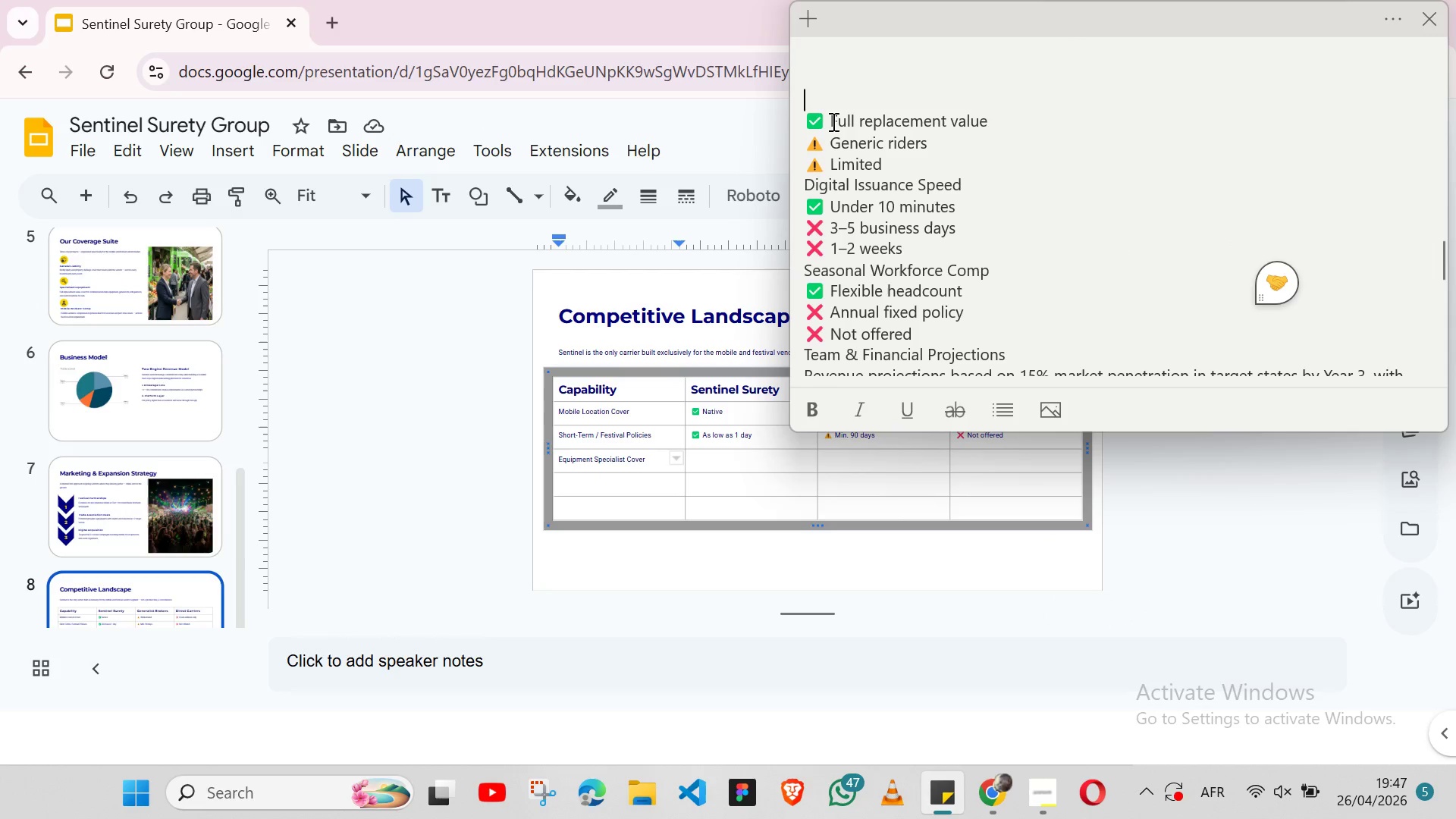 
double_click([832, 121])
 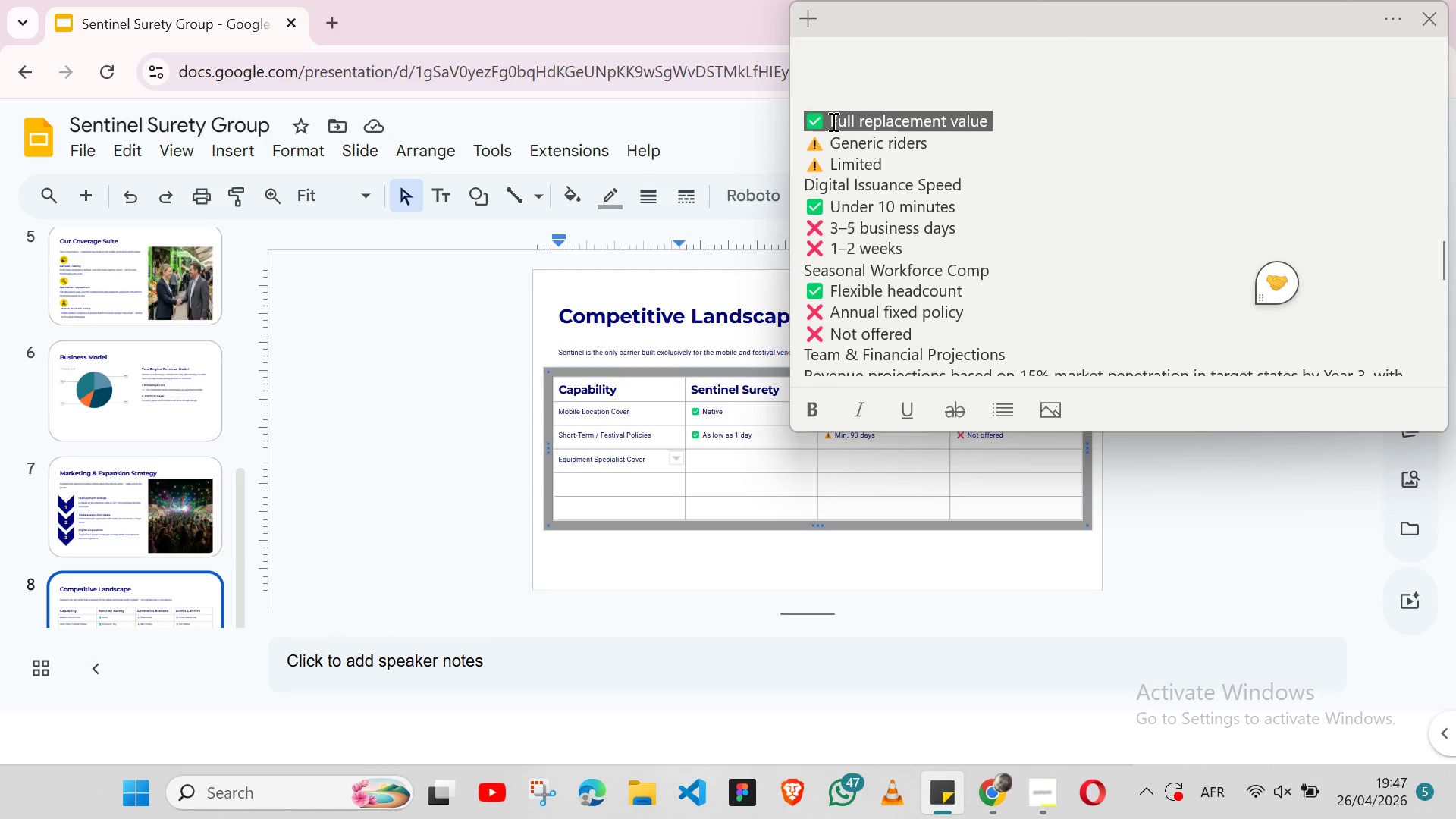 
triple_click([832, 121])
 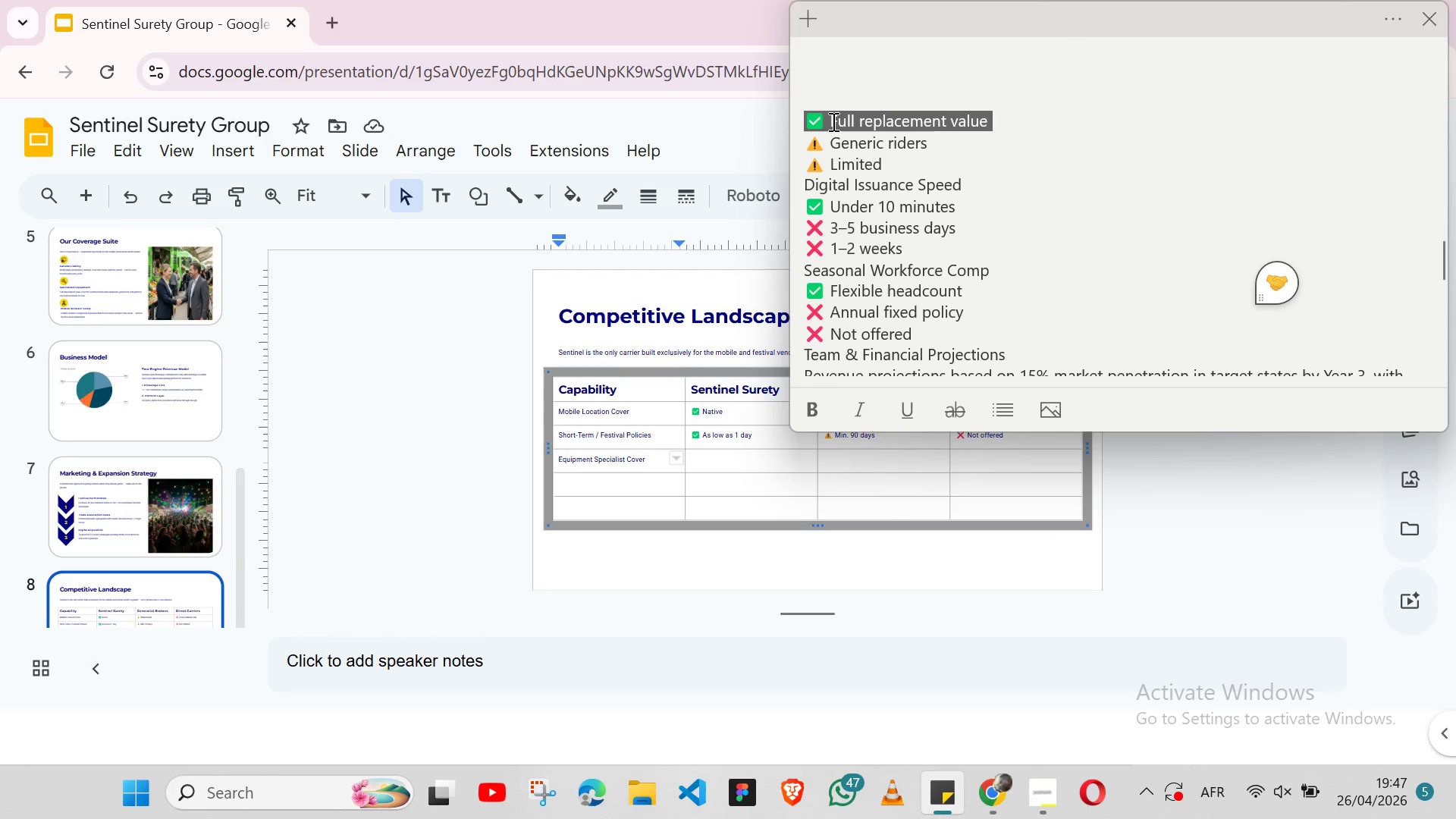 
key(Shift+ArrowLeft)
 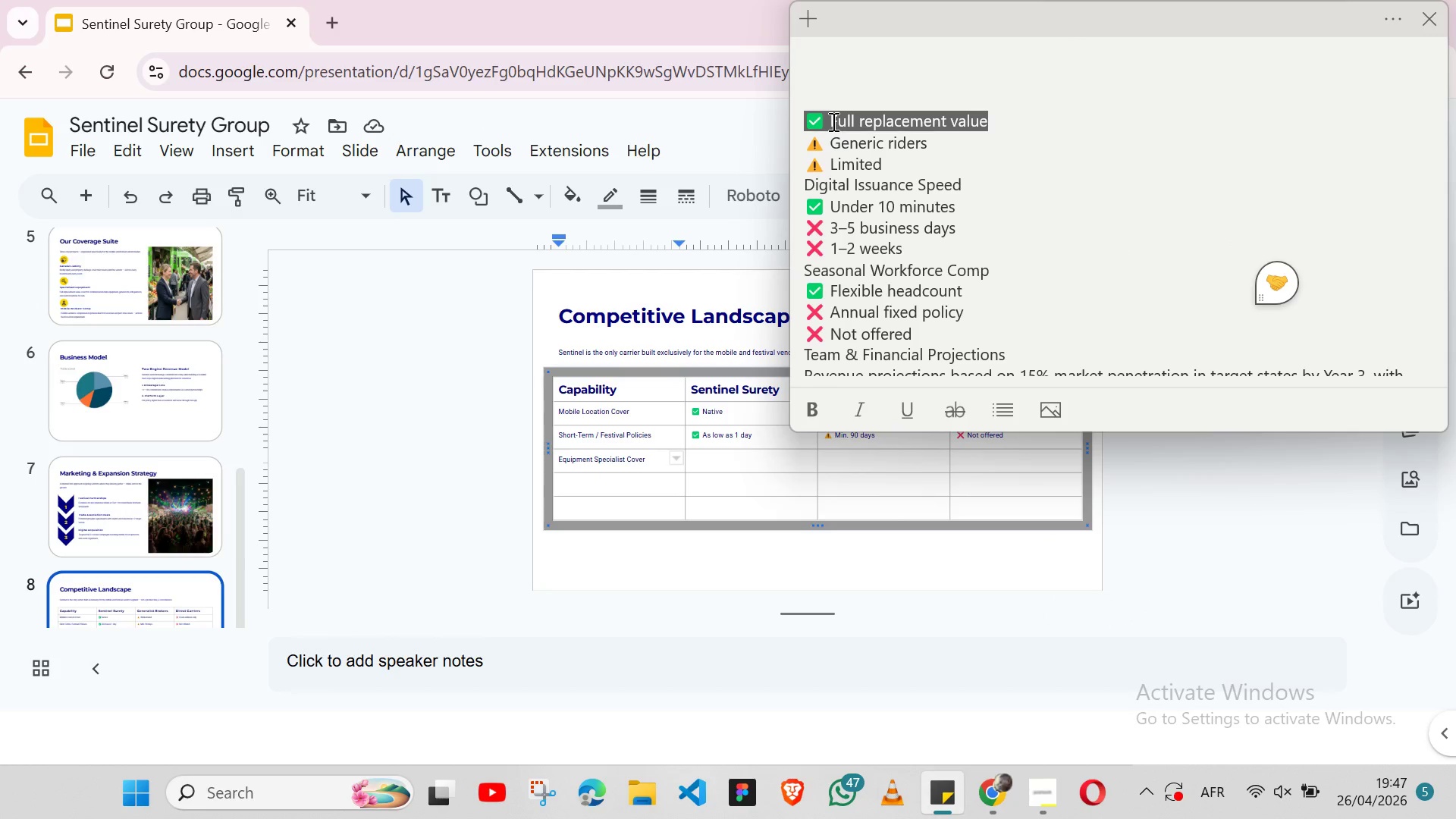 
key(Control+X)
 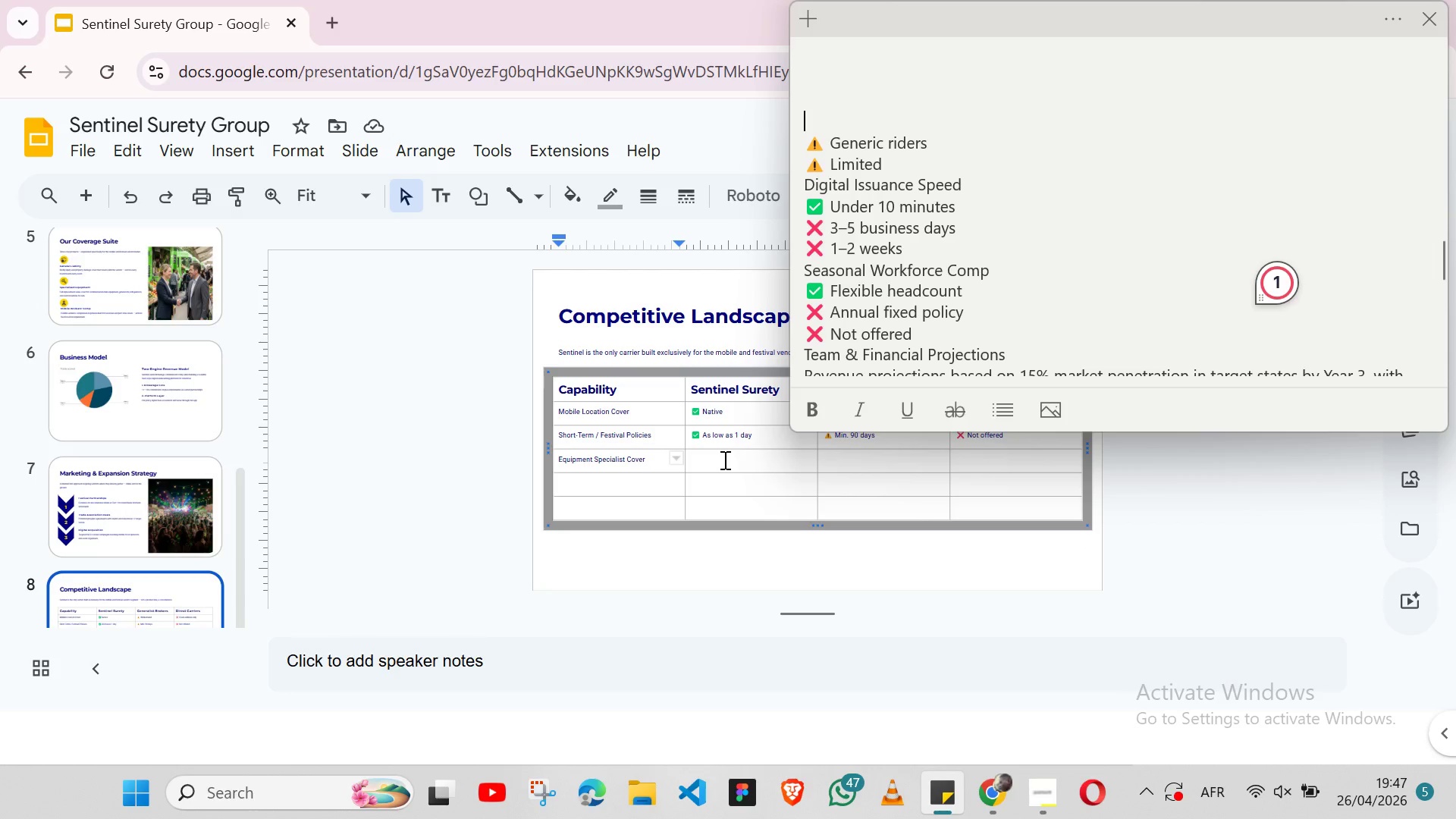 
left_click([723, 460])
 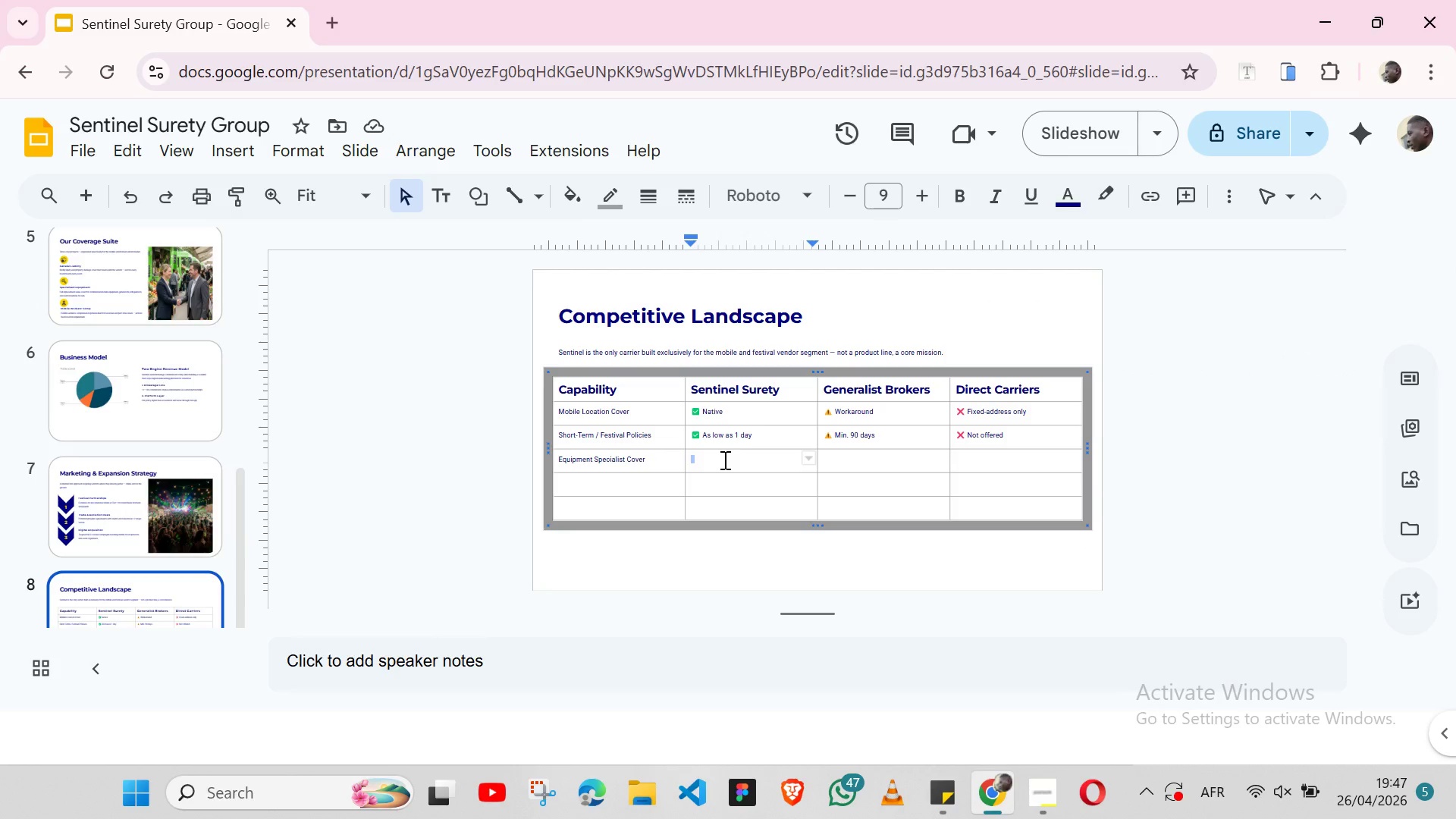 
key(Control+V)
 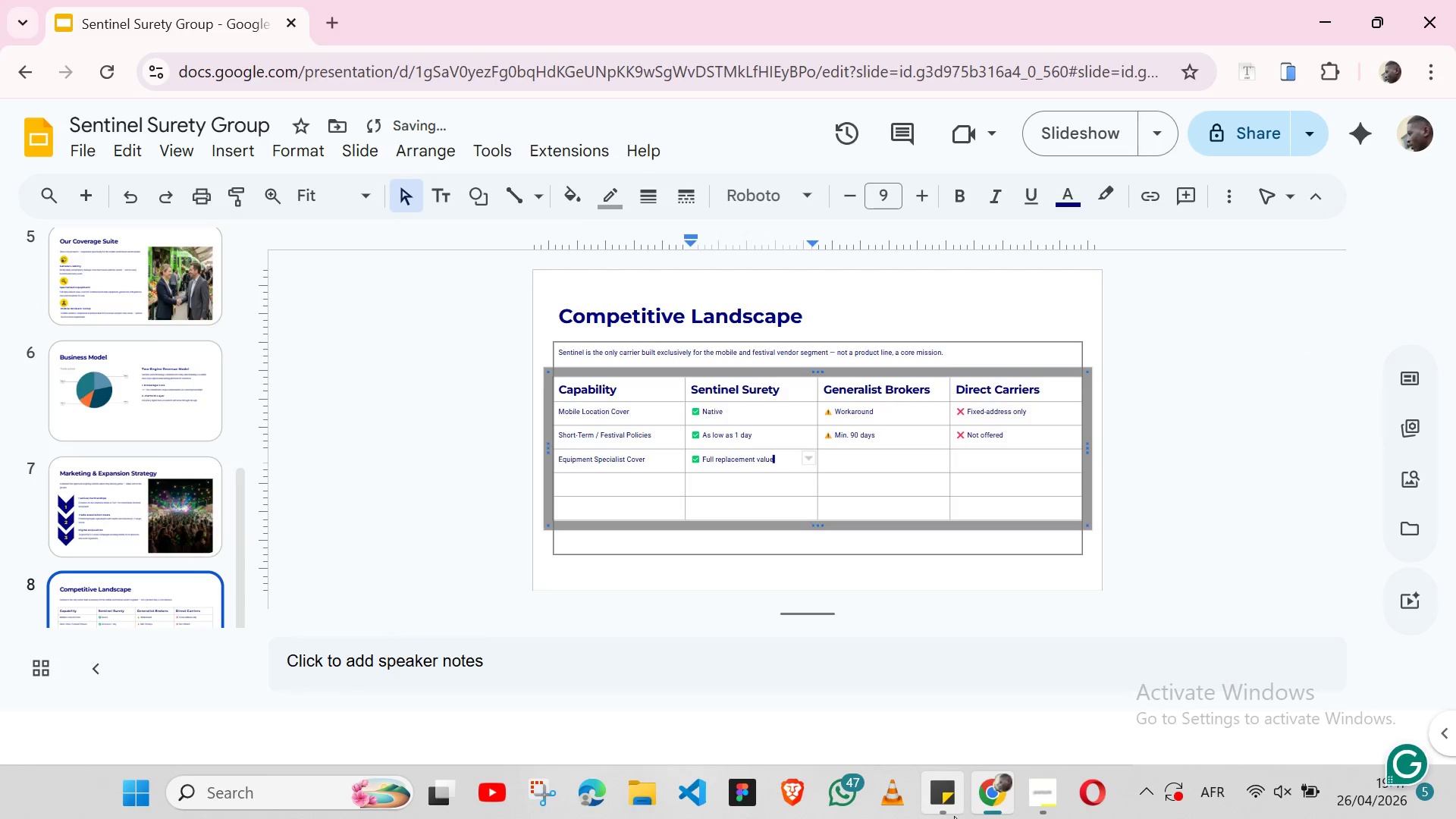 
left_click([954, 816])
 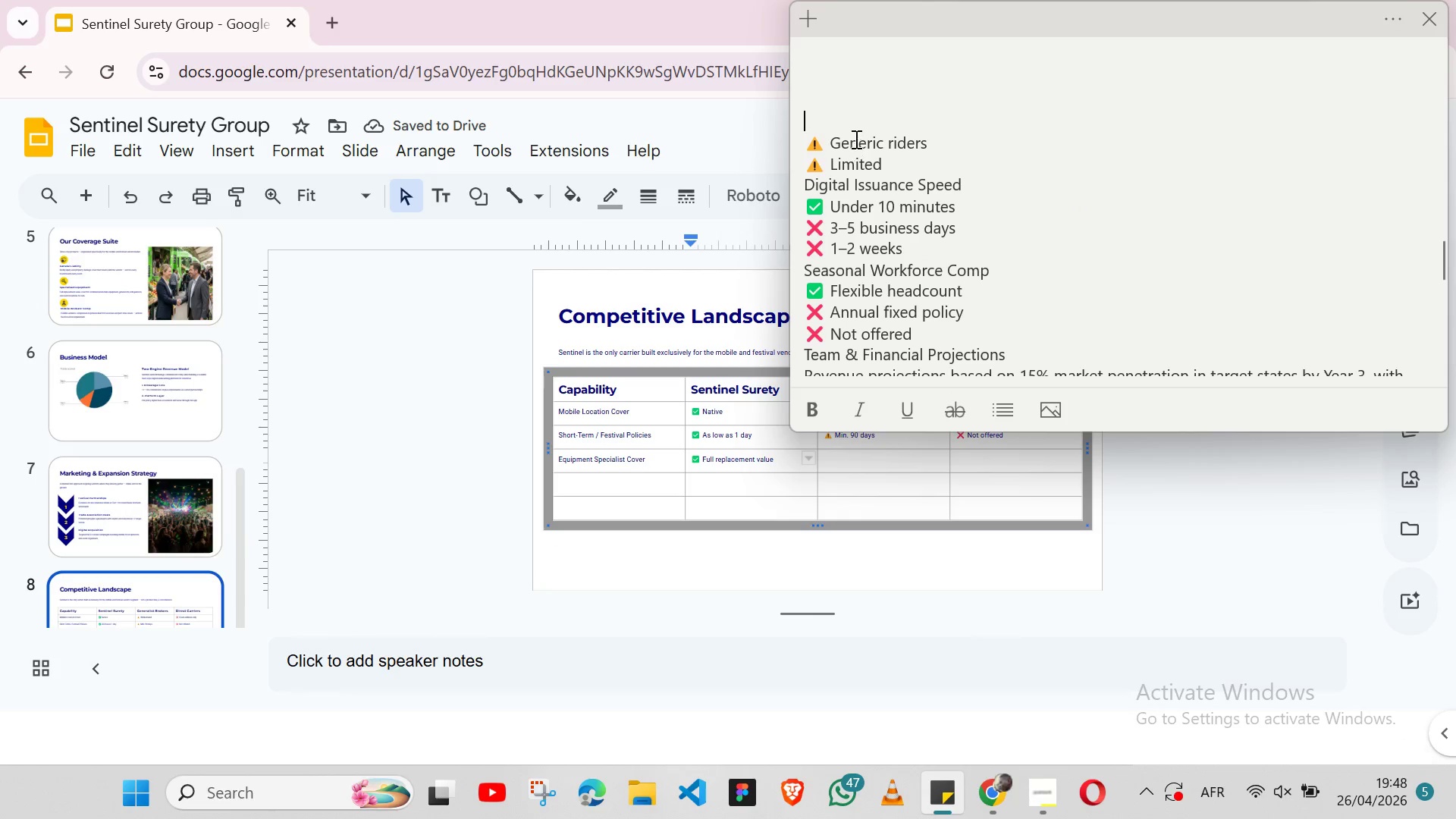 
double_click([854, 137])
 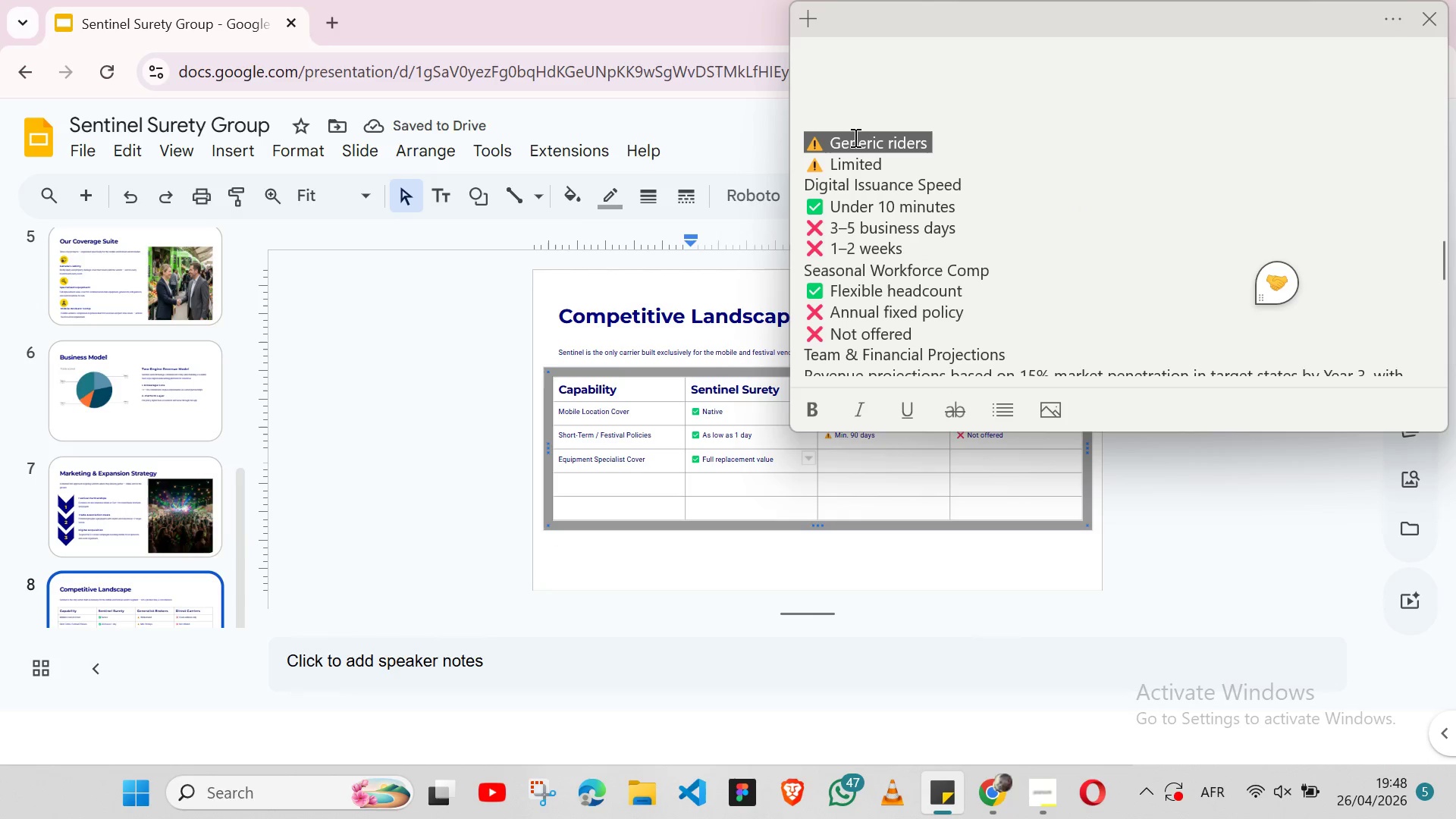 
triple_click([854, 137])
 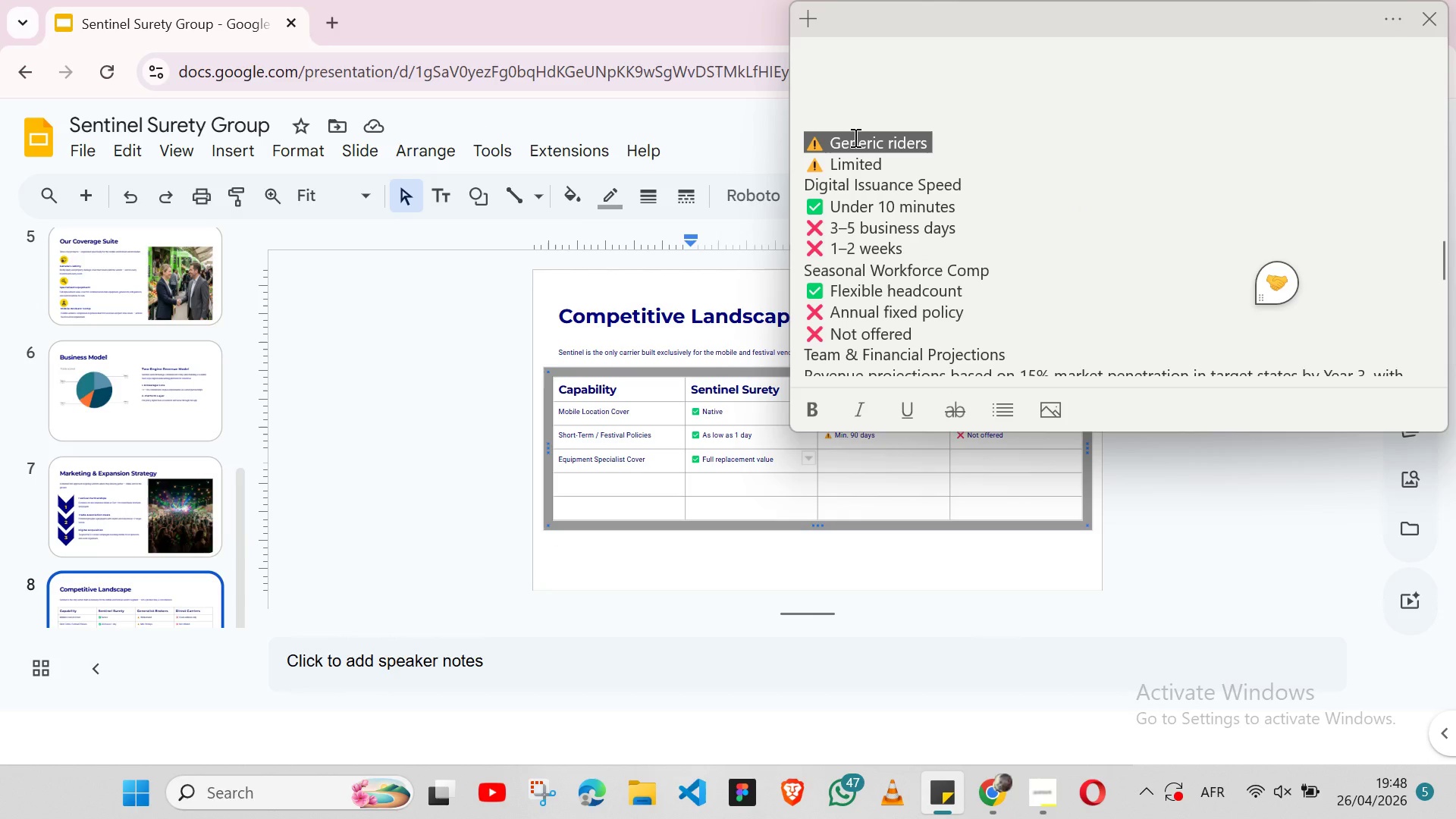 
key(Shift+ArrowLeft)
 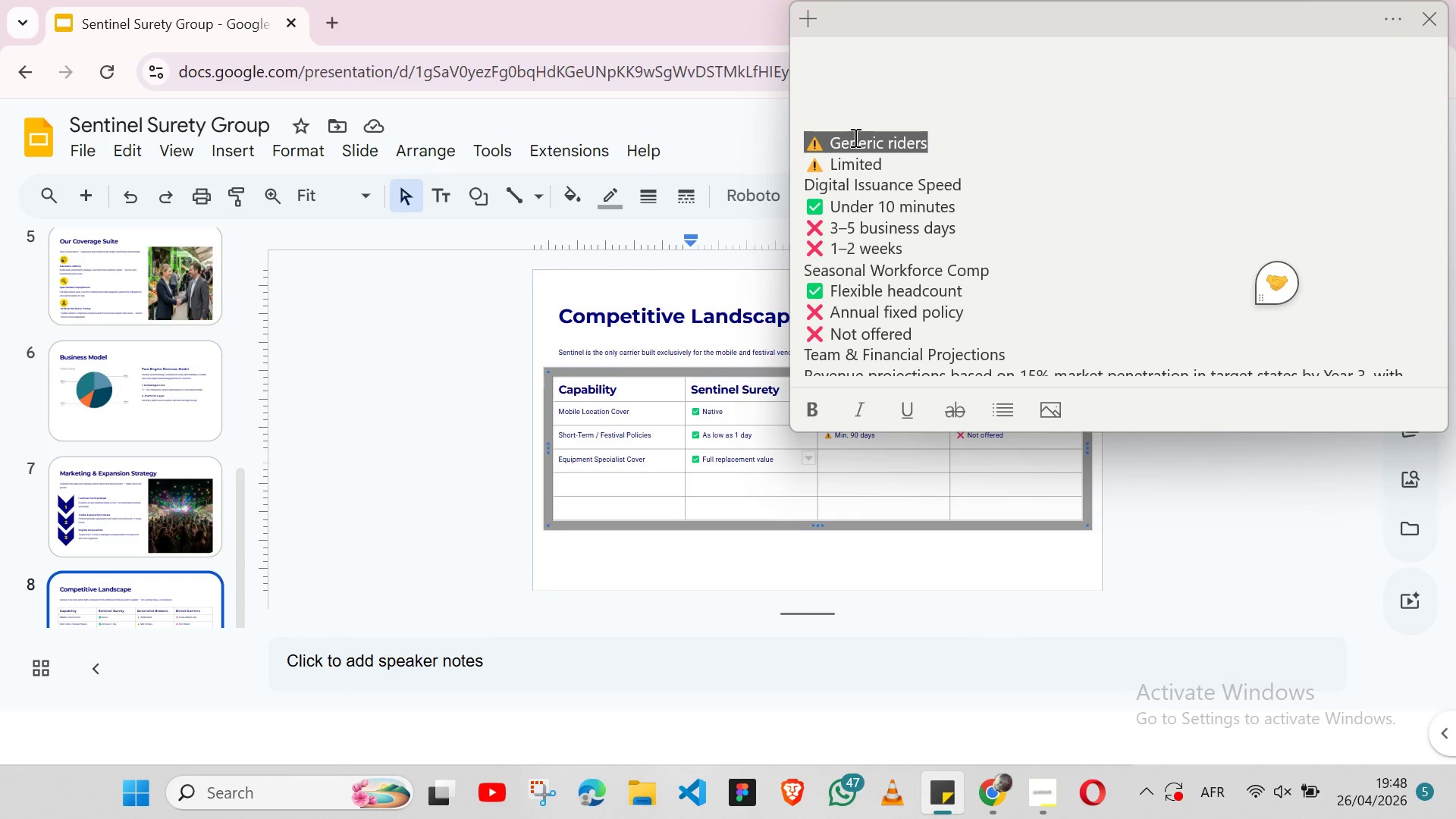 
key(Control+X)
 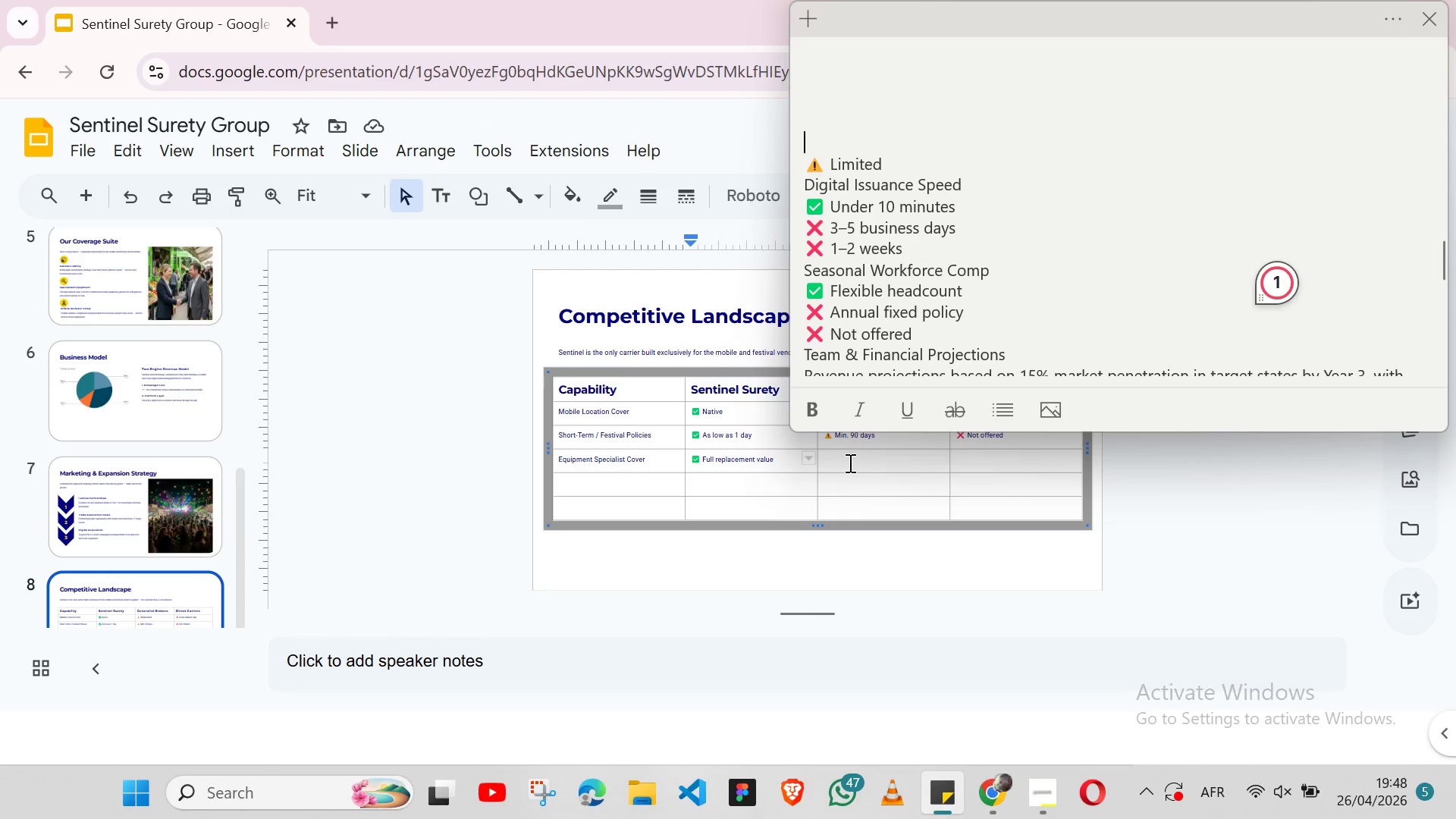 
left_click([849, 463])
 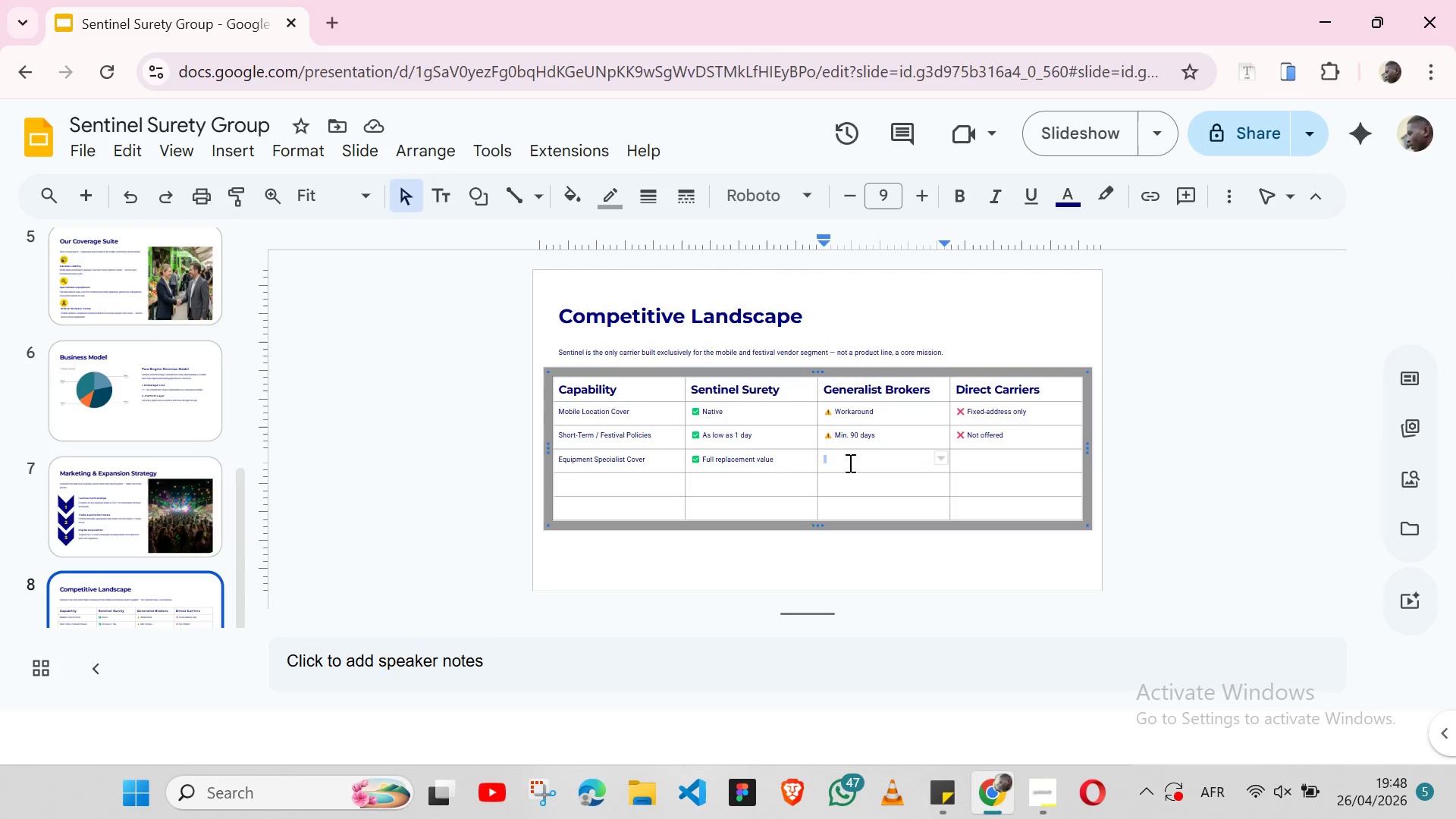 
key(Control+ControlLeft)
 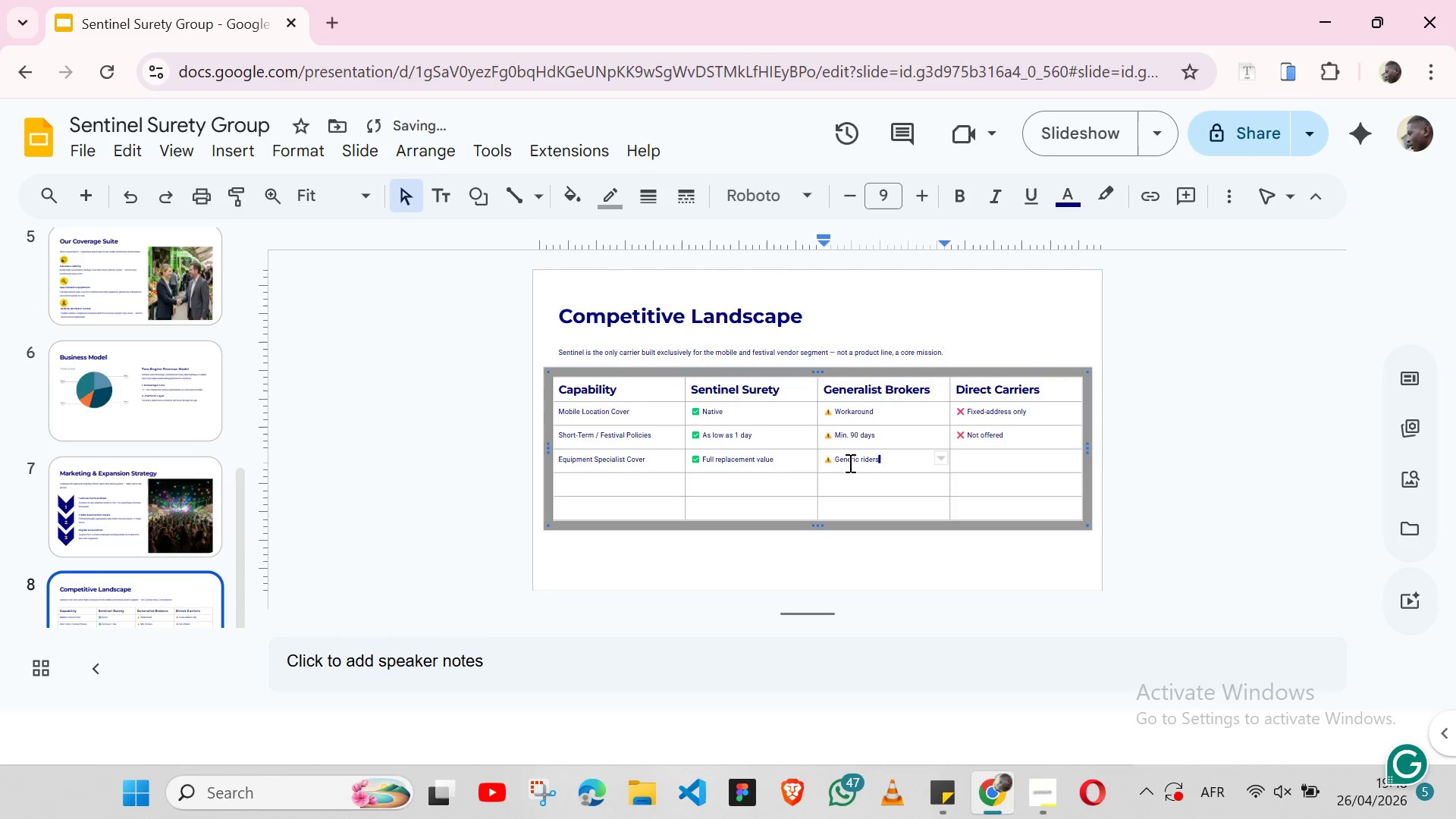 
key(Control+V)
 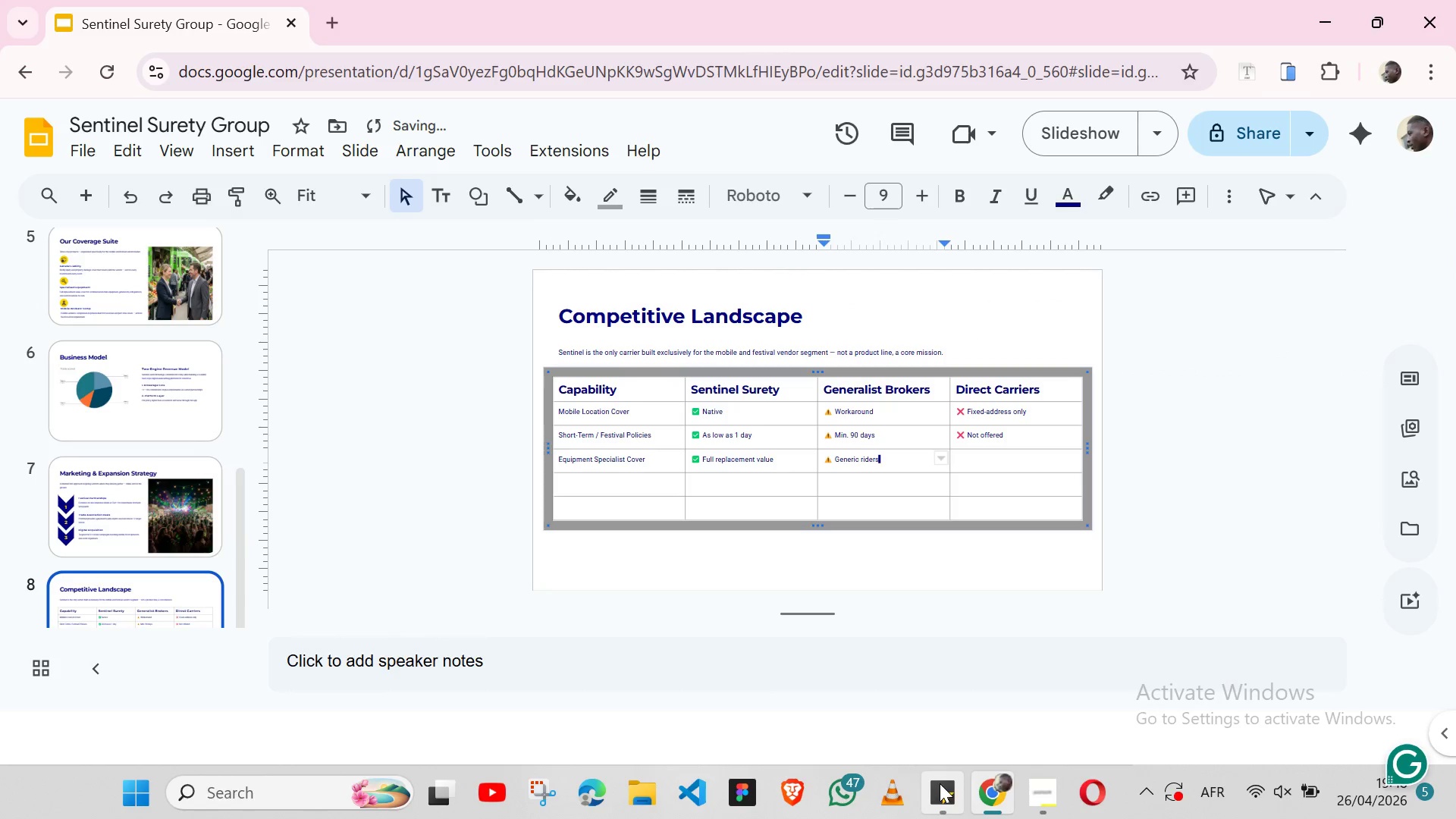 
left_click([940, 783])
 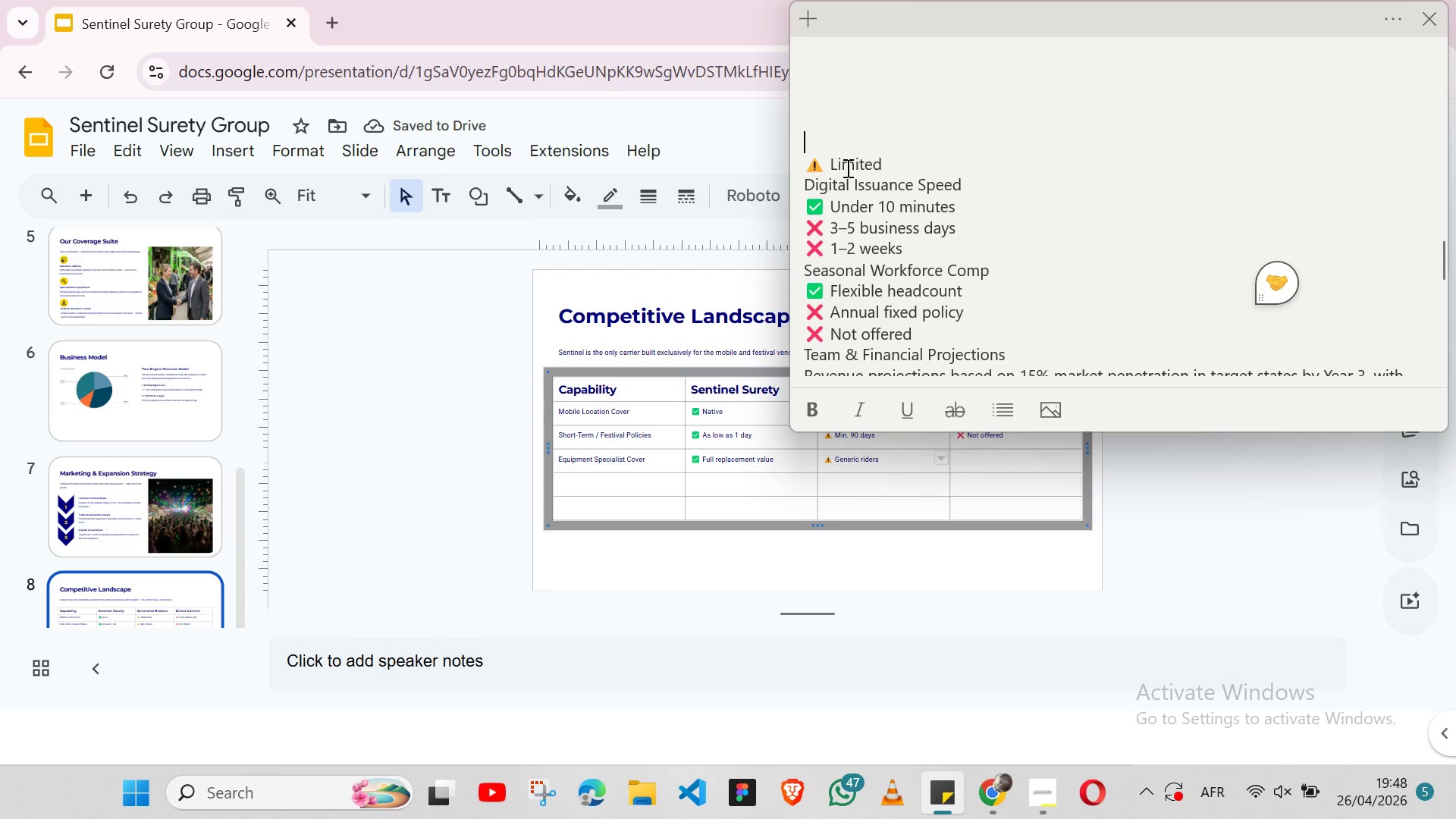 
double_click([846, 168])
 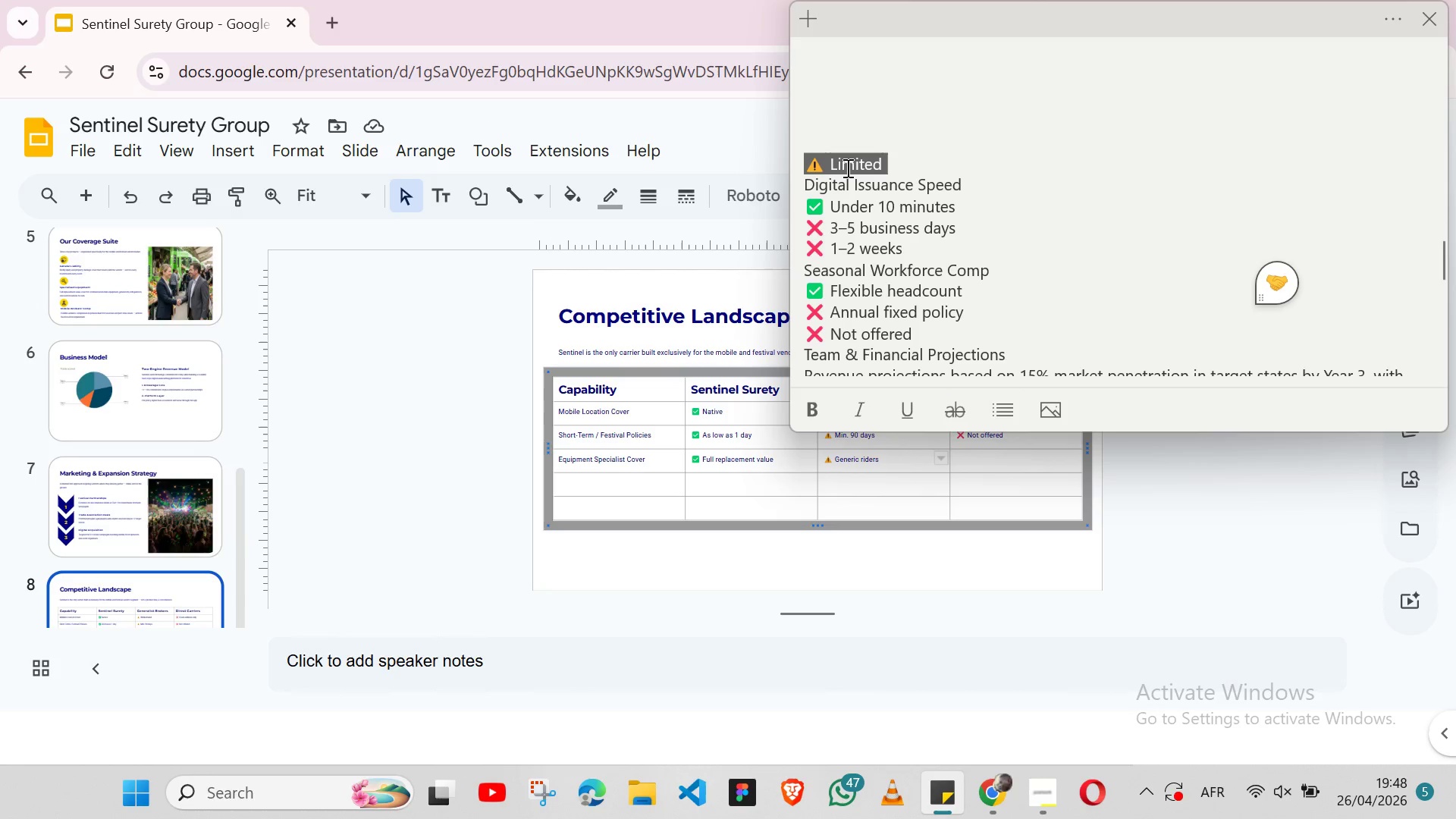 
triple_click([846, 168])
 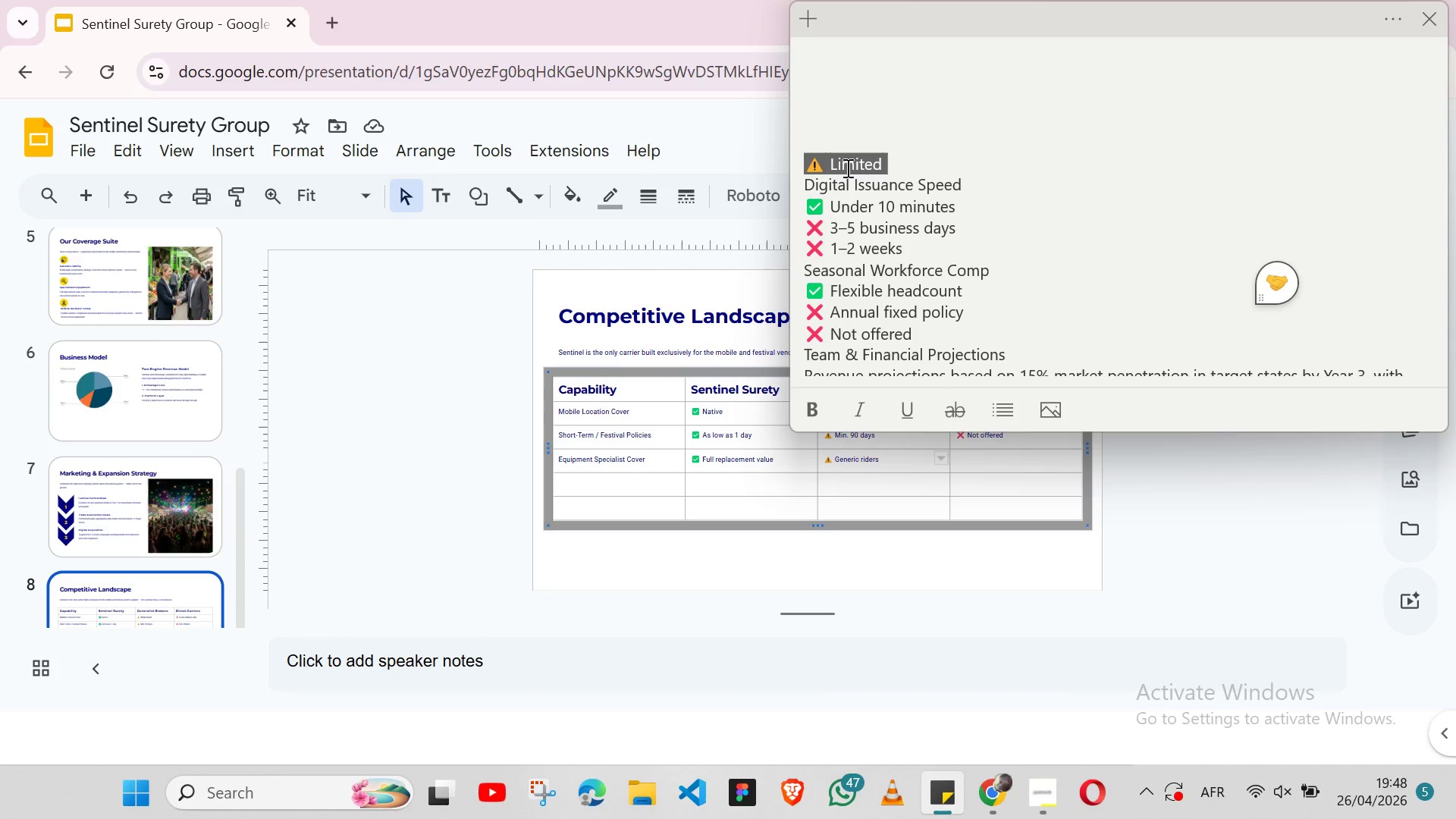 
key(Shift+ArrowLeft)
 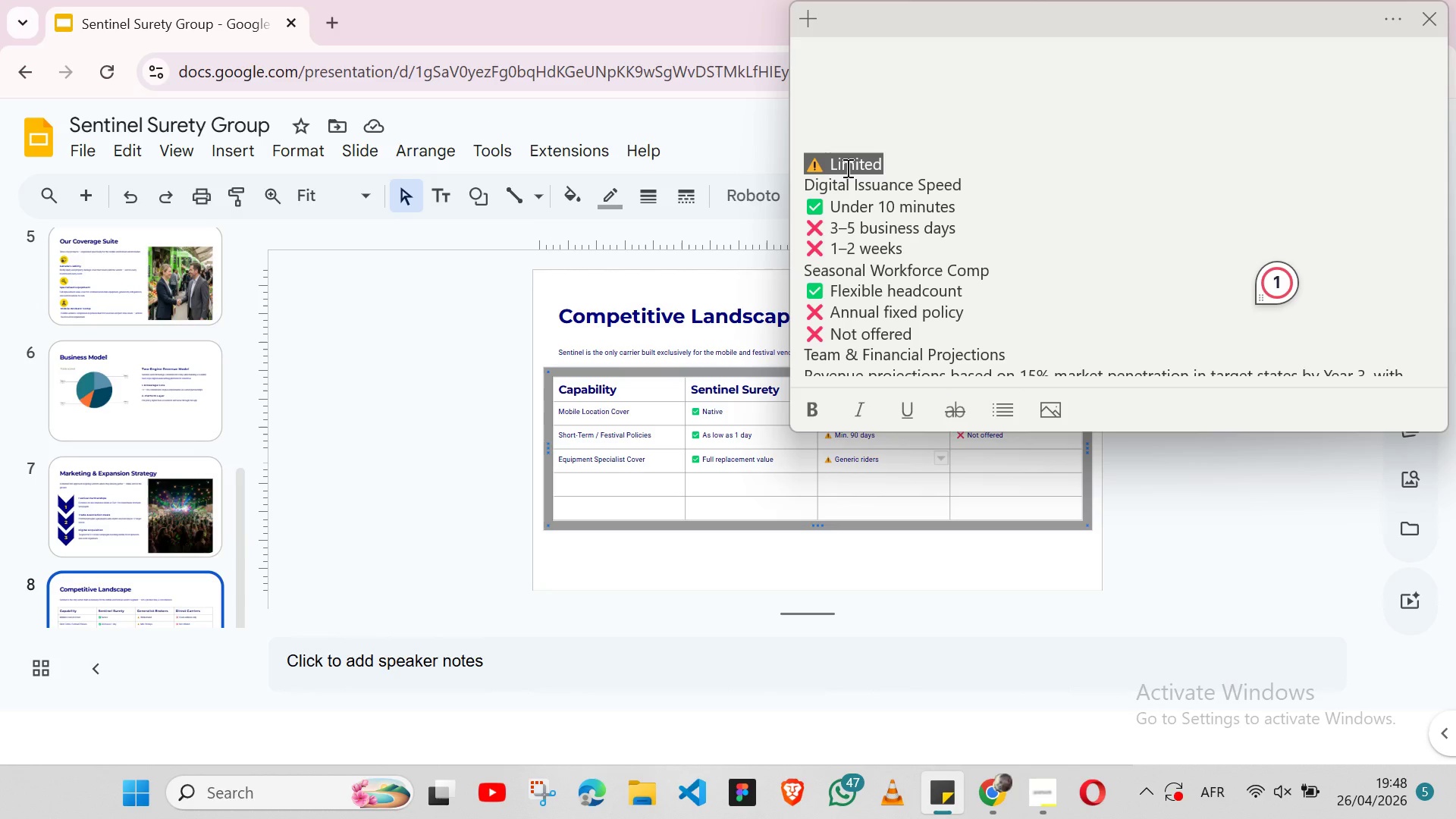 
key(Control+X)
 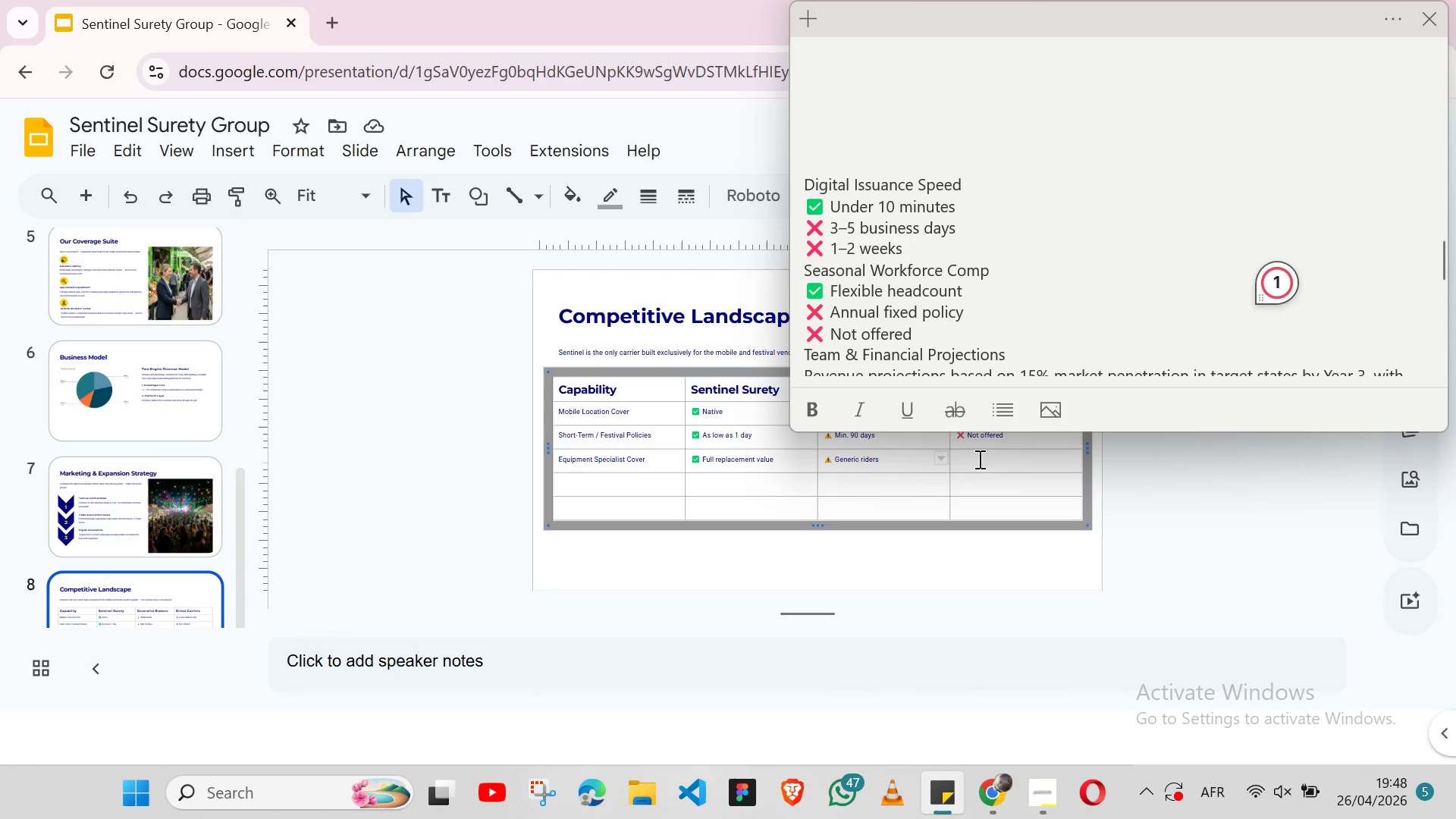 
left_click([972, 459])
 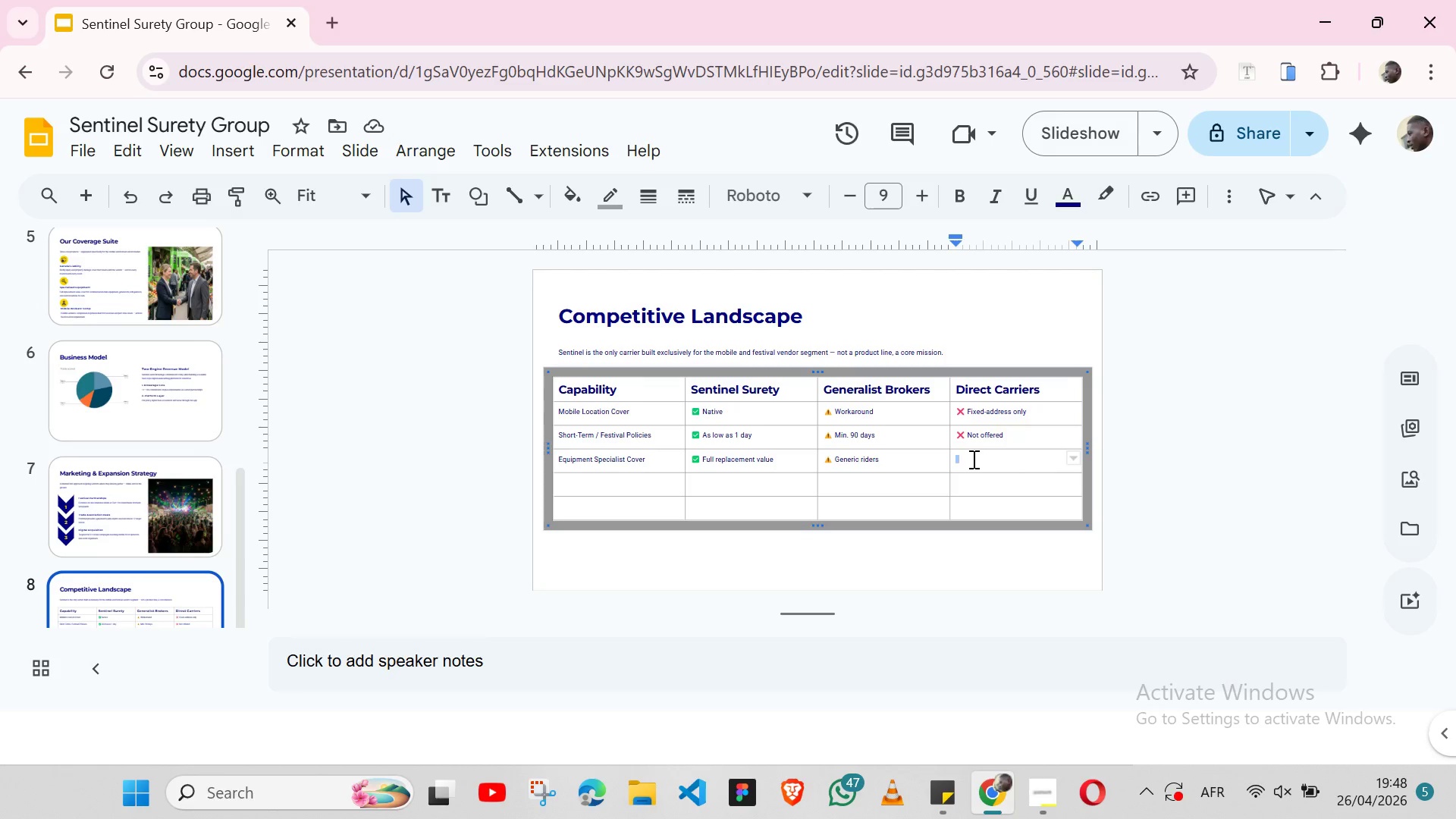 
key(Control+V)
 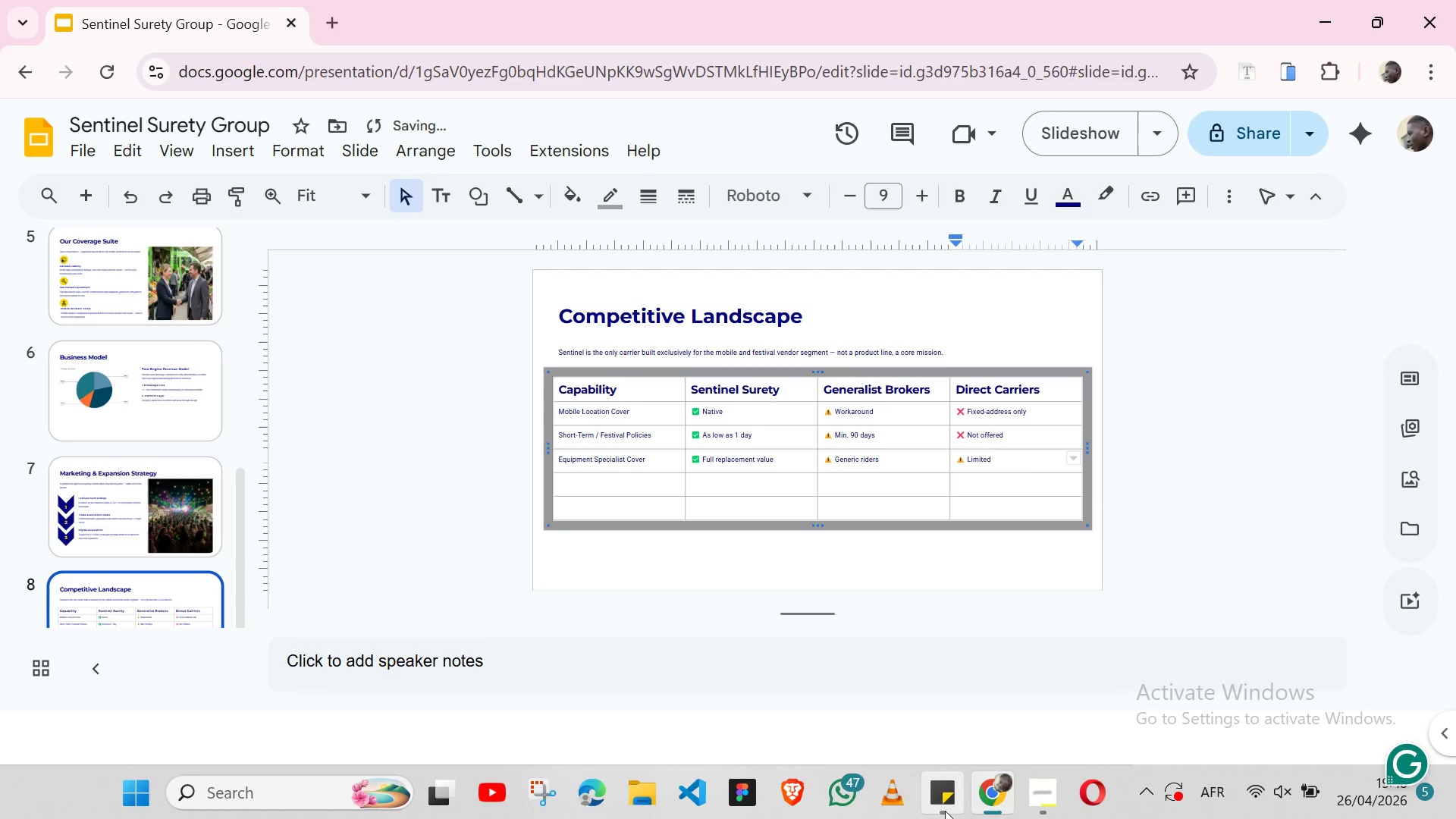 
left_click([945, 811])
 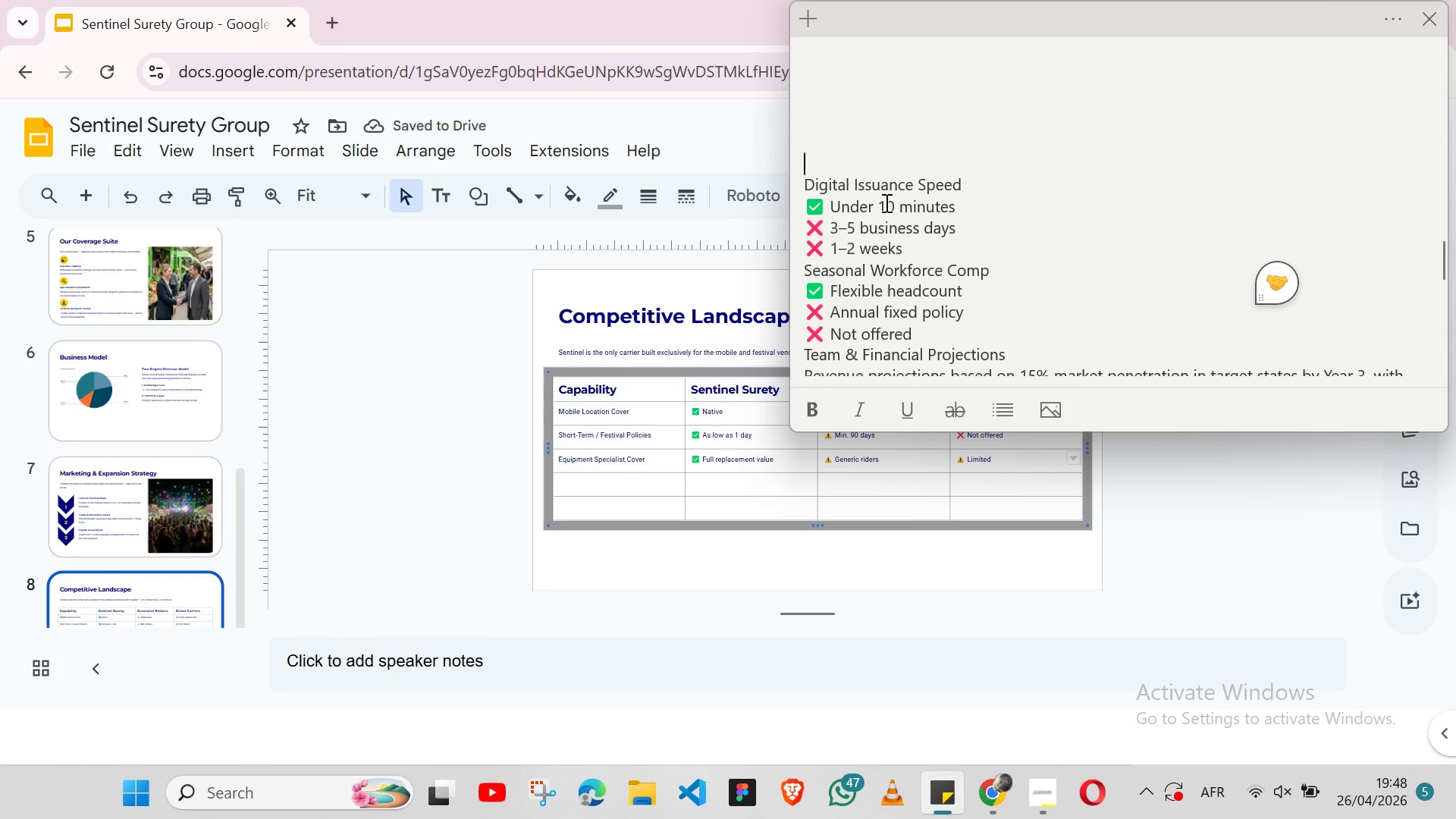 
double_click([871, 188])
 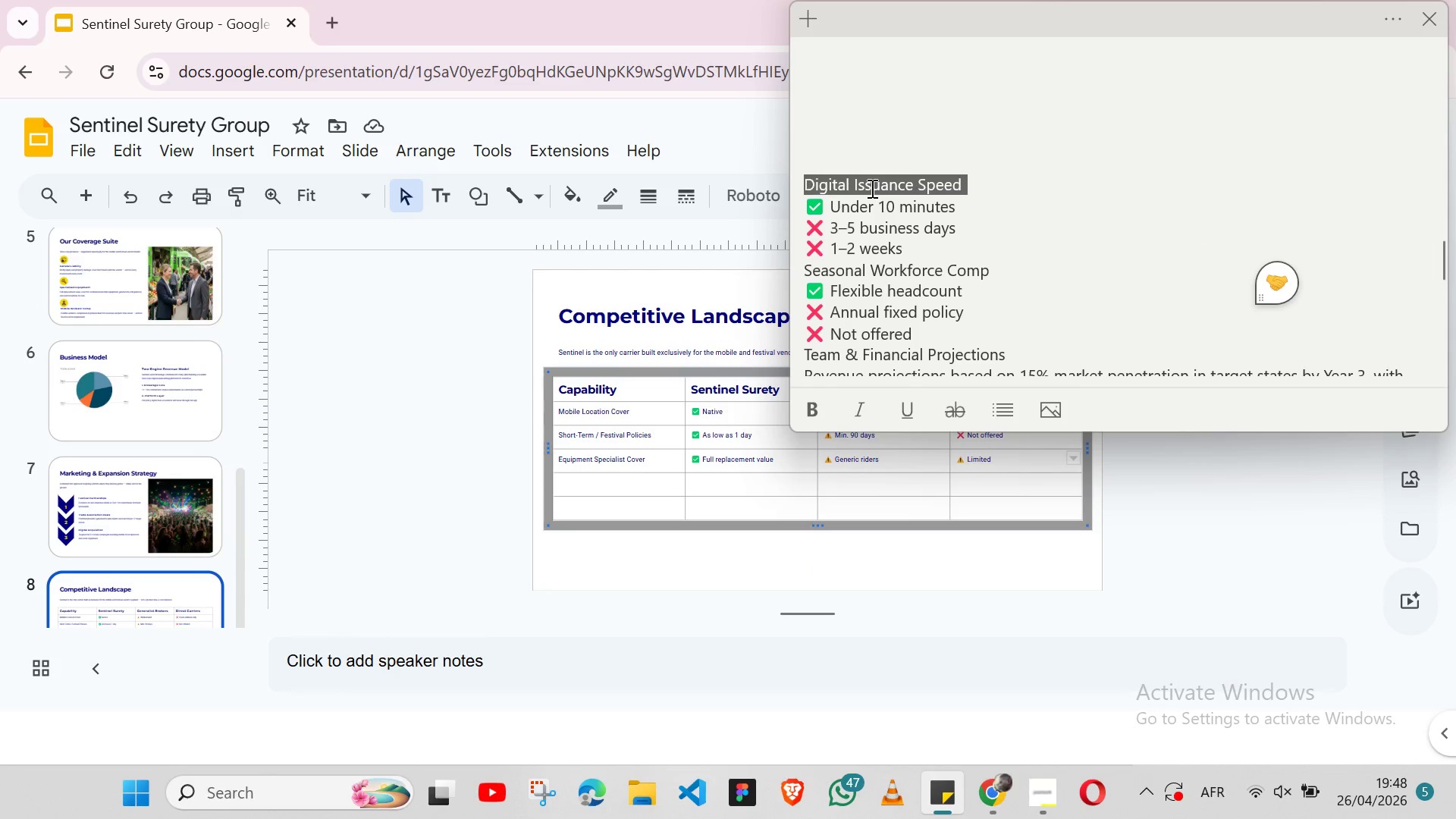 
triple_click([871, 188])
 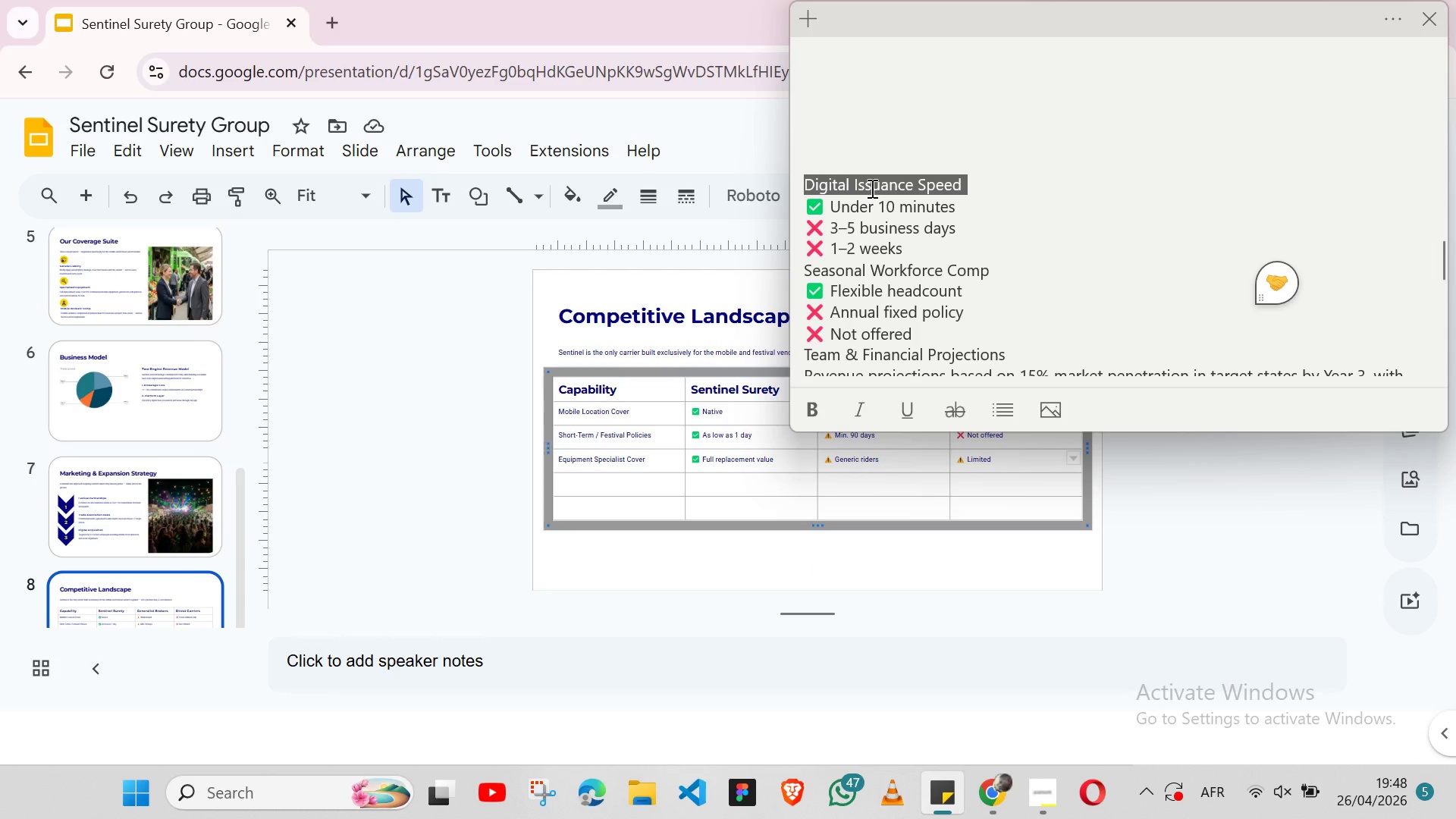 
key(Shift+ArrowLeft)
 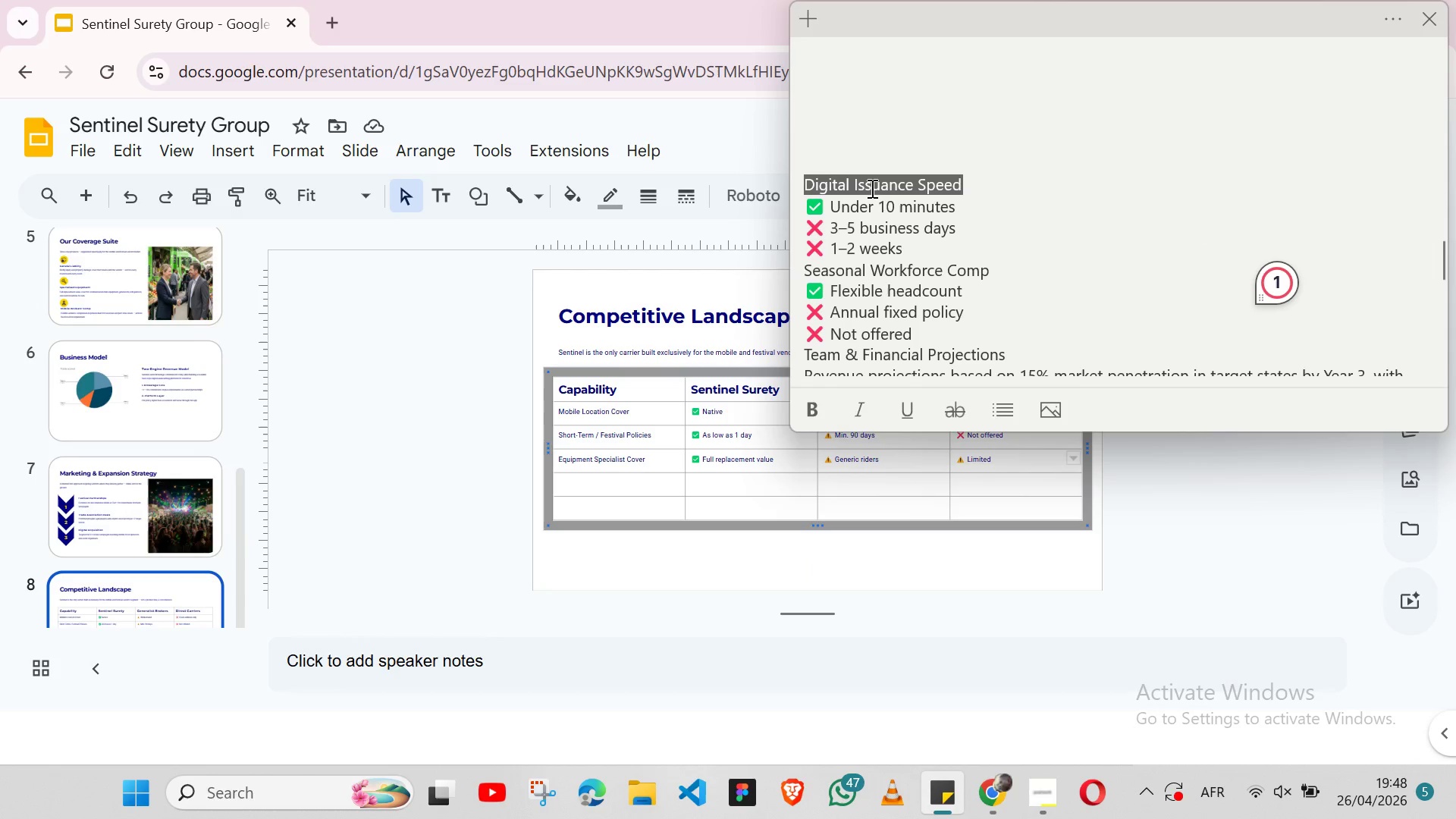 
key(Control+X)
 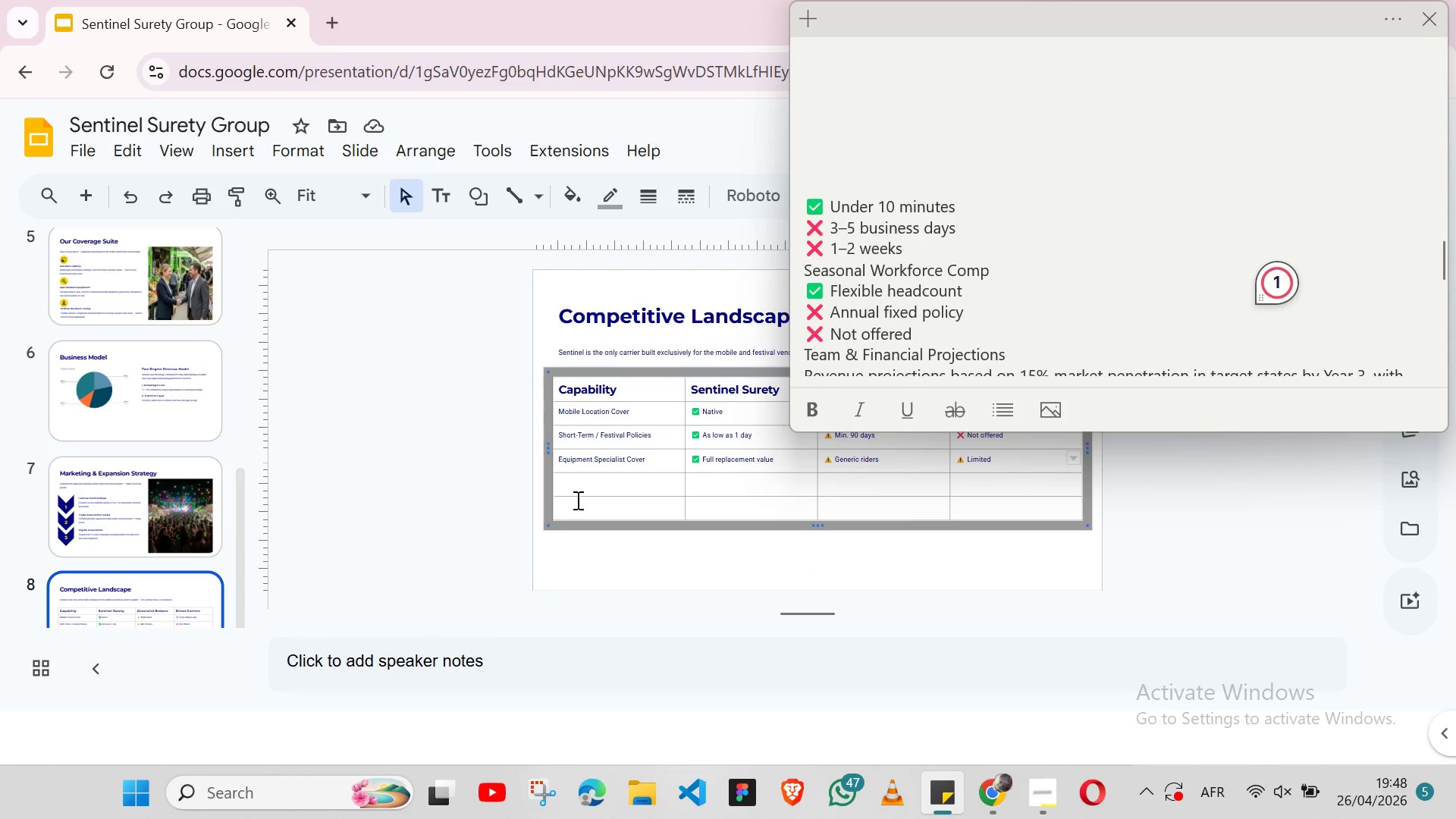 
left_click([586, 483])
 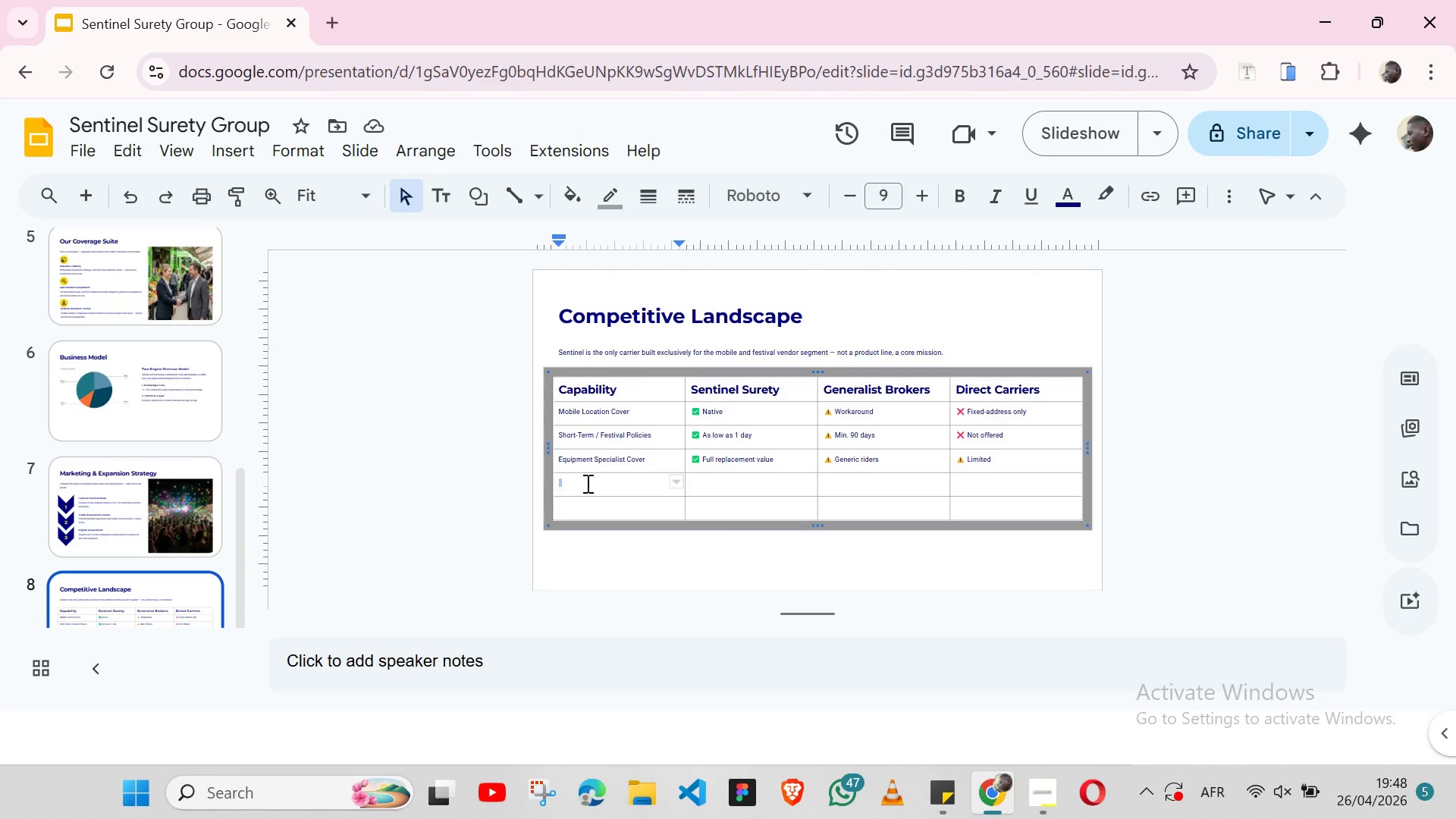 
key(Control+V)
 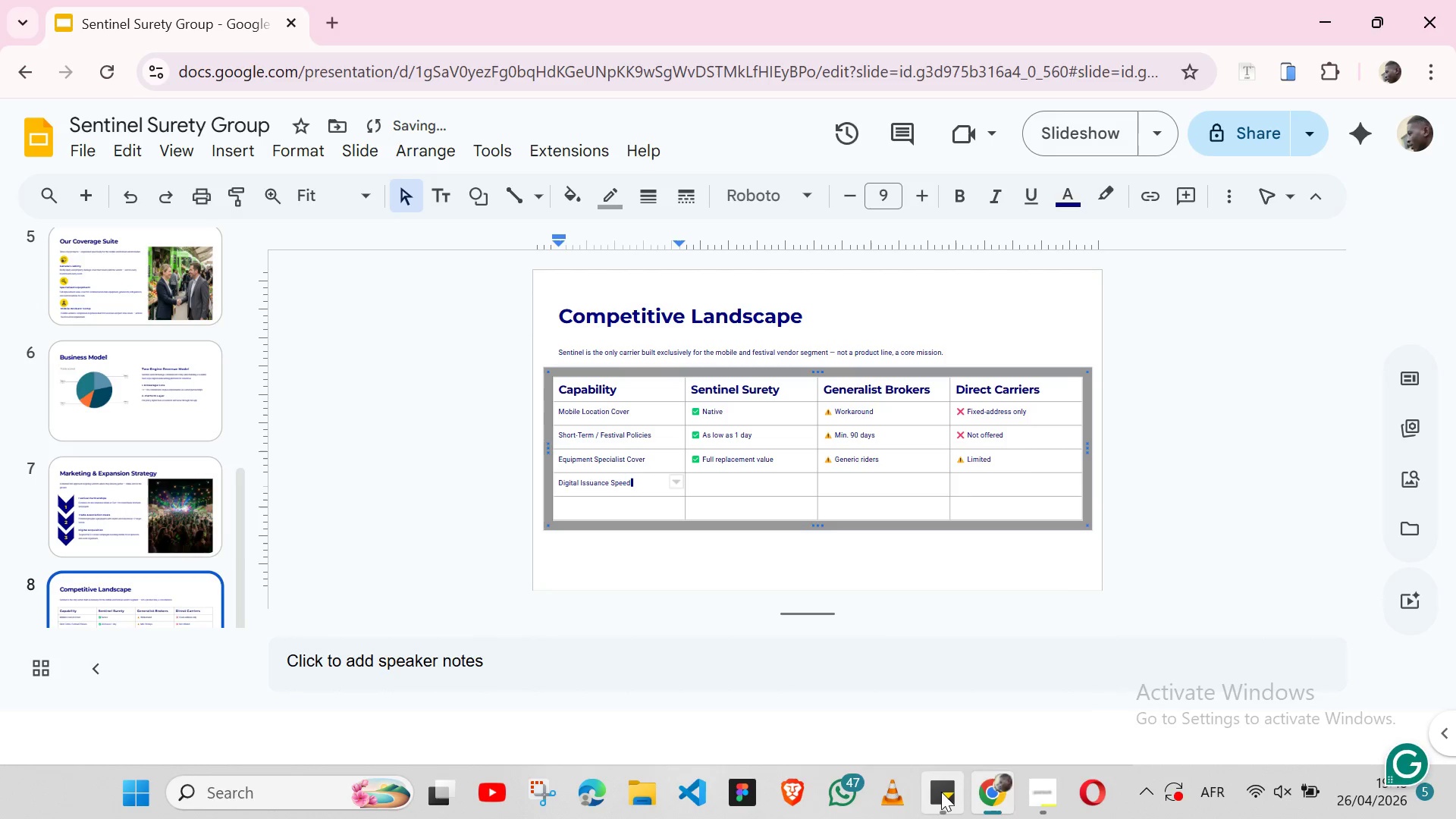 
left_click([941, 792])
 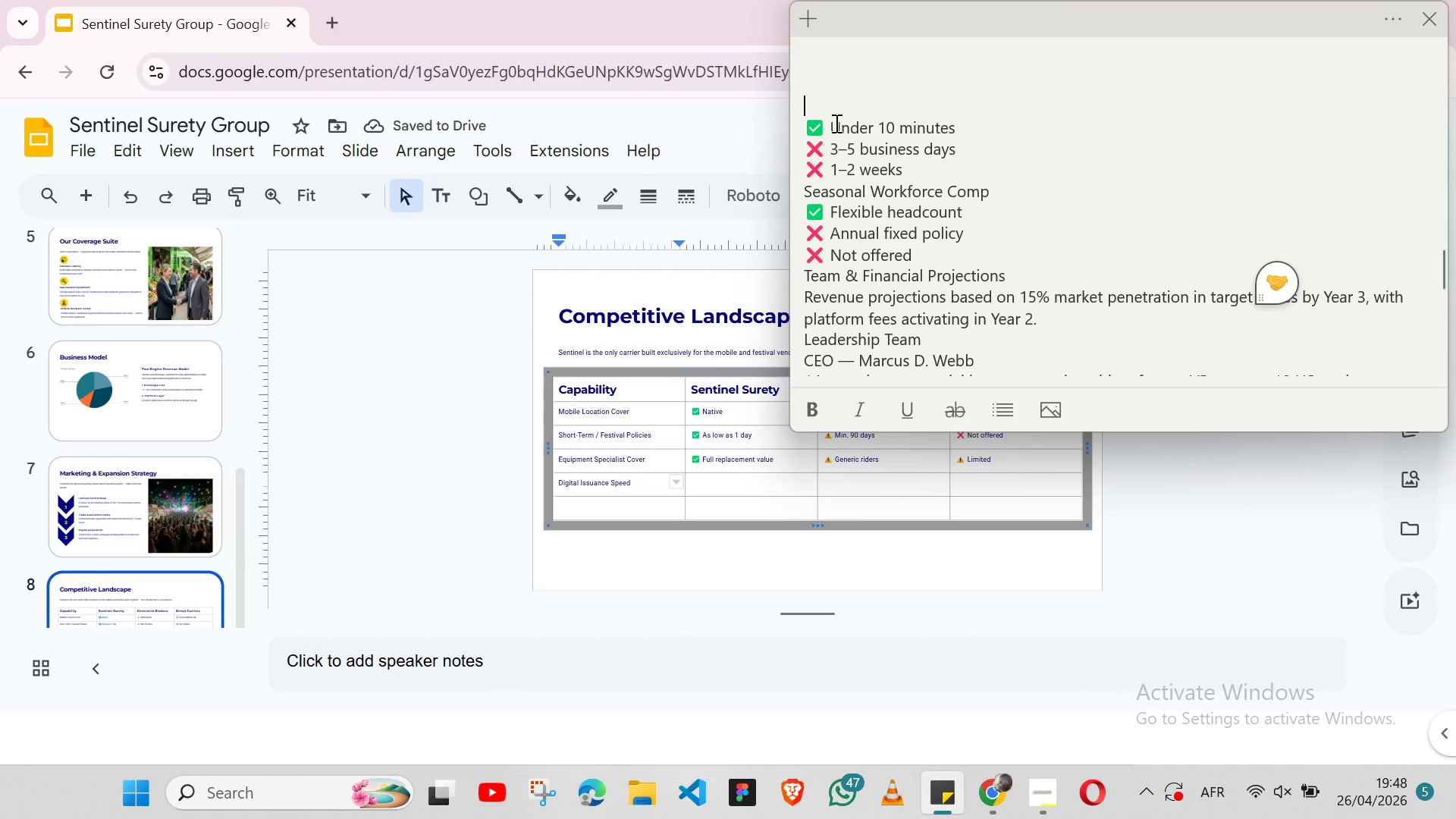 
double_click([835, 123])
 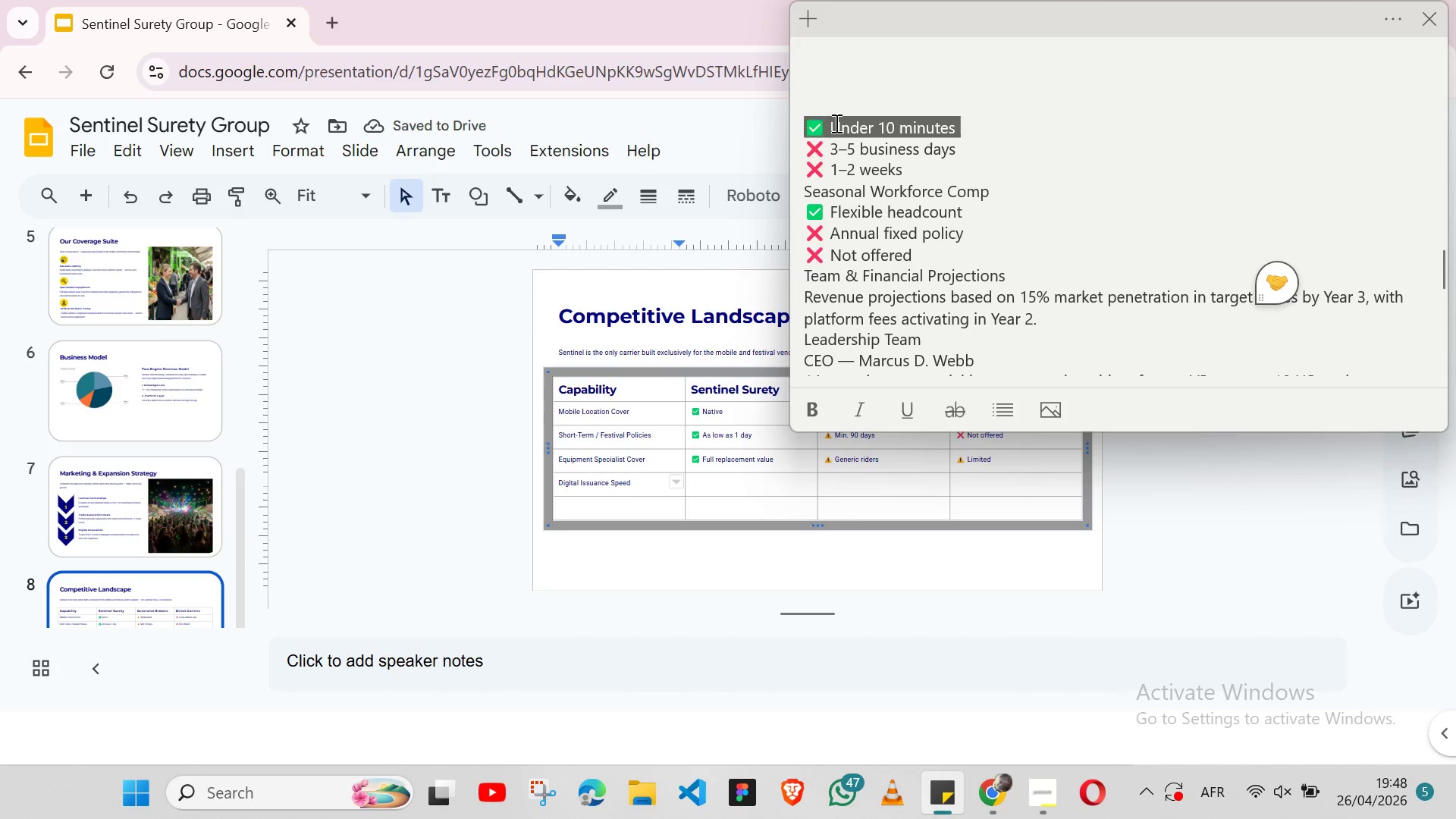 
triple_click([835, 123])
 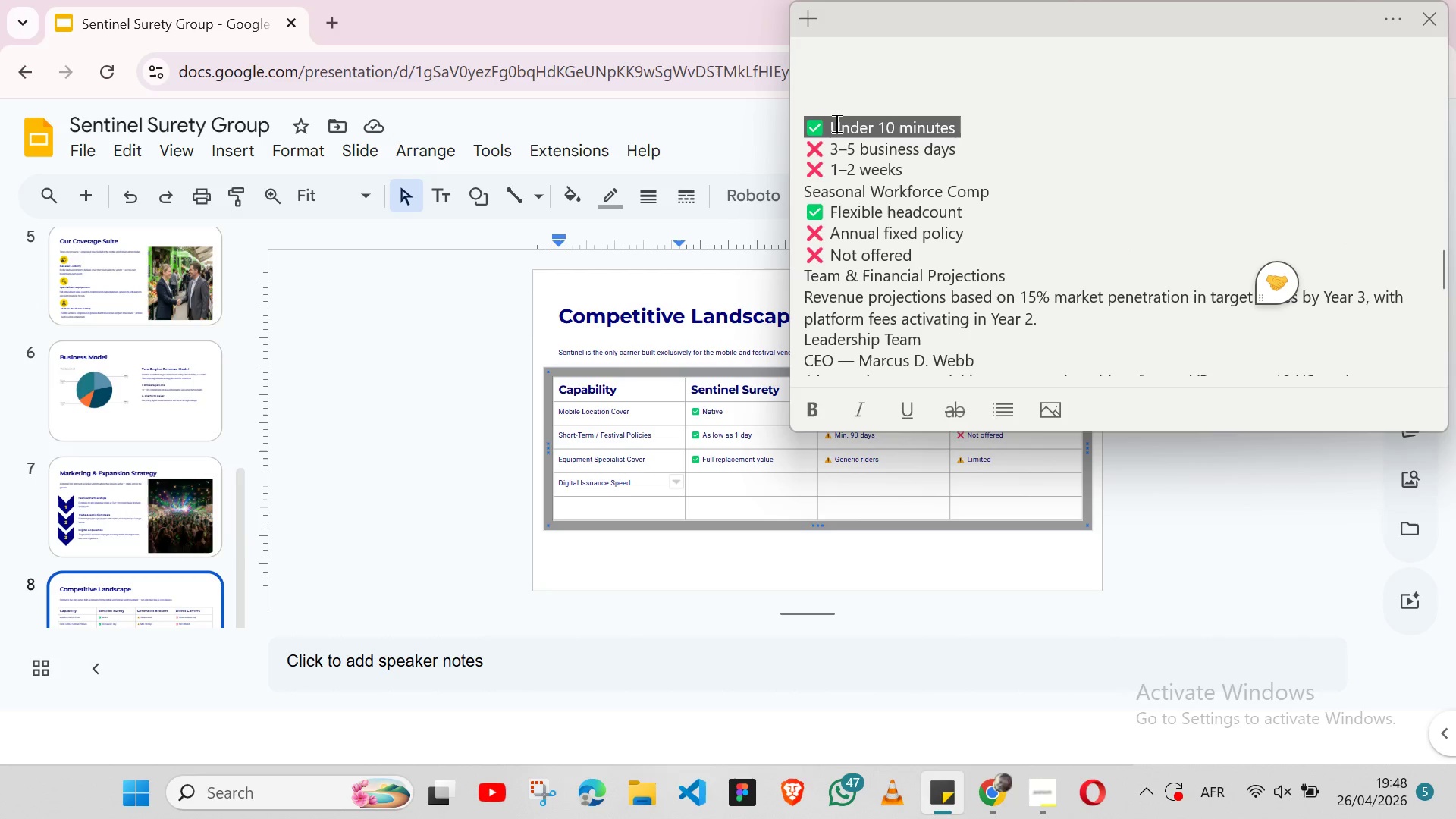 
key(Shift+ArrowLeft)
 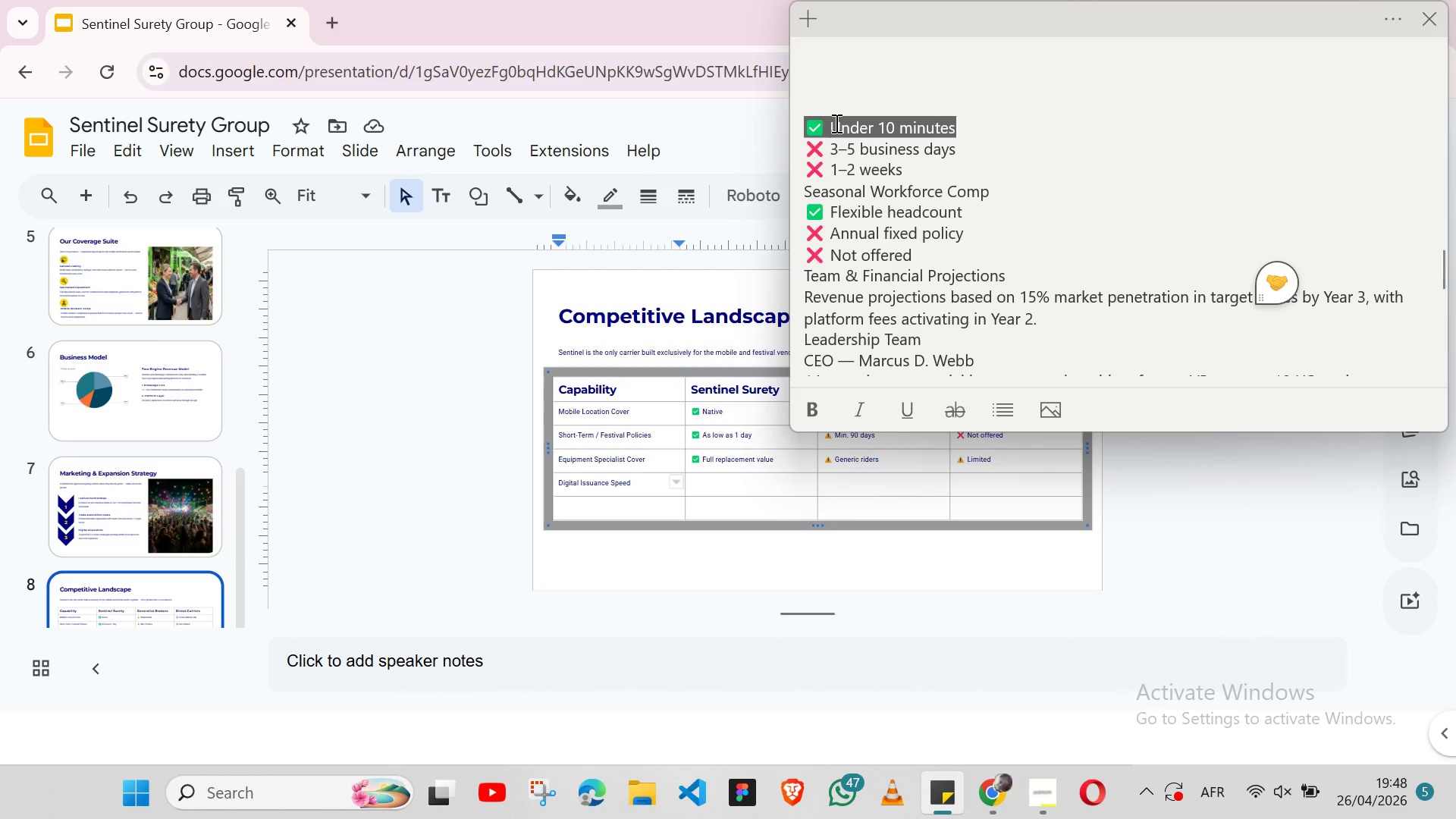 
key(Control+C)
 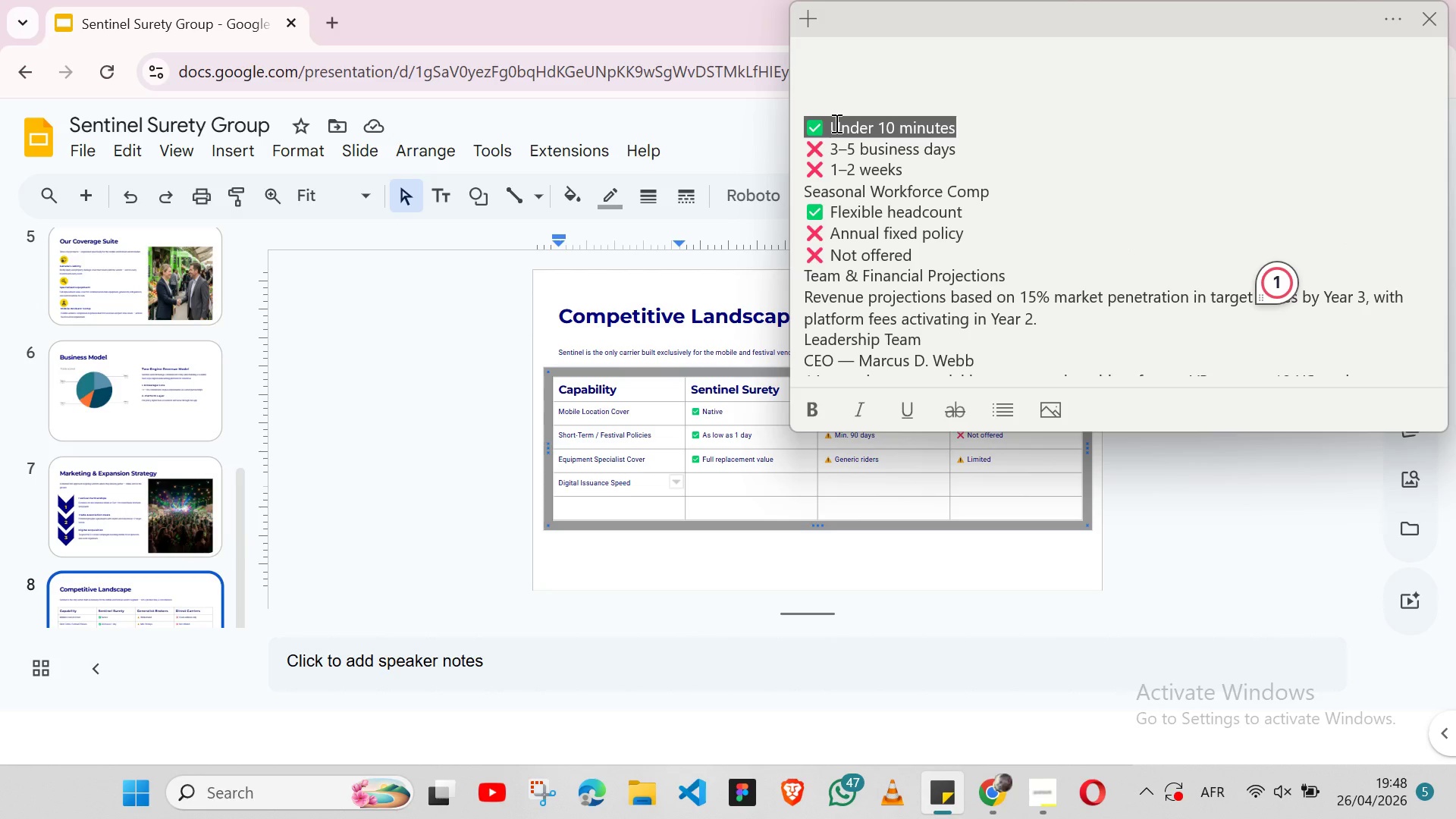 
key(Control+X)
 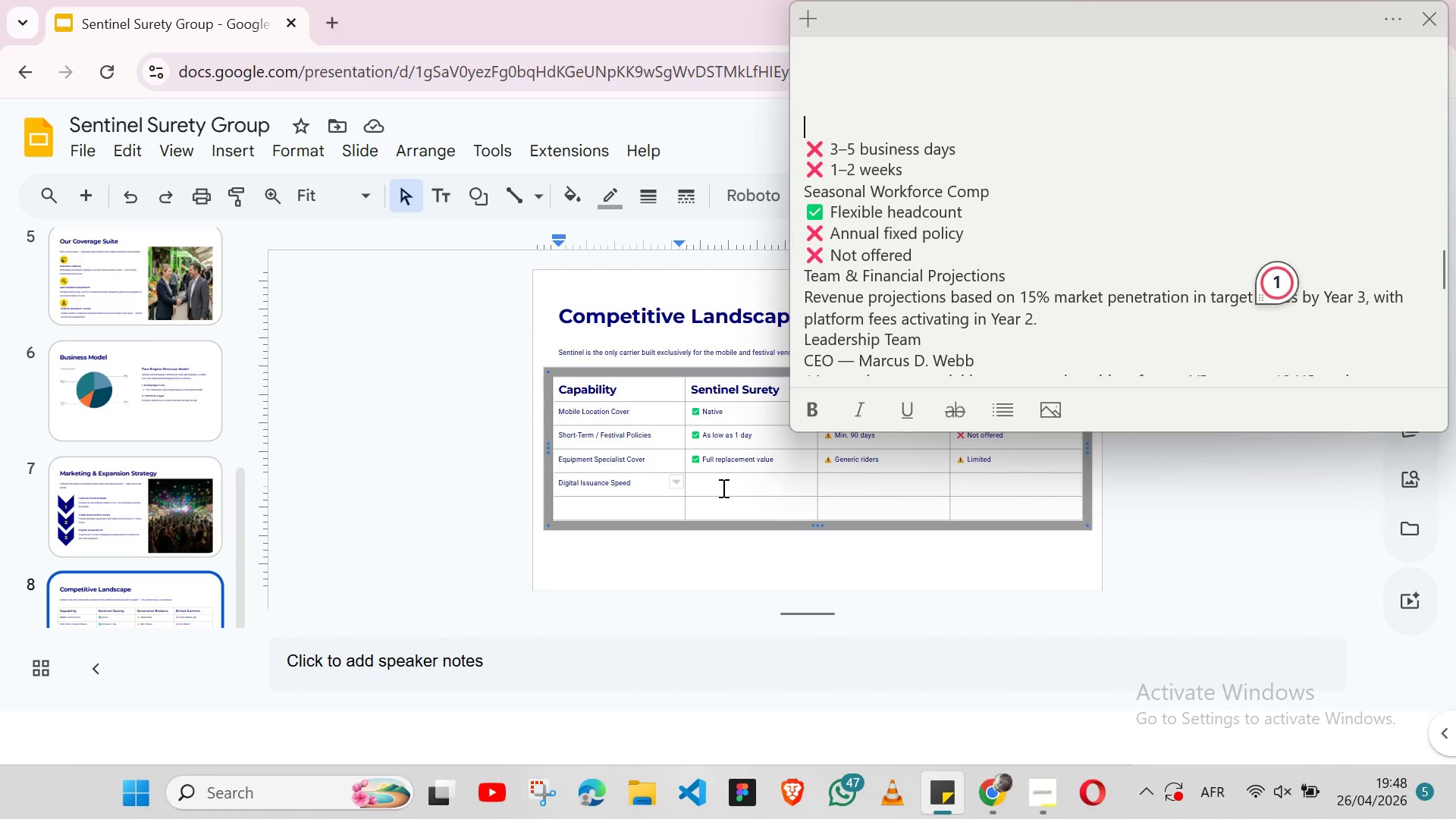 
left_click([720, 488])
 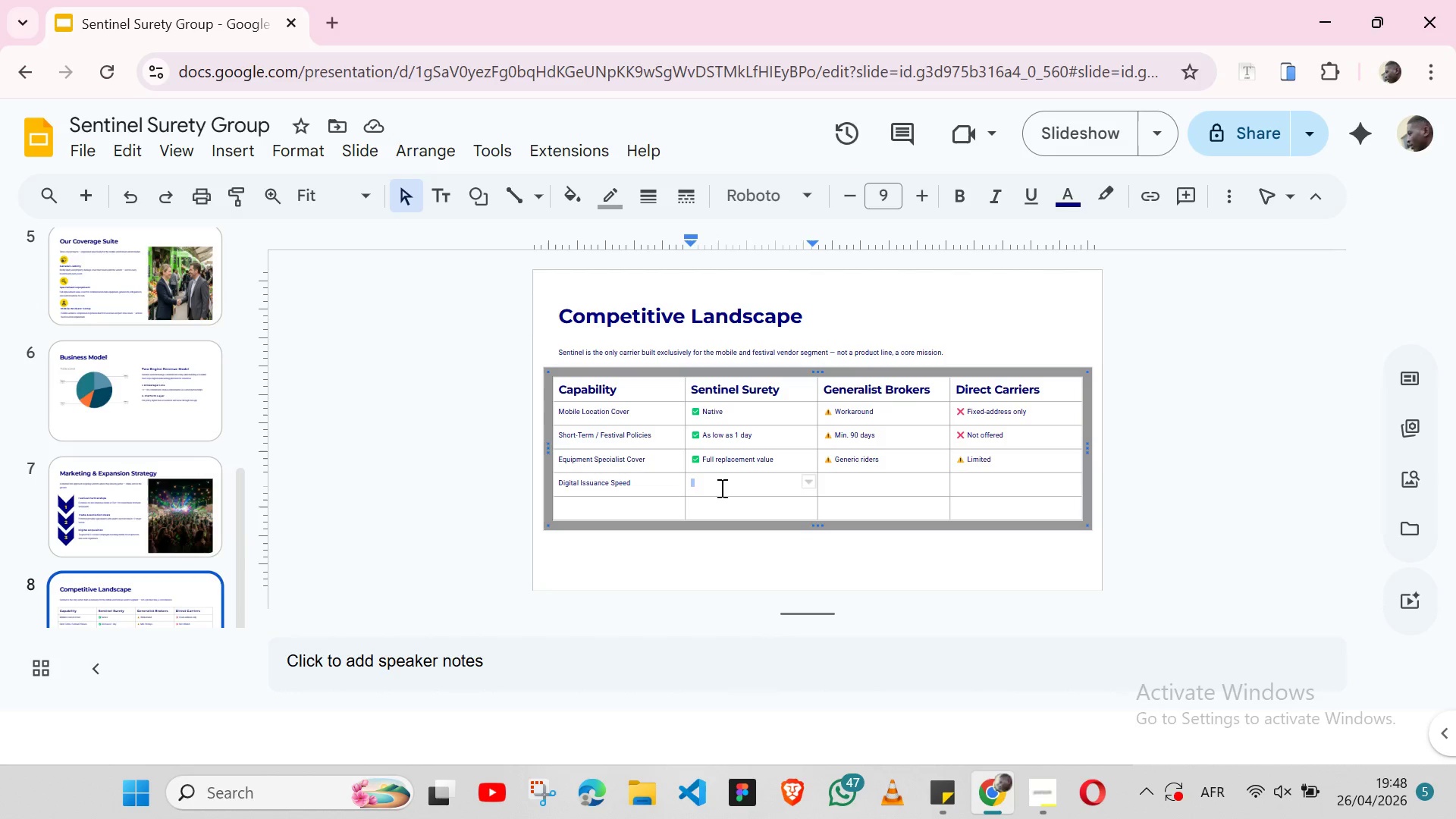 
key(Control+V)
 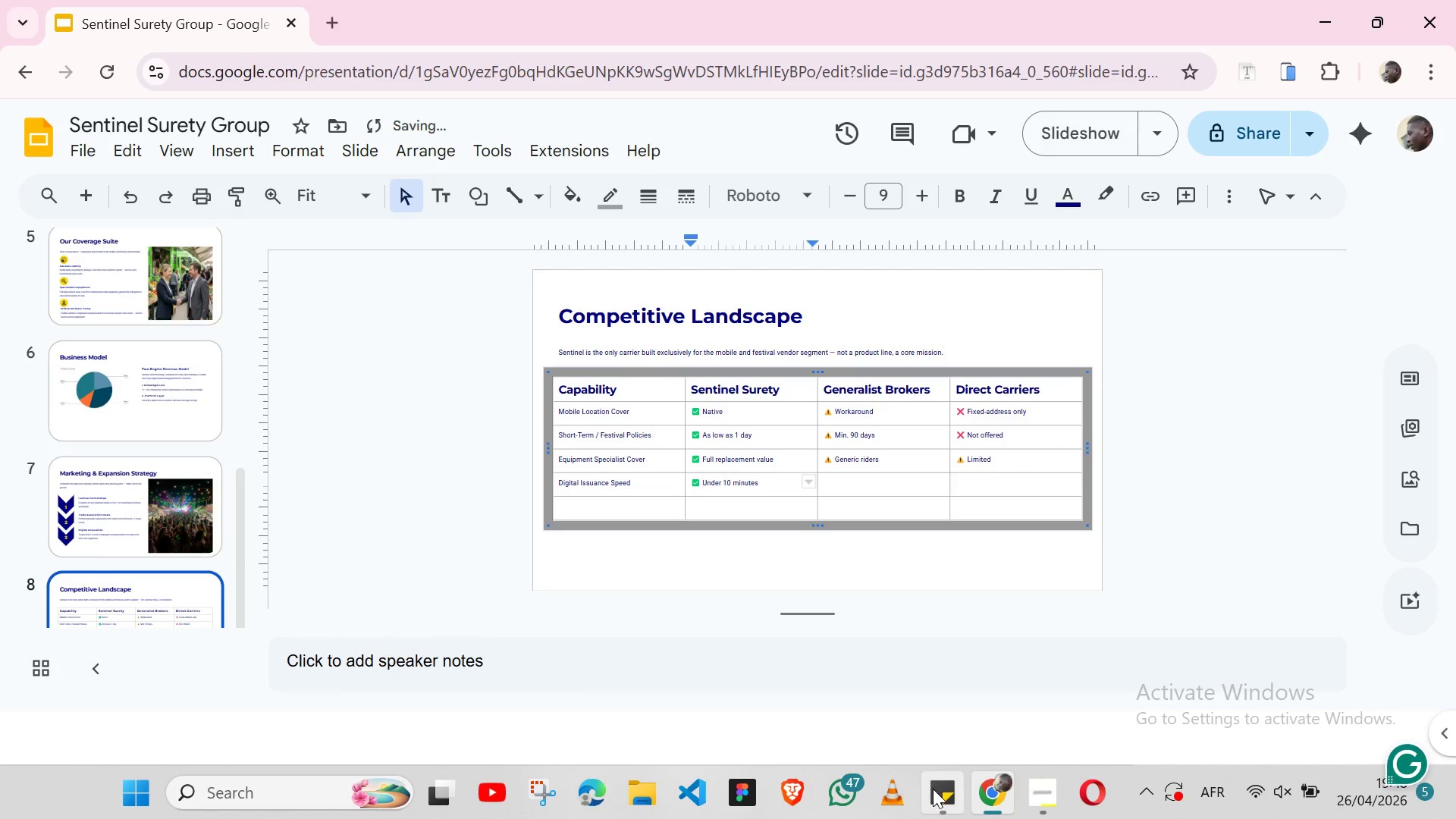 
left_click([933, 789])
 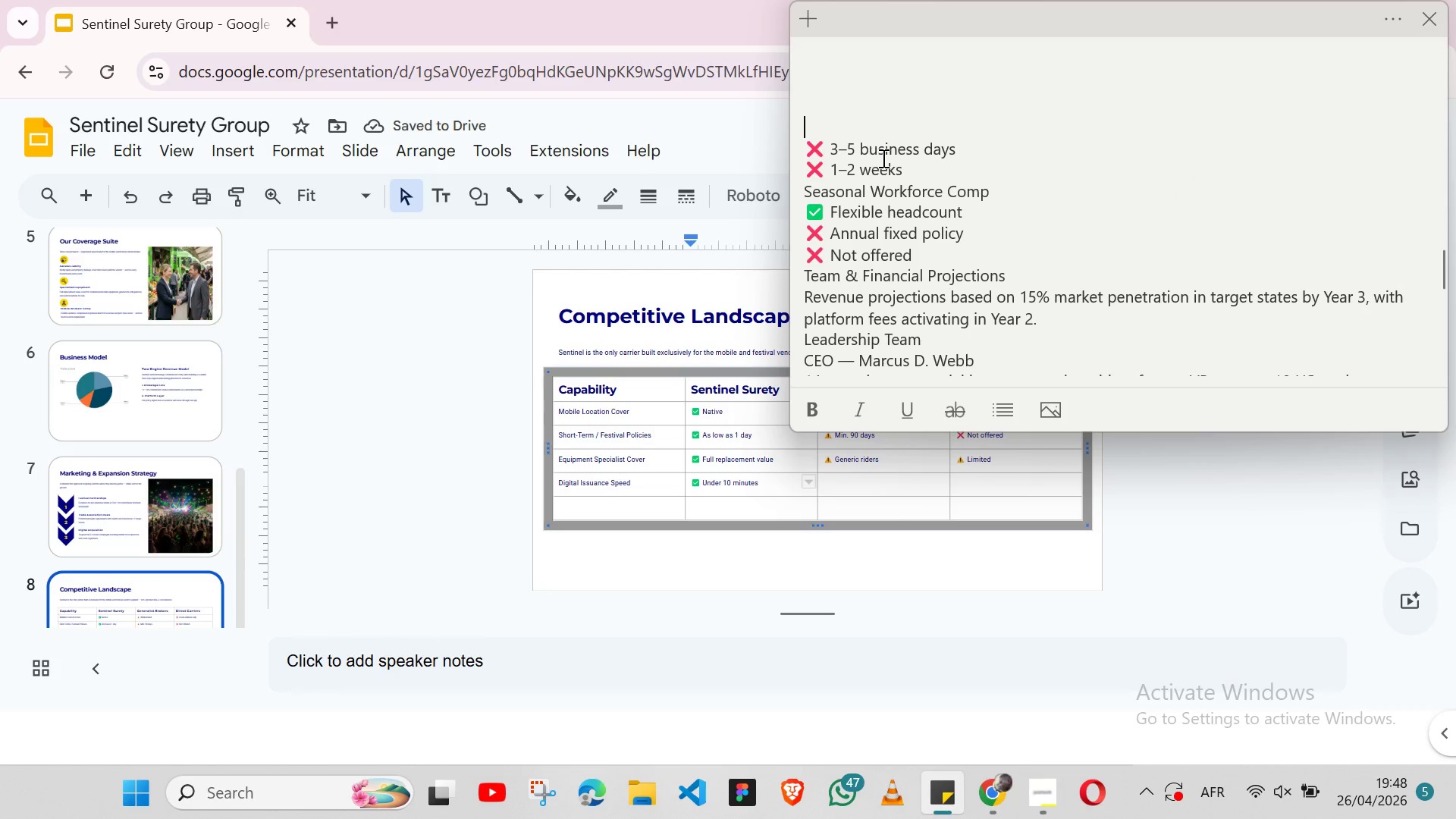 
double_click([882, 158])
 